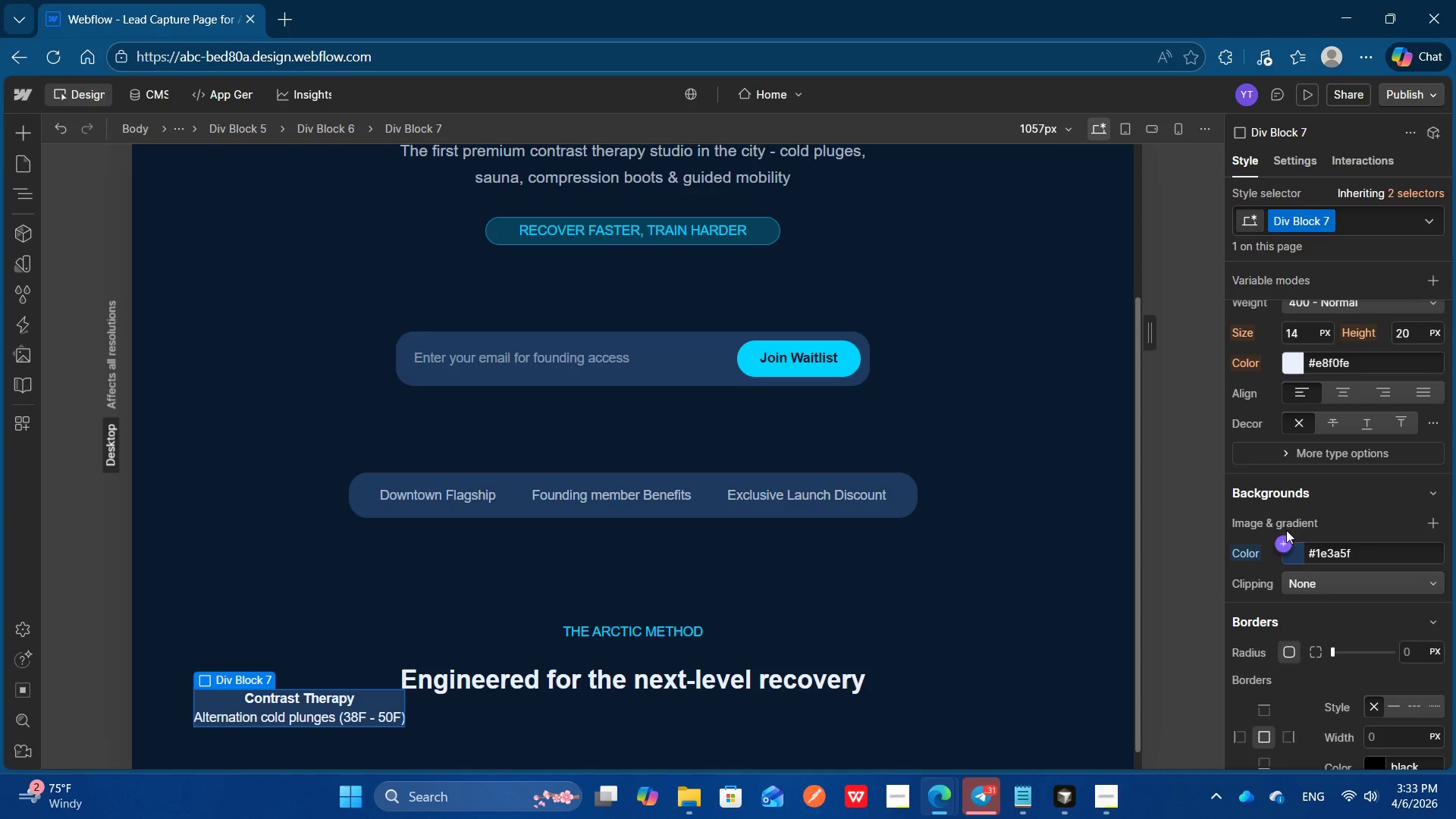 
wait(6.5)
 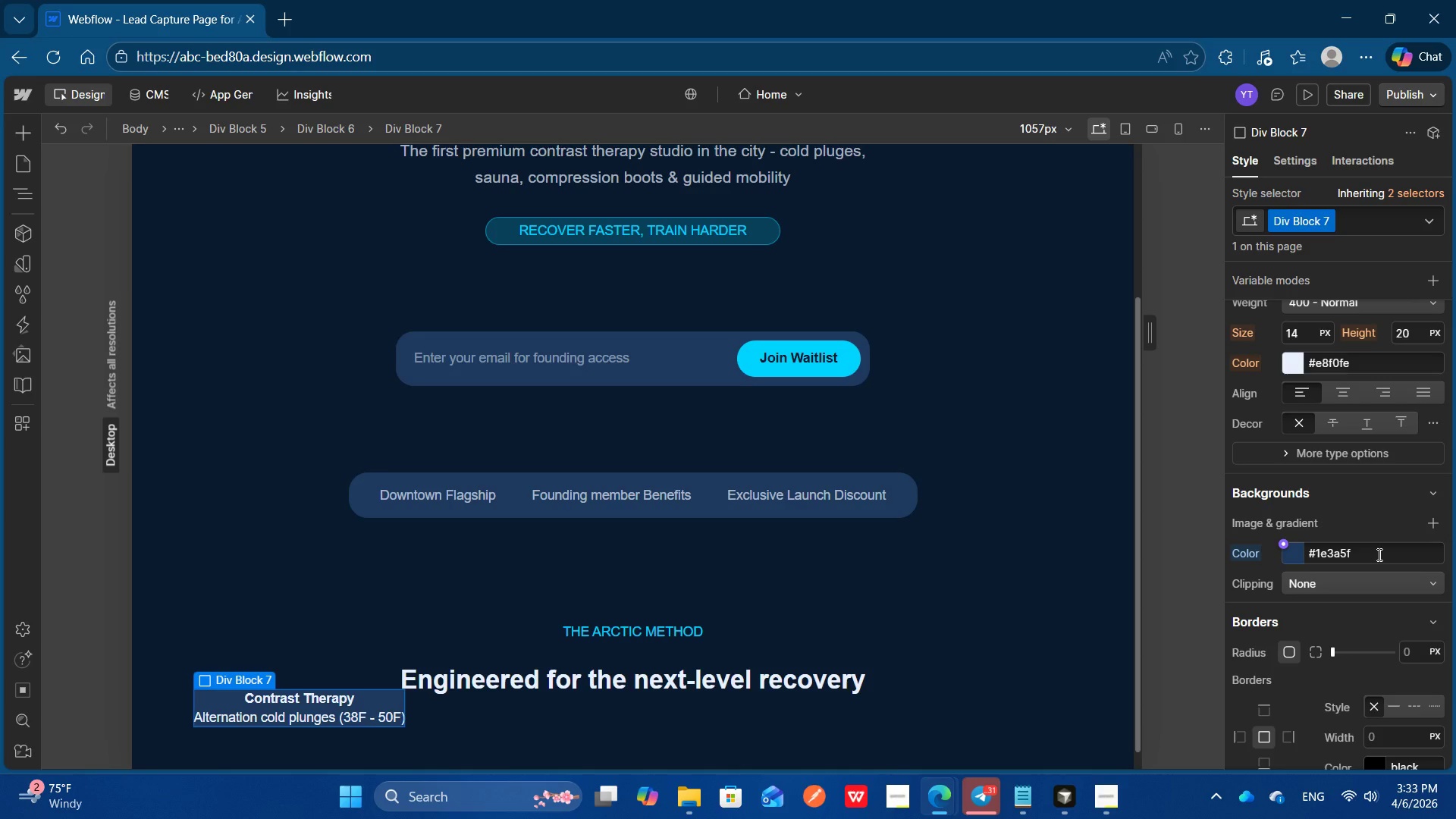 
scroll: coordinate [1336, 401], scroll_direction: up, amount: 6.0
 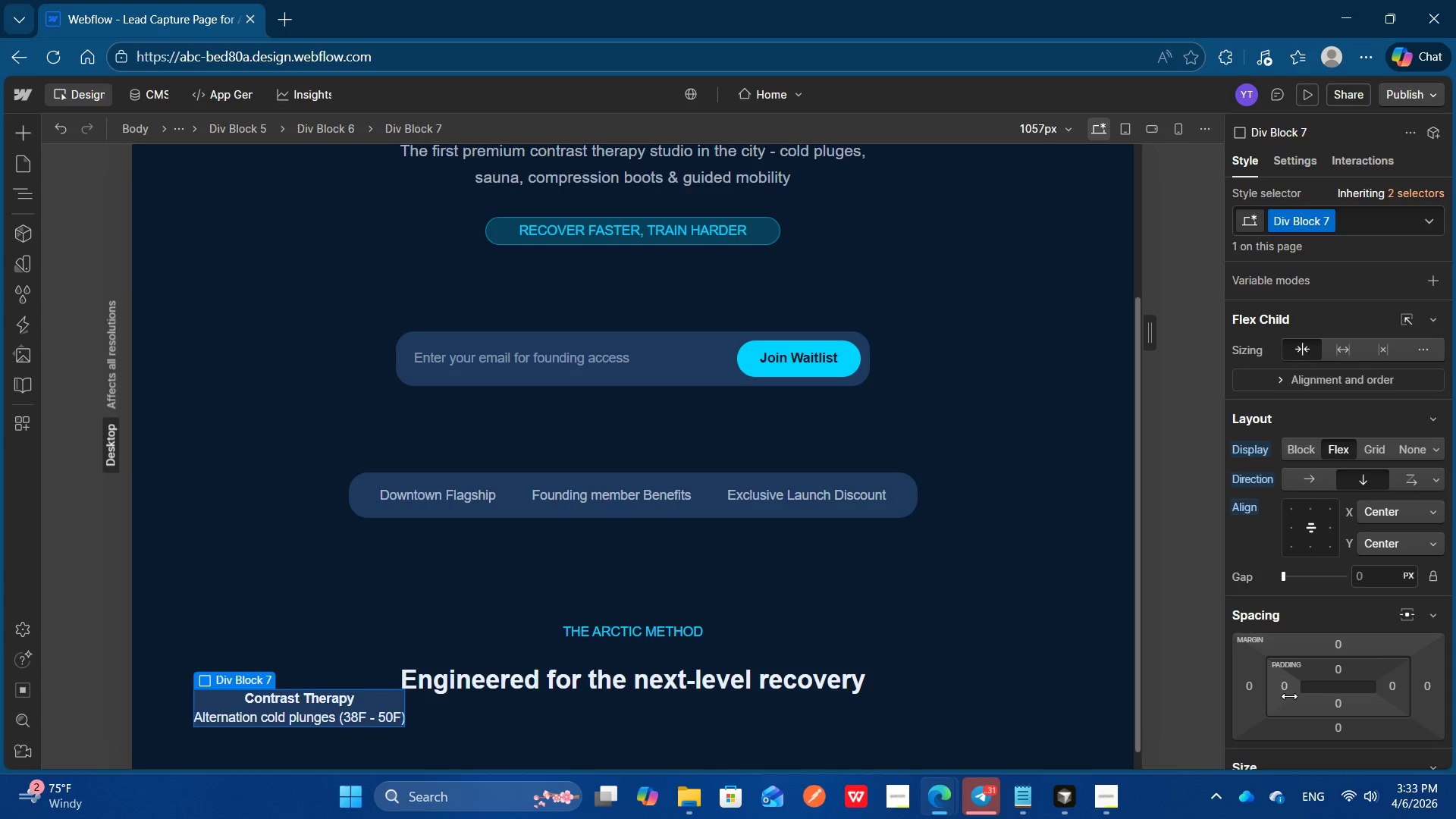 
hold_key(key=ShiftLeft, duration=7.44)
left_click_drag(start_coordinate=[1289, 696], to_coordinate=[1316, 692])
 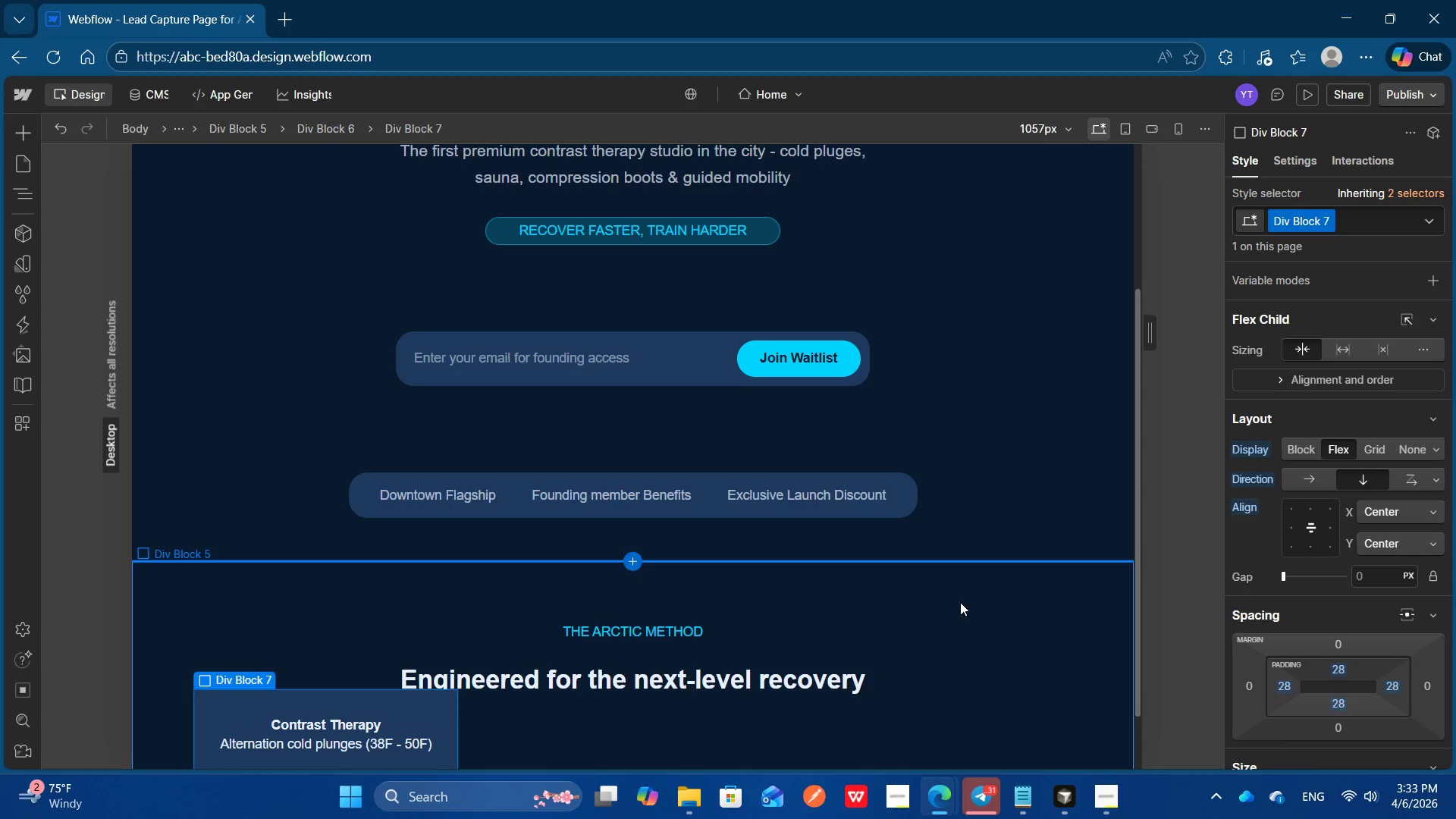 
scroll: coordinate [960, 601], scroll_direction: none, amount: 0.0
 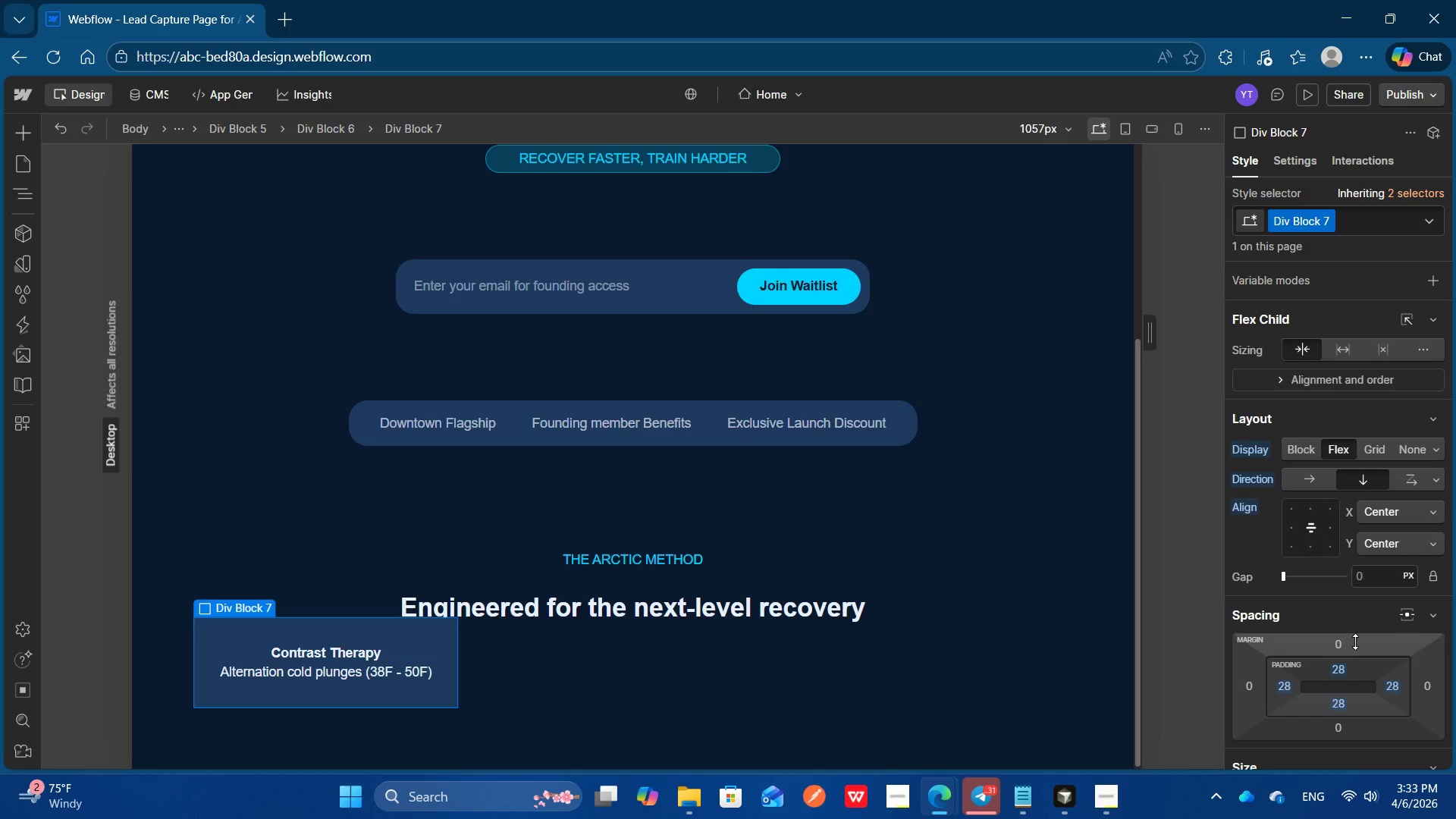 
scroll: coordinate [1360, 621], scroll_direction: down, amount: 4.0
 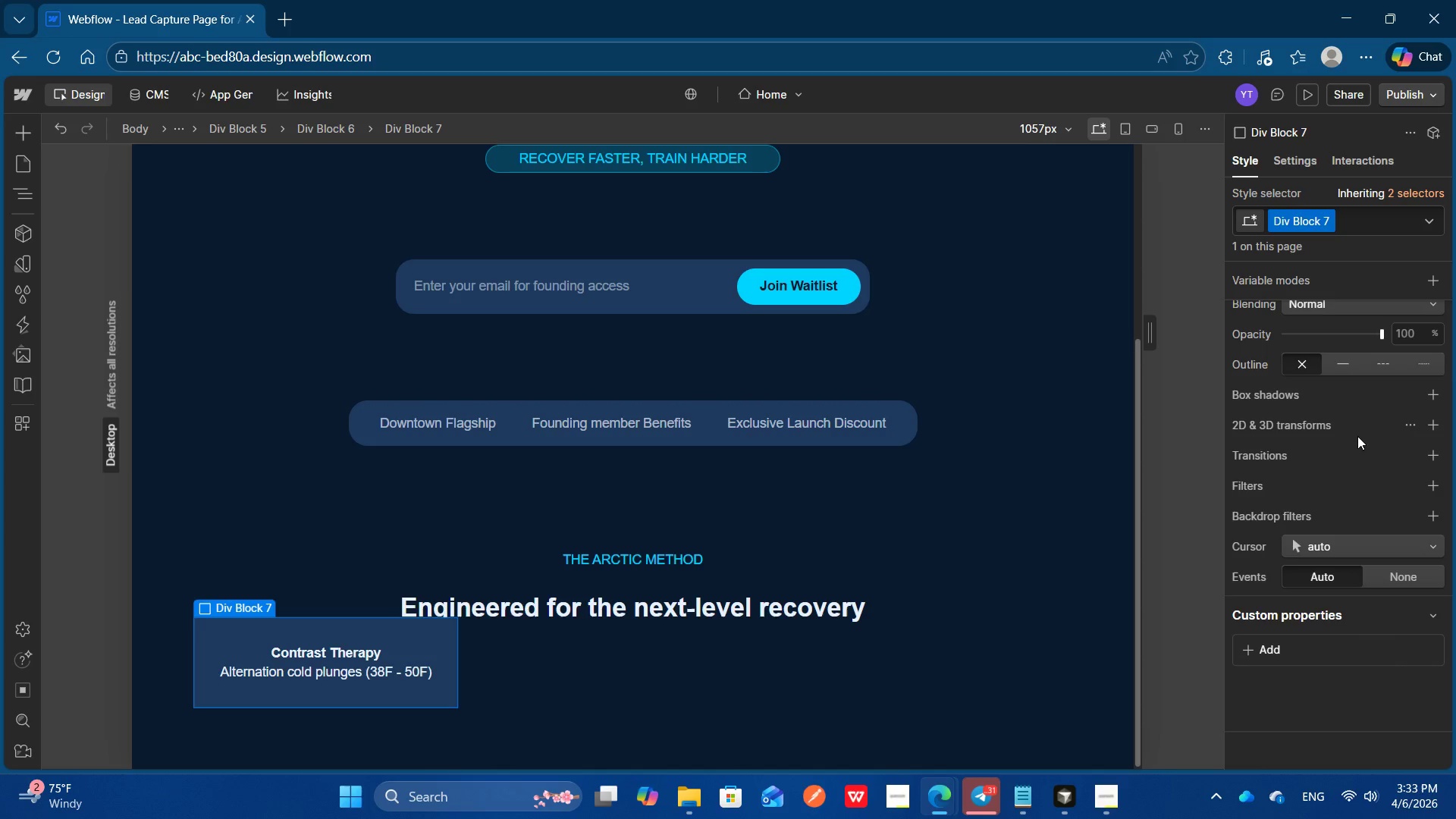 
scroll: coordinate [1355, 487], scroll_direction: none, amount: 0.0
 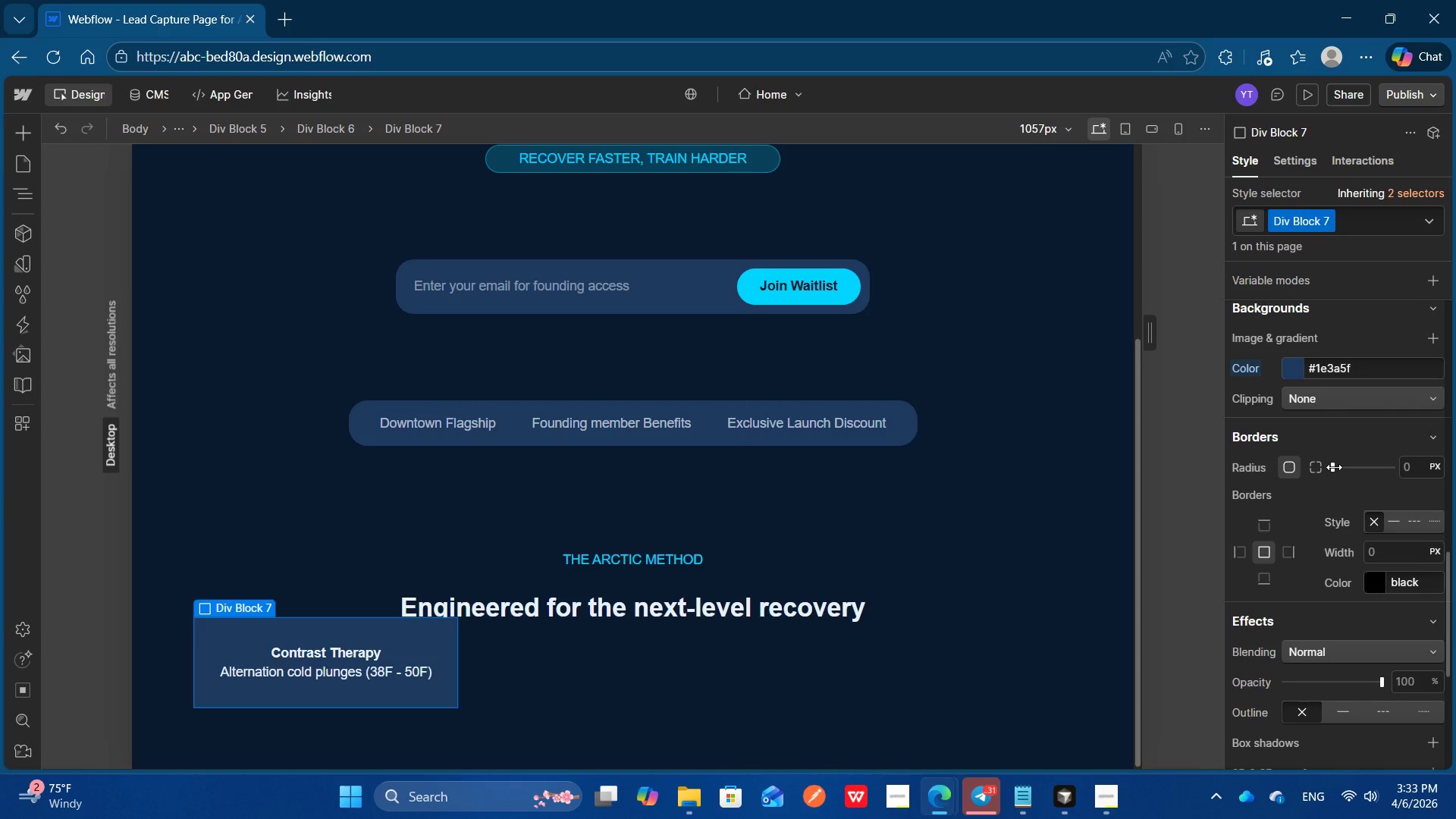 
left_click_drag(start_coordinate=[1332, 469], to_coordinate=[1427, 480])
 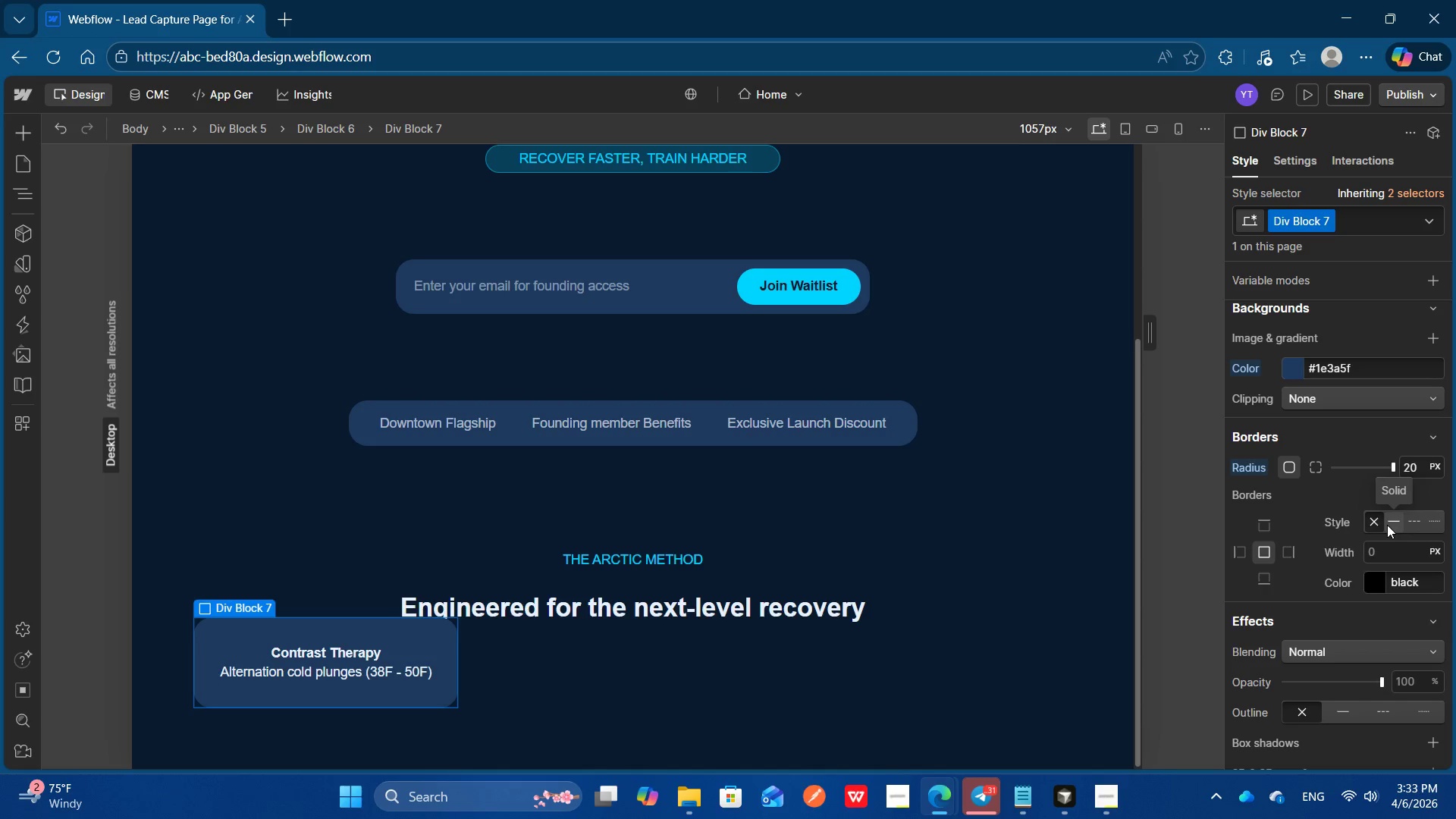 
wait(5.72)
 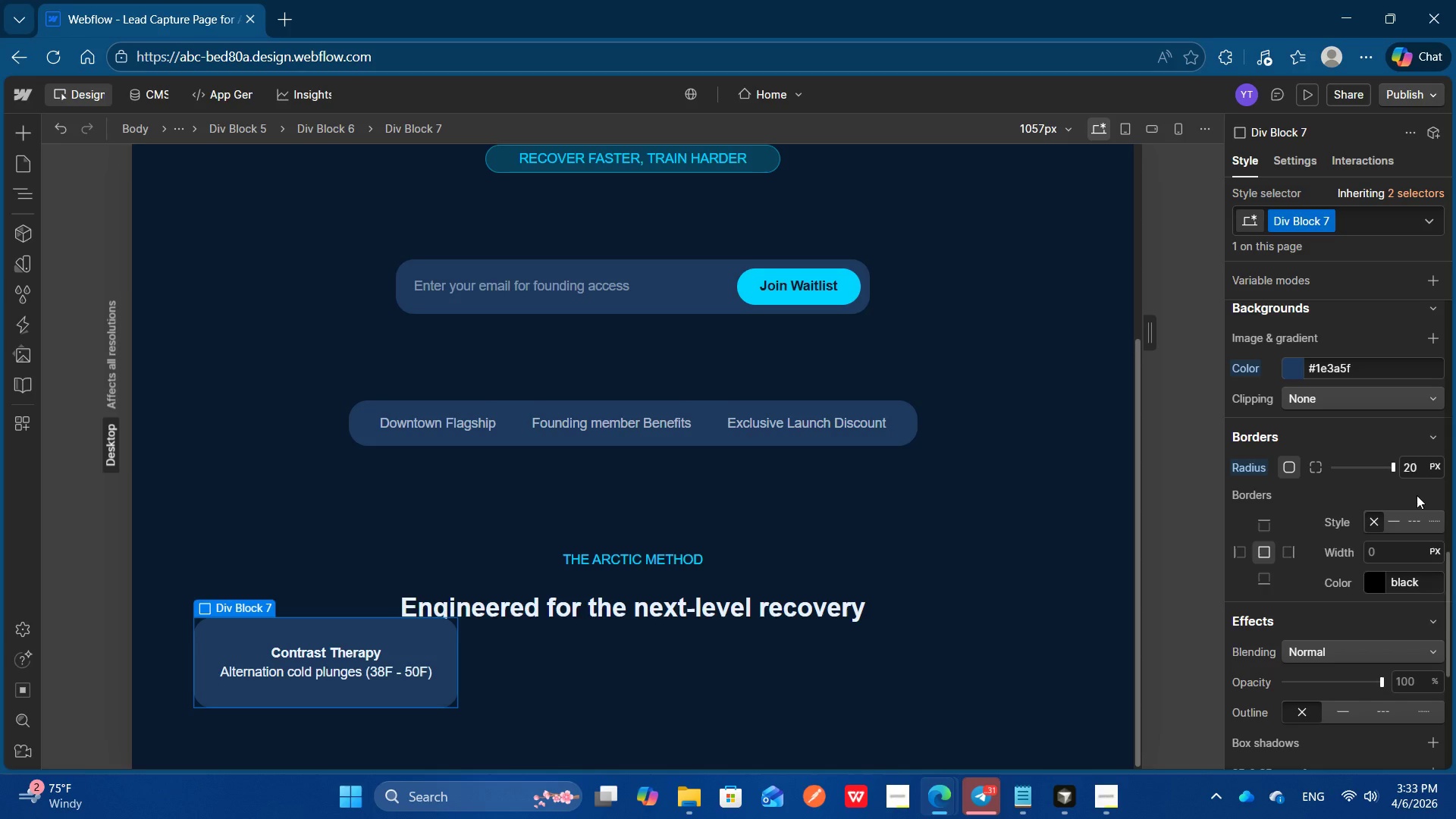 
left_click([1387, 525])
 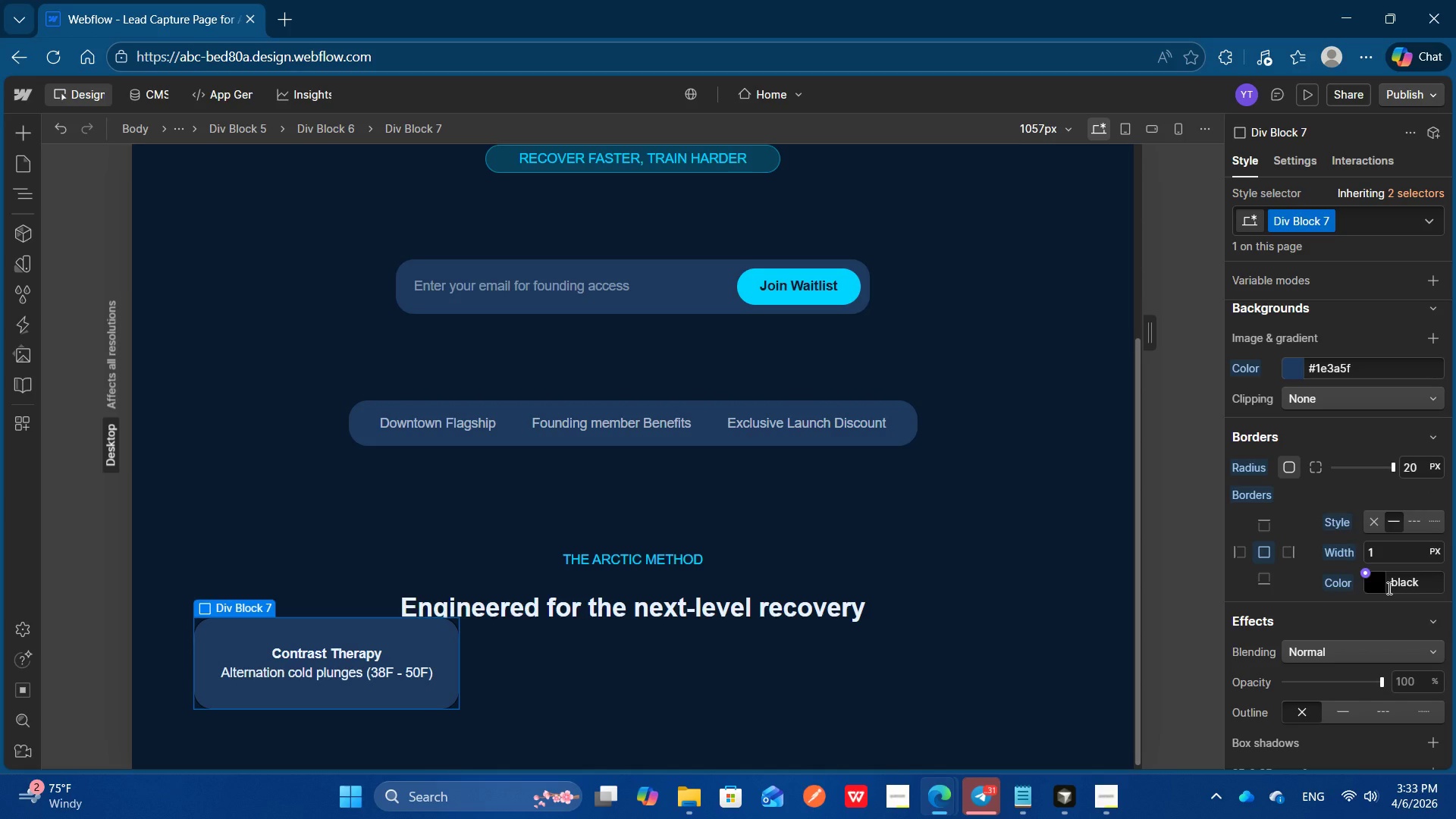 
wait(5.97)
 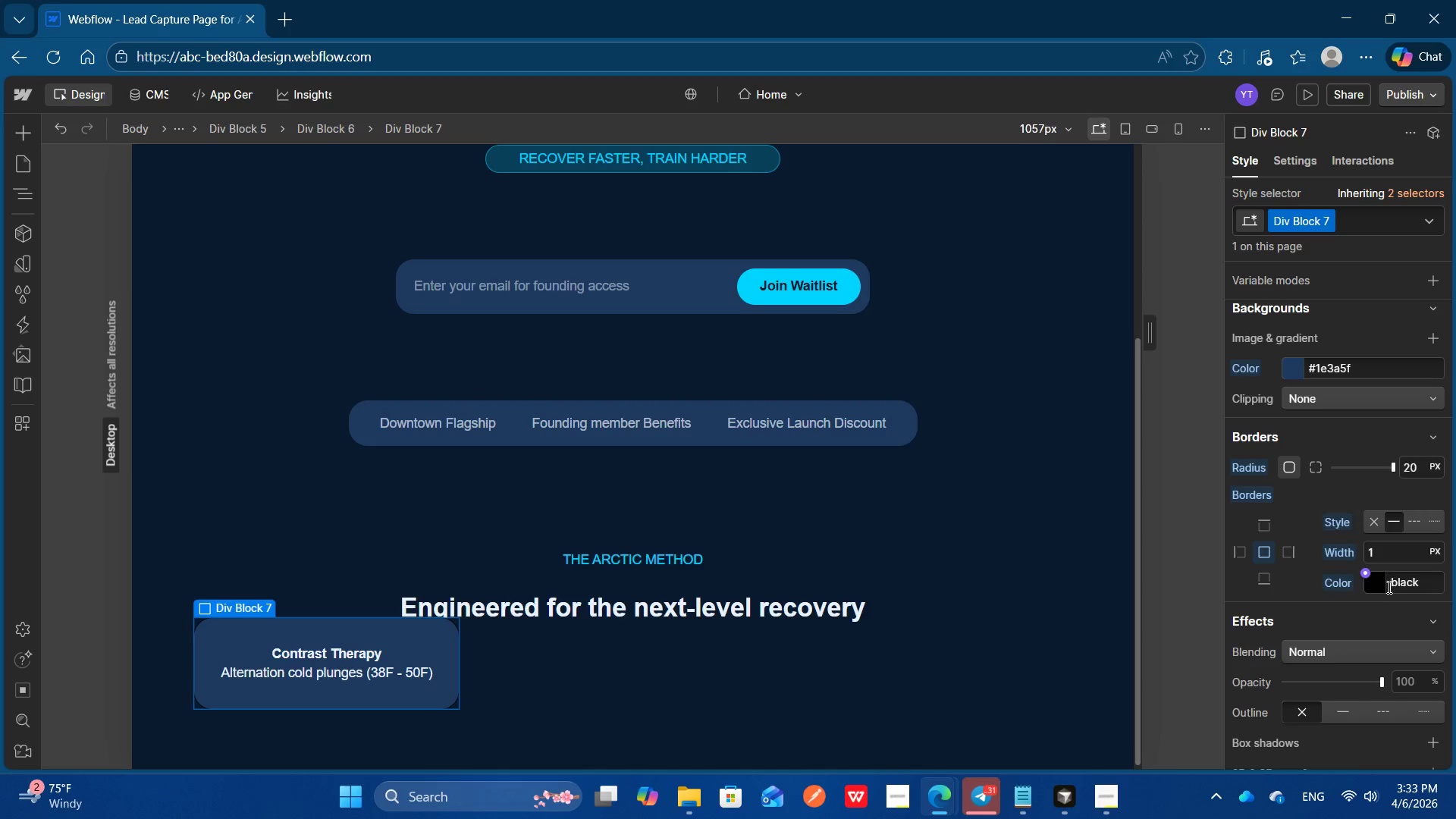 
left_click([1388, 588])
 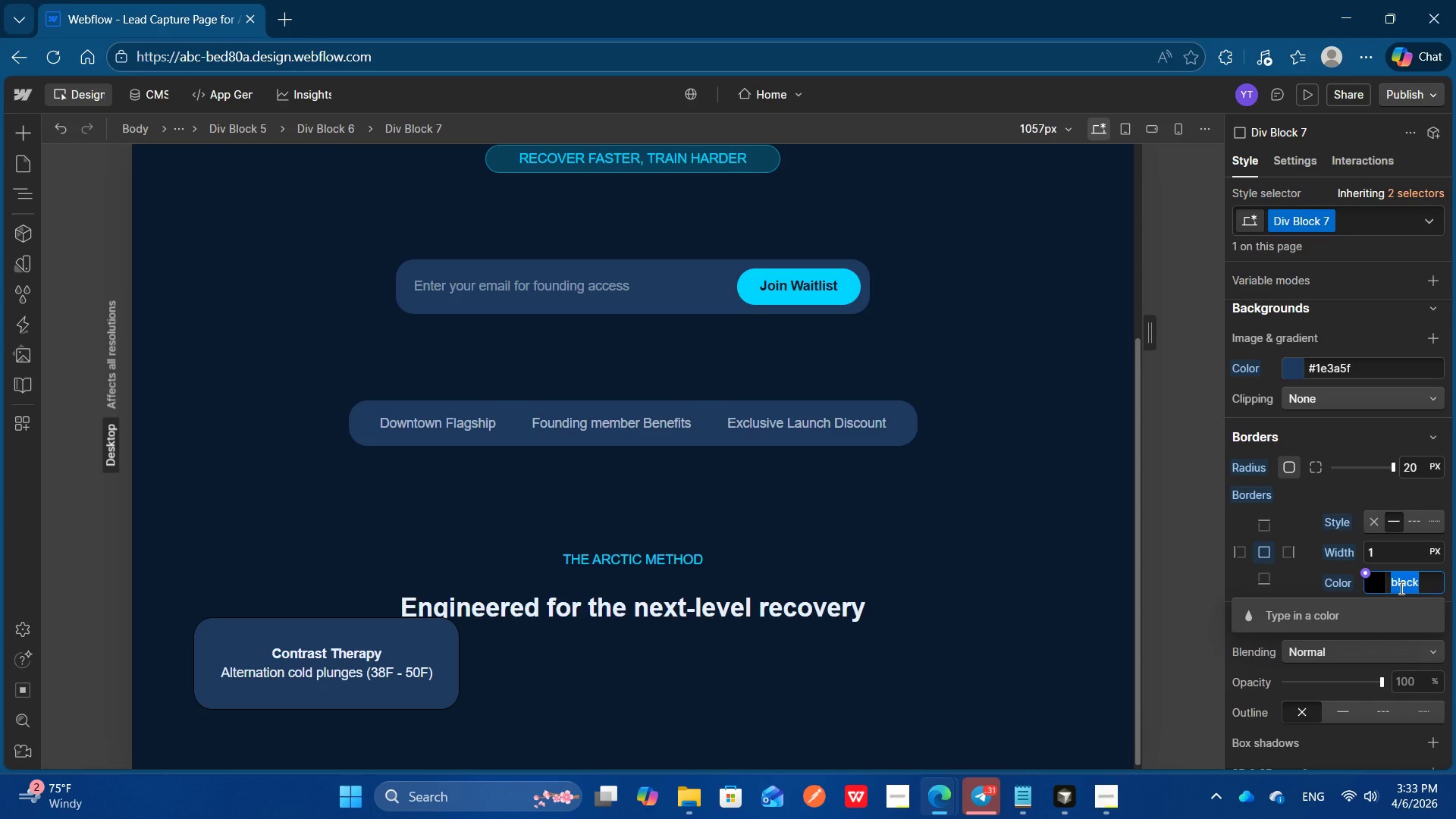 
type(#00d4ff)
 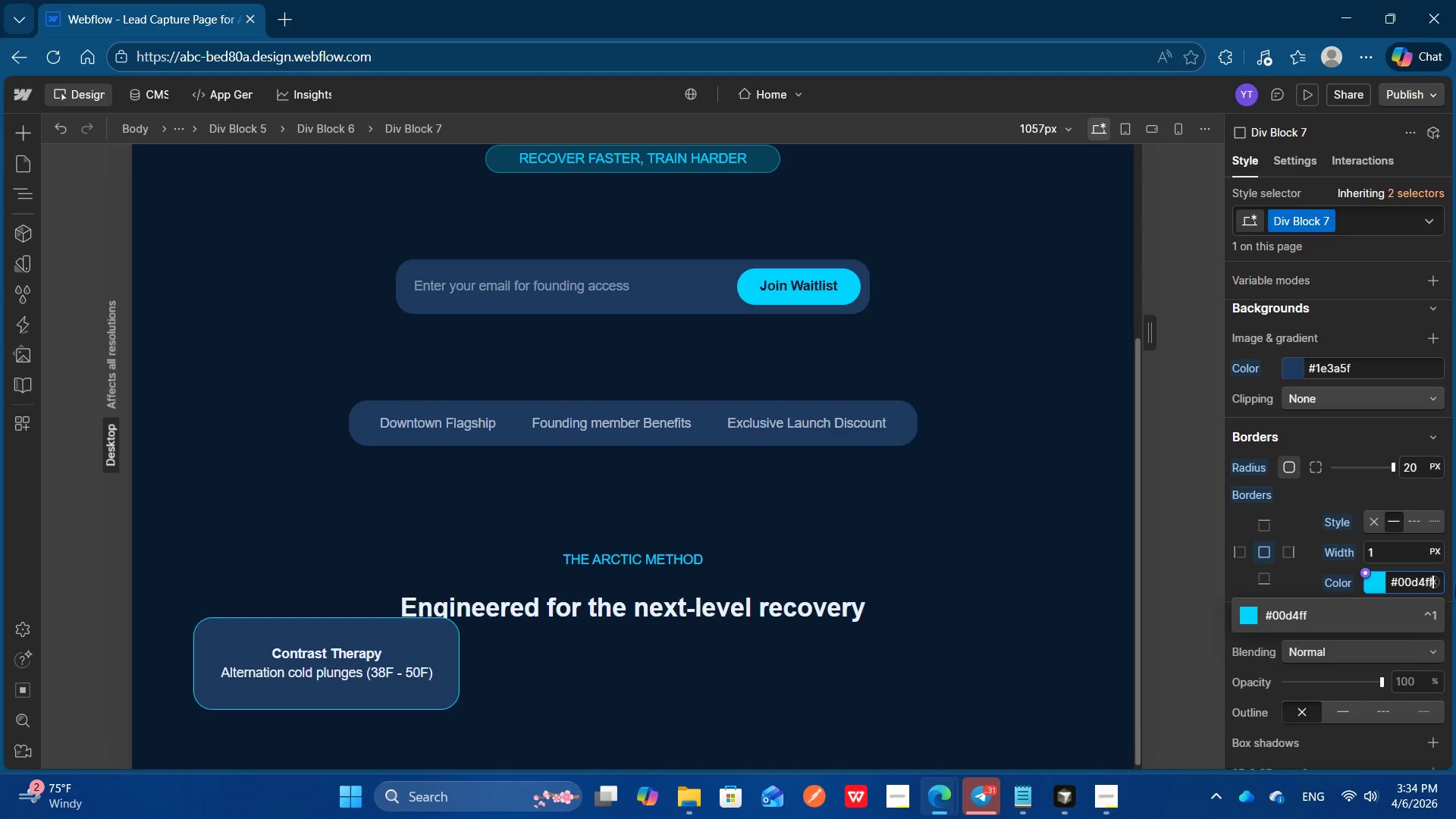 
key(Enter)
 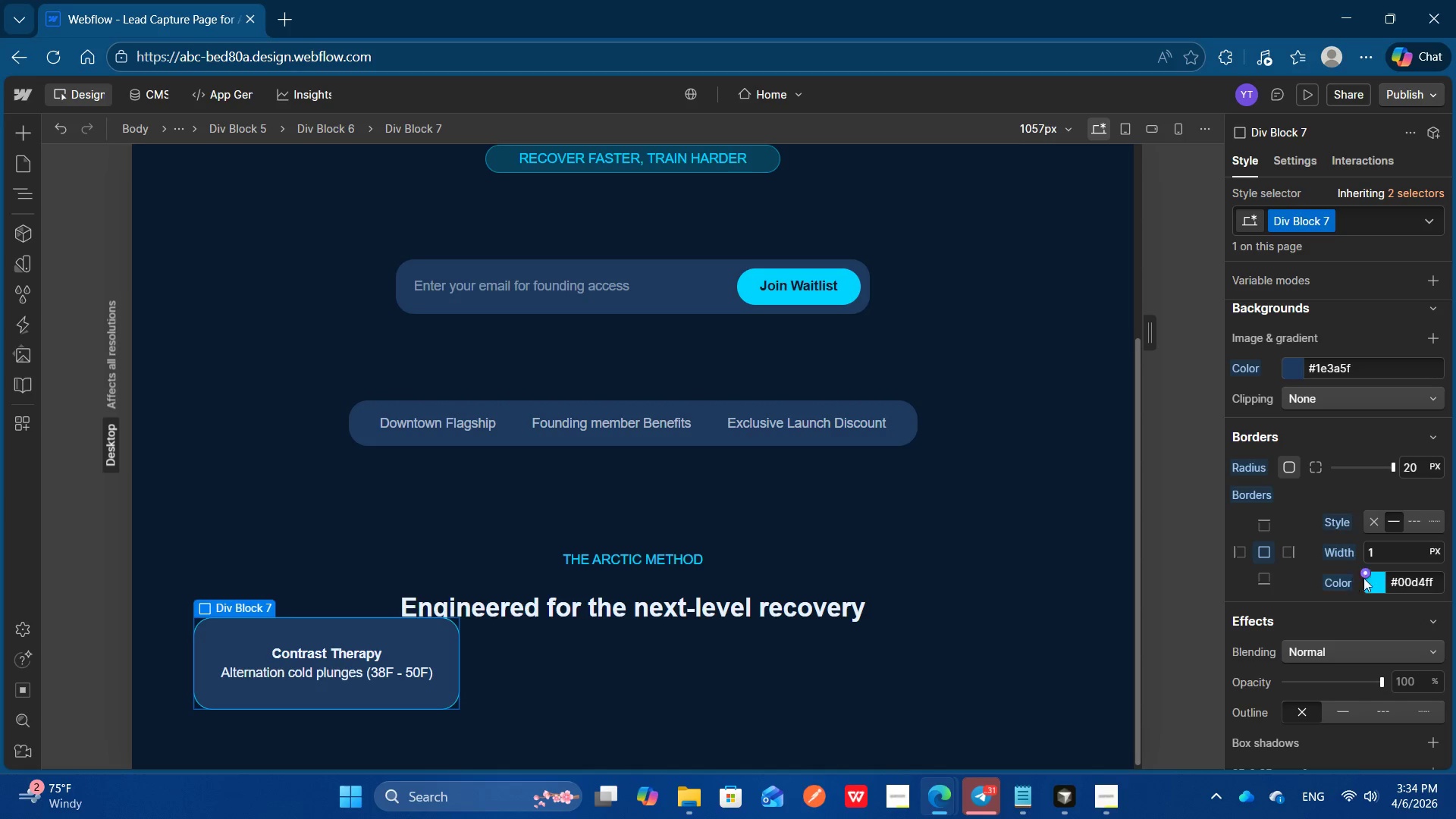 
left_click([1374, 582])
 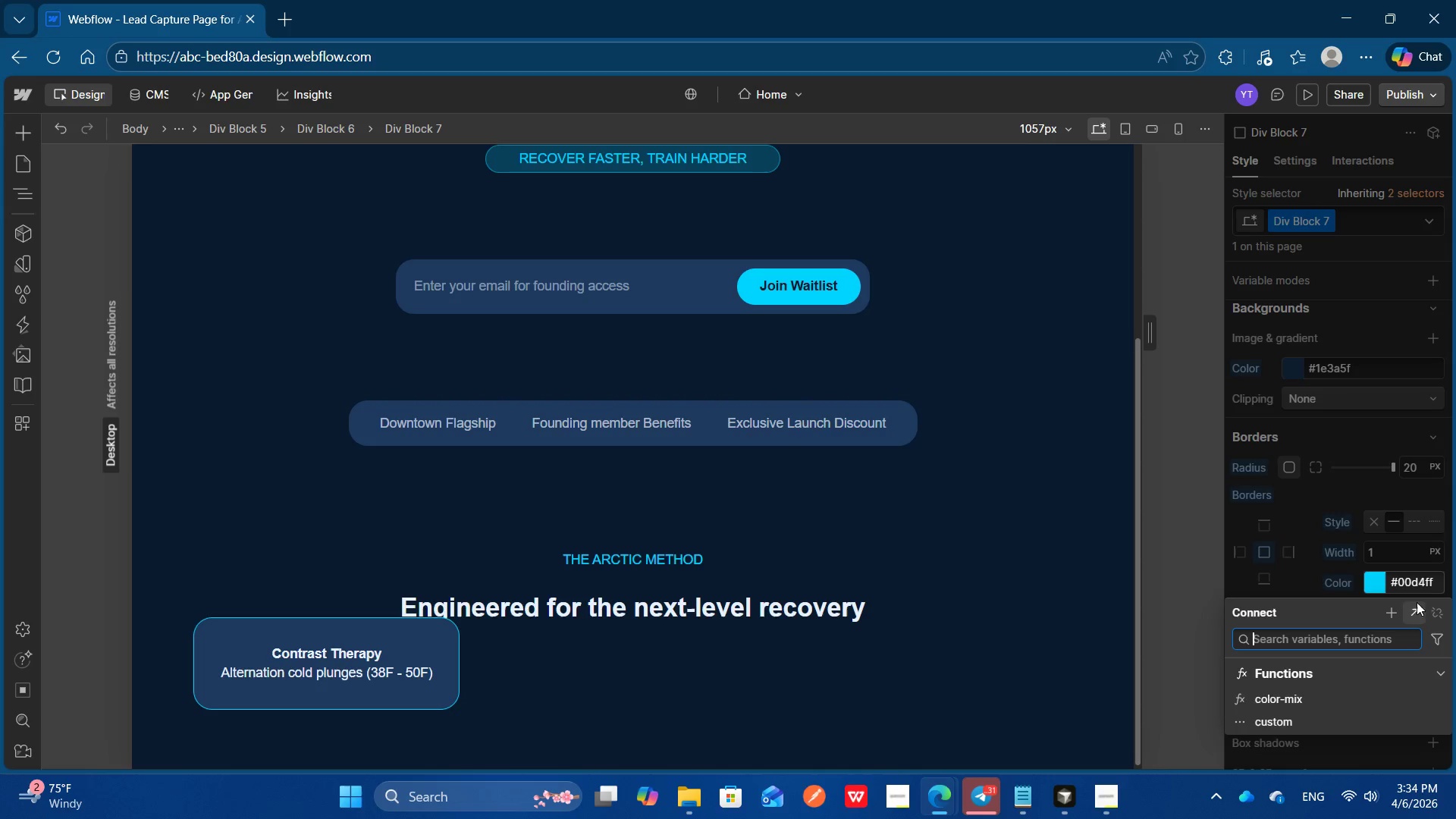 
left_click([1414, 584])
 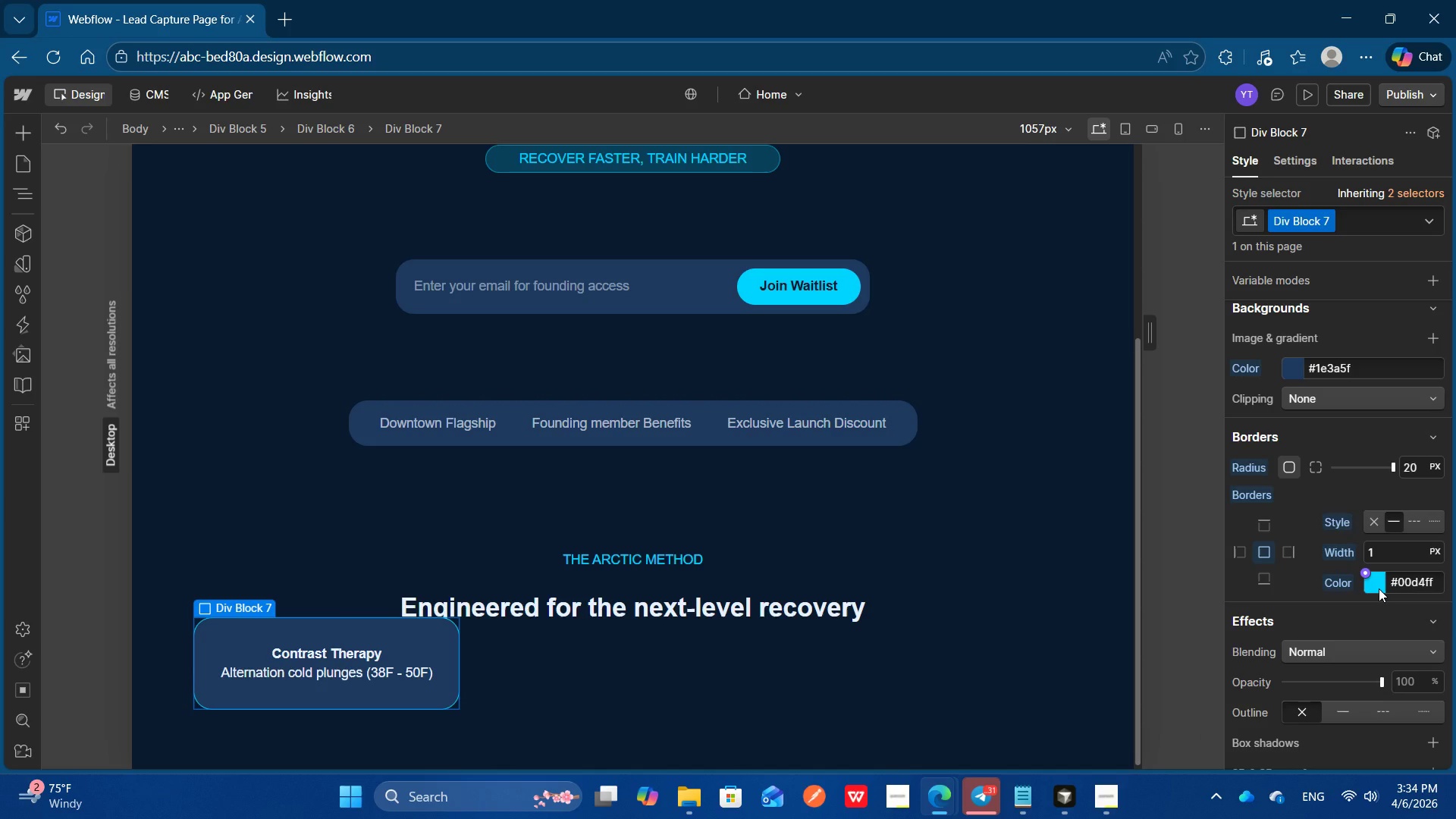 
left_click([1379, 588])
 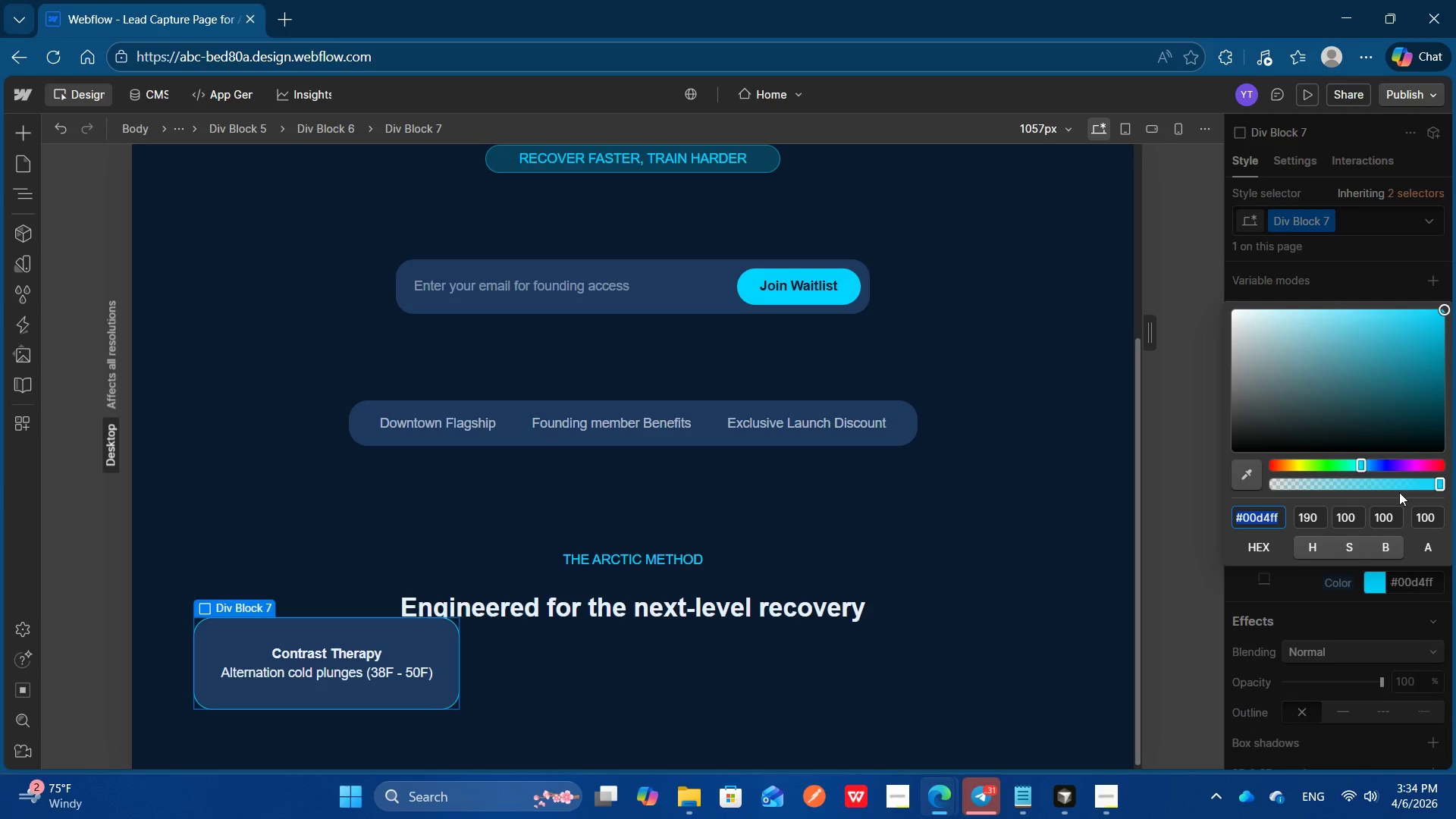 
left_click_drag(start_coordinate=[1401, 488], to_coordinate=[1356, 492])
 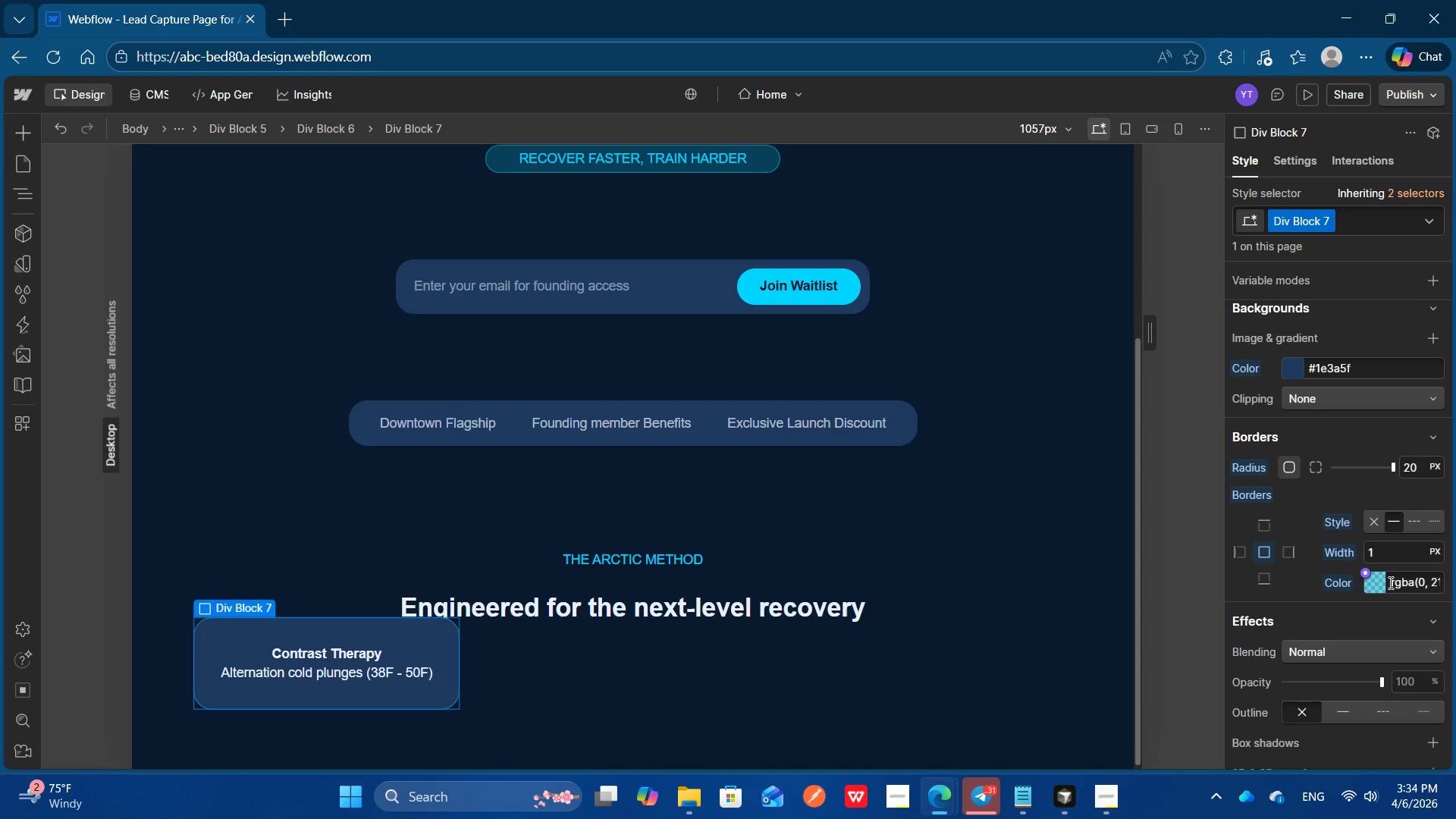 
wait(5.84)
 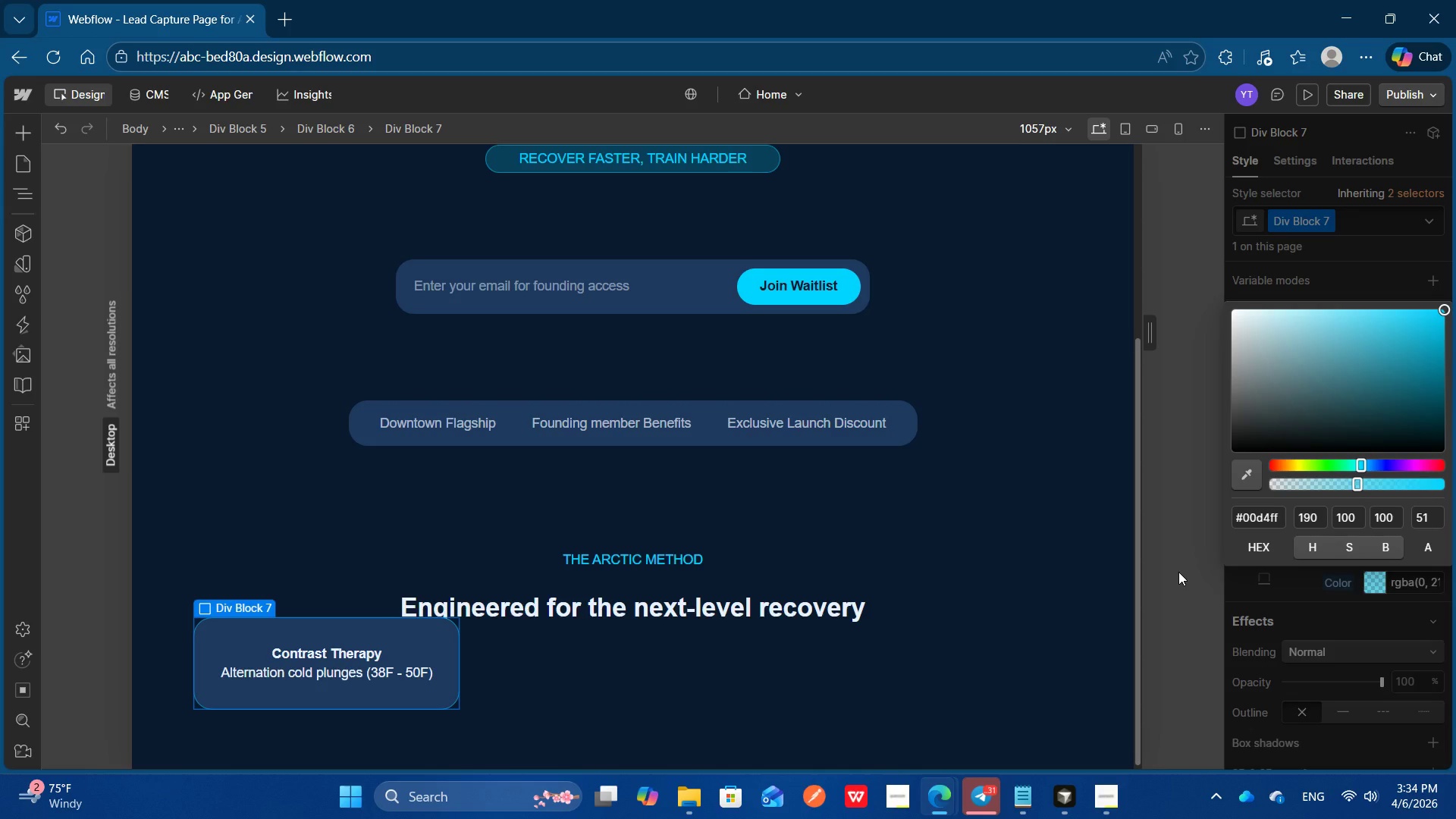 
left_click([1375, 582])
 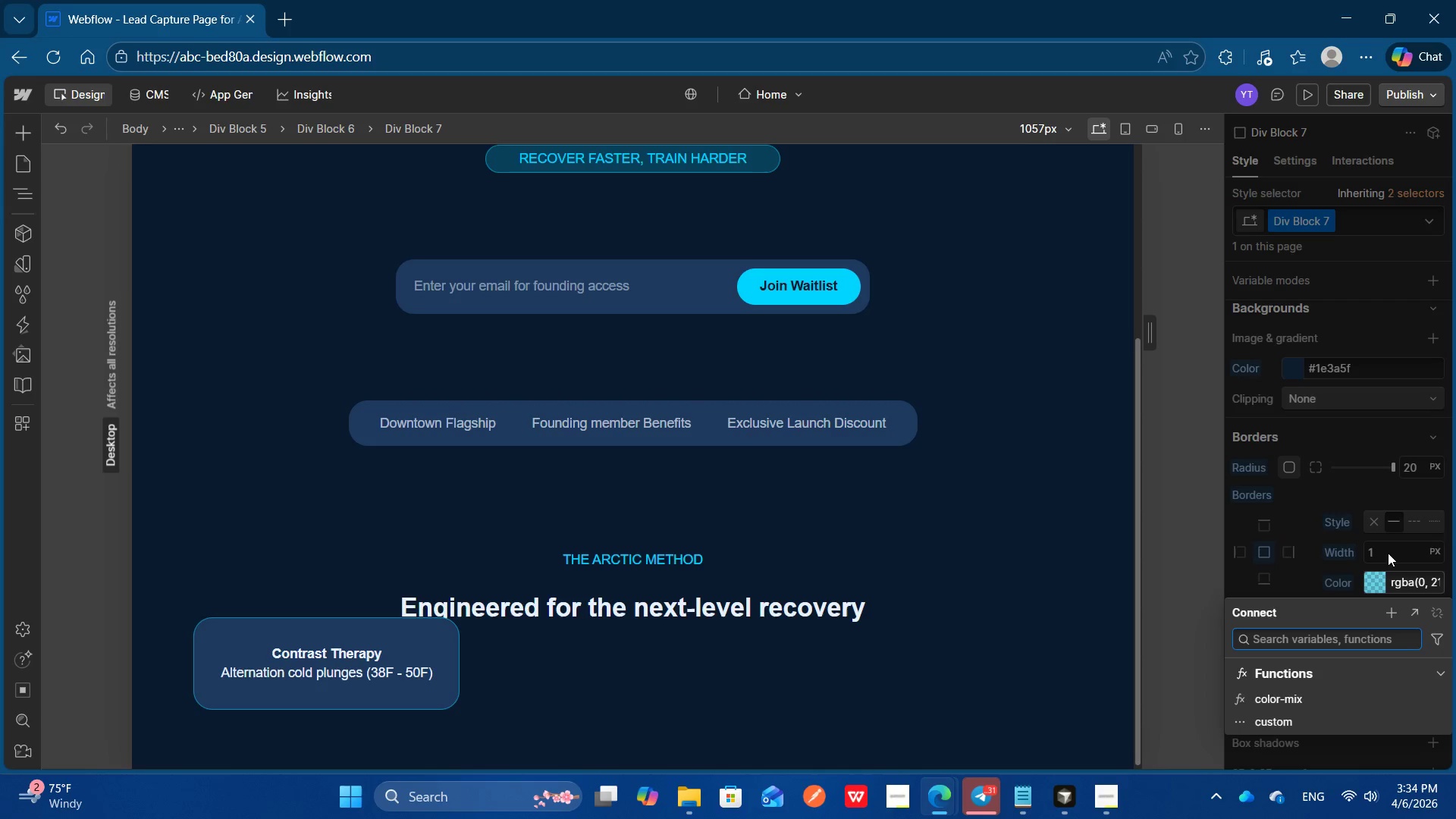 
left_click([1414, 565])
 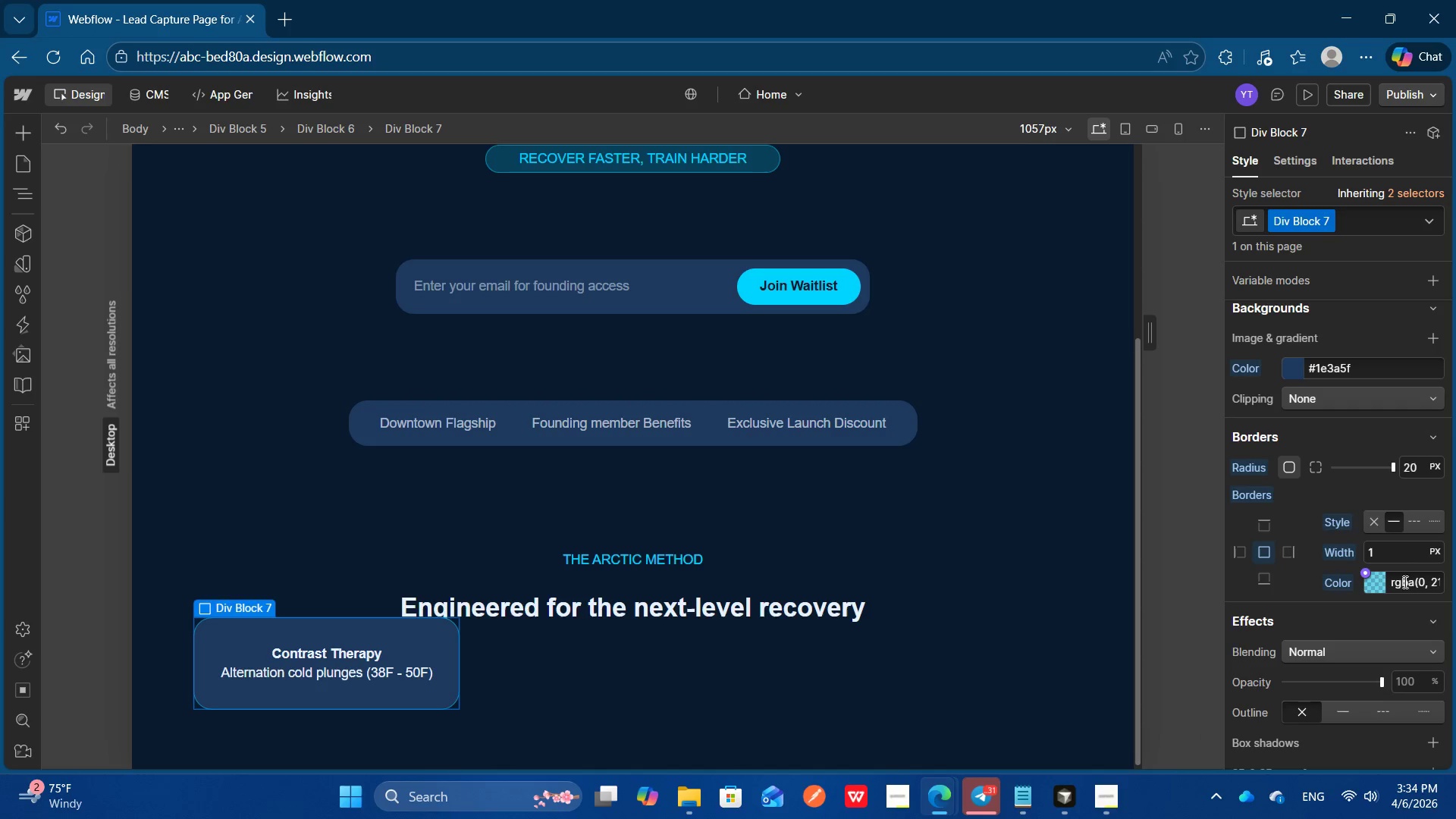 
left_click([1403, 585])
 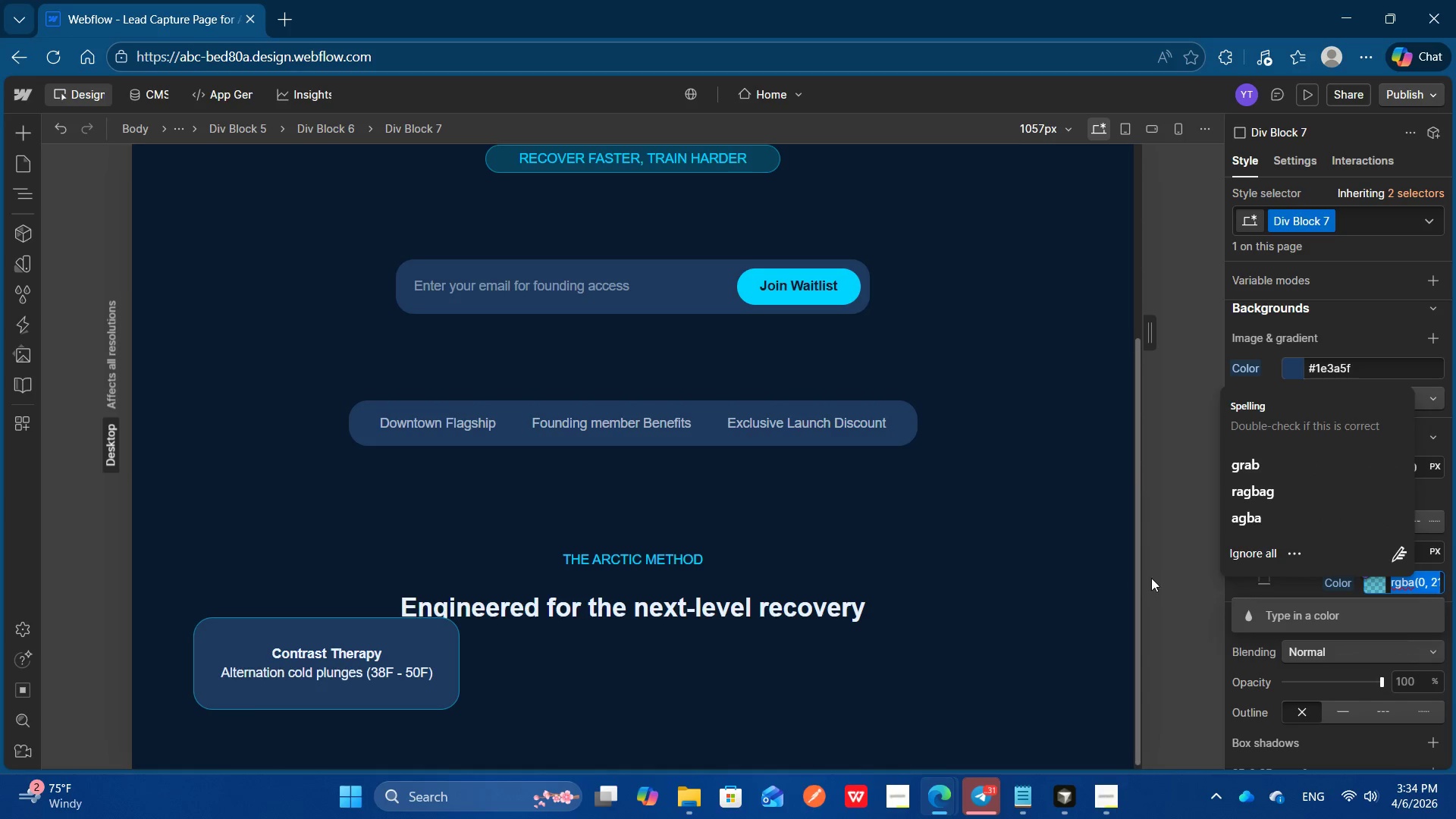 
left_click([912, 622])
 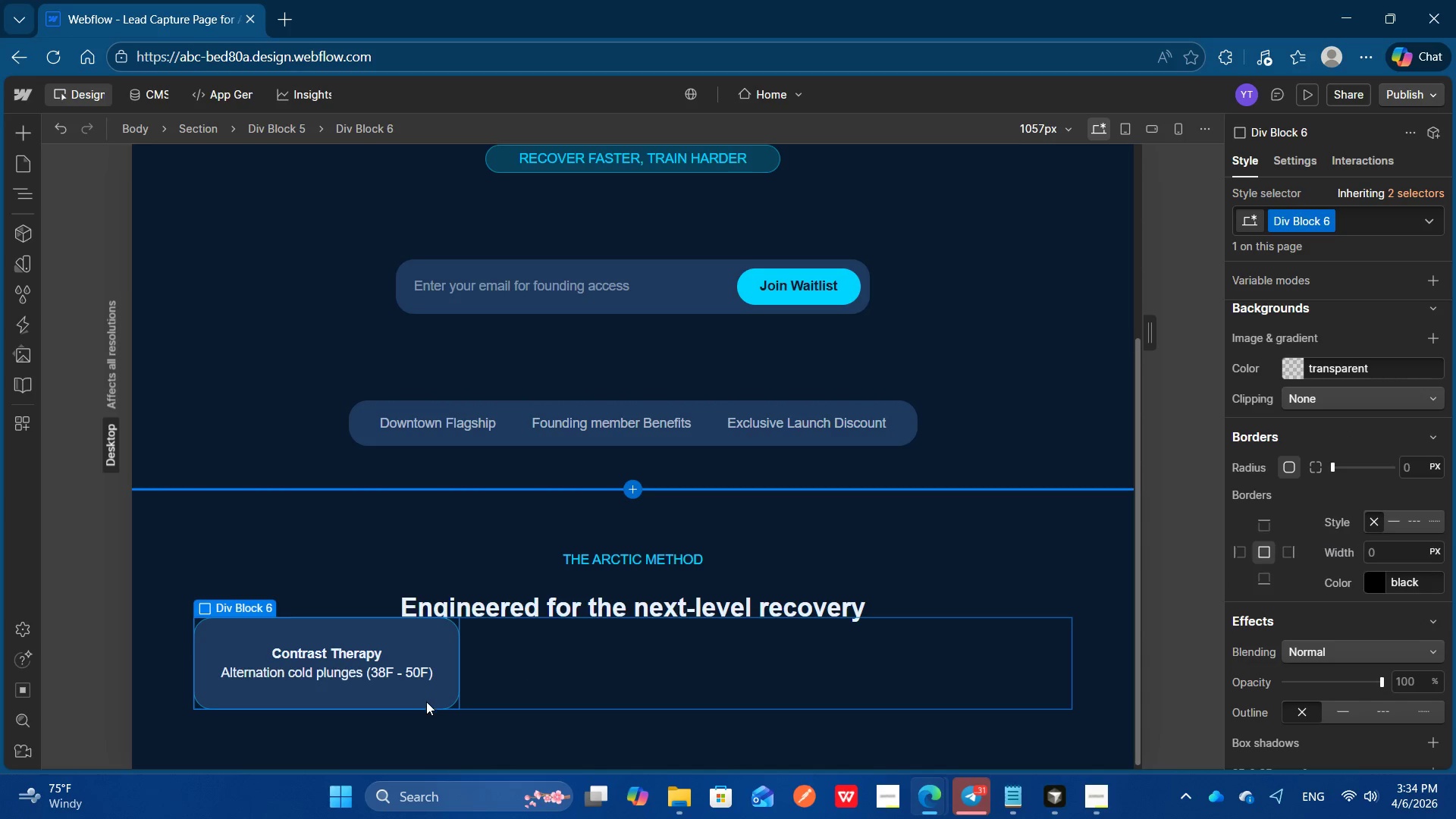 
left_click([410, 674])
 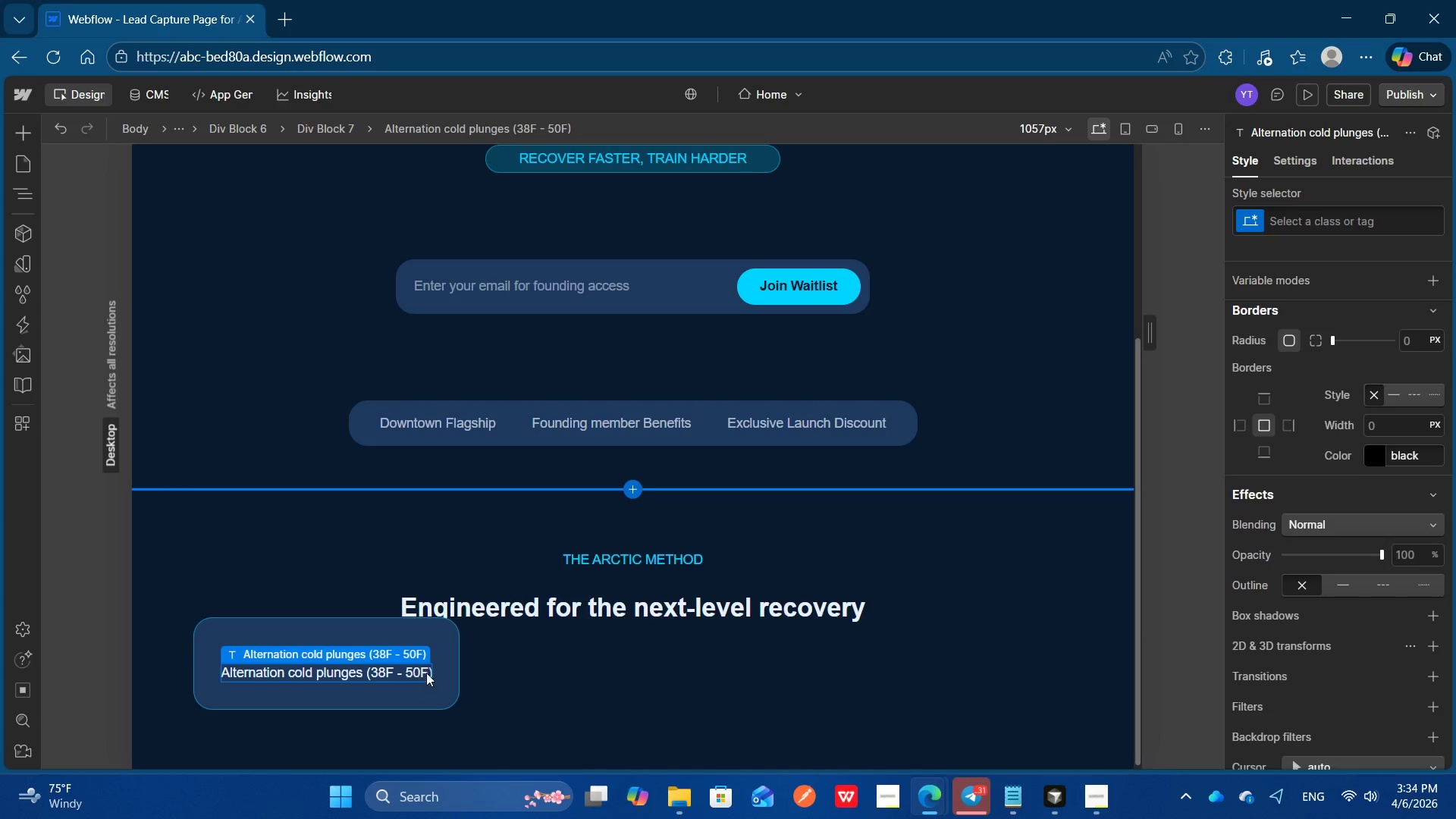 
left_click([448, 676])
 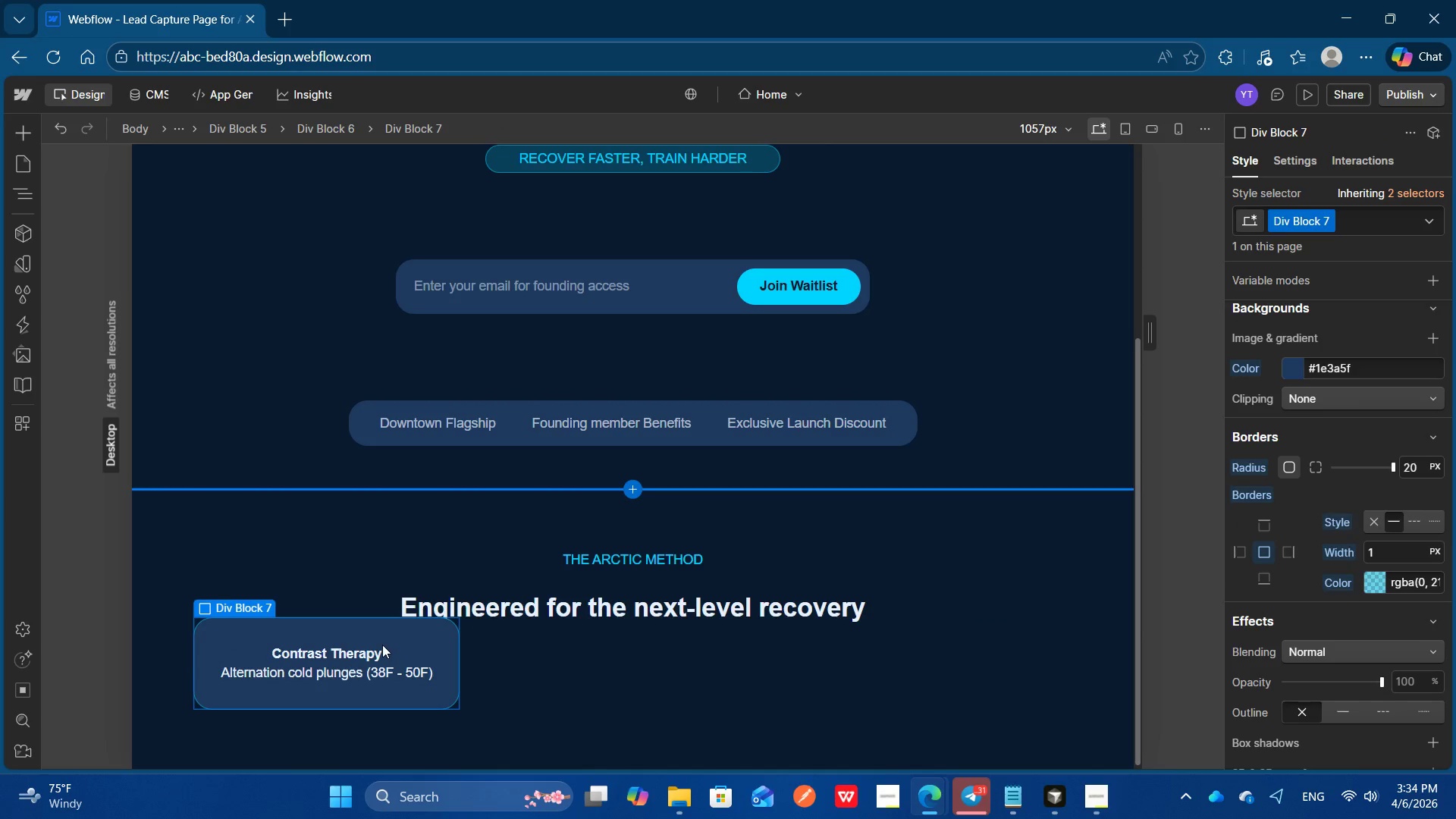 
left_click([358, 653])
 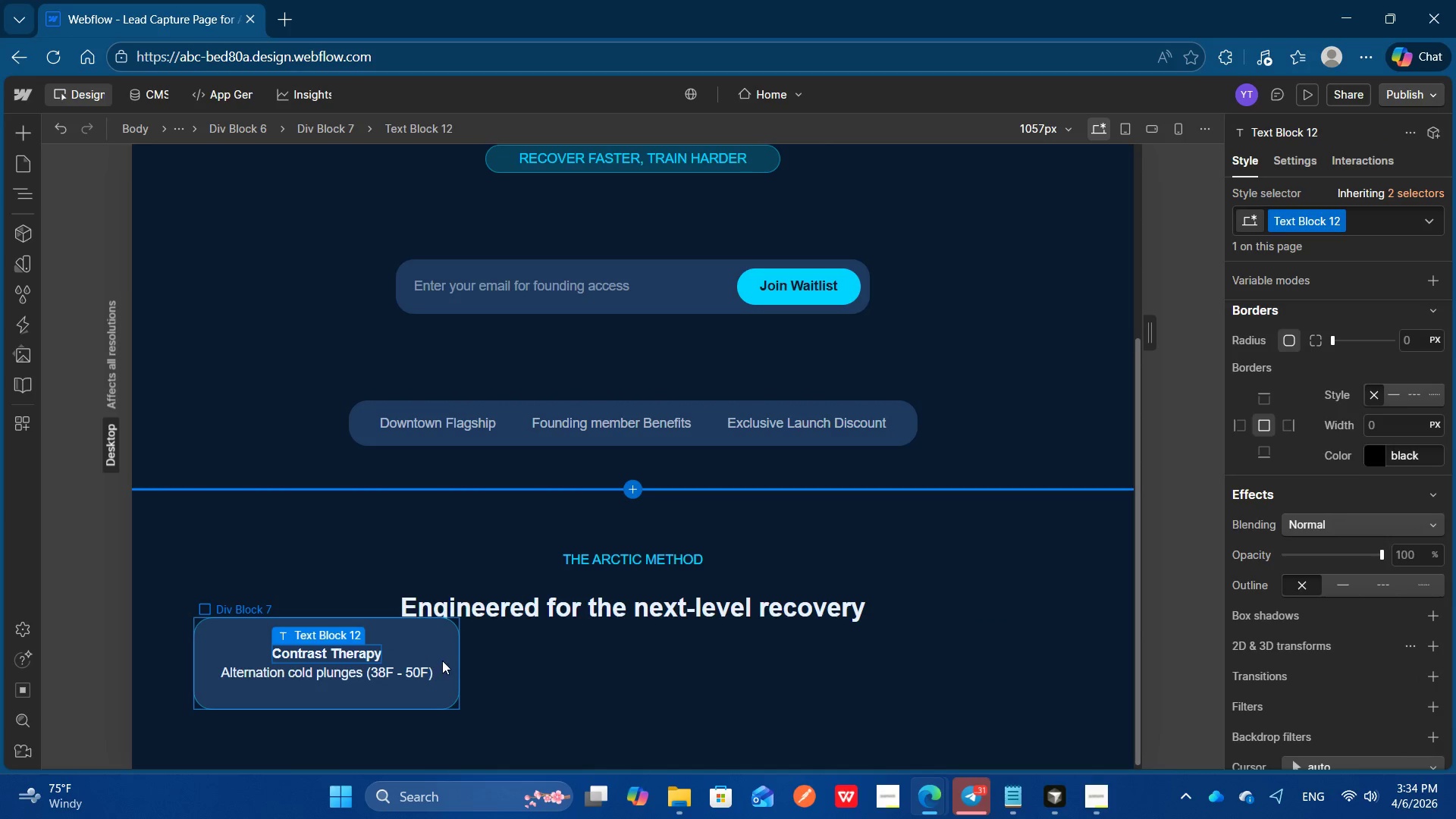 
left_click([447, 655])
 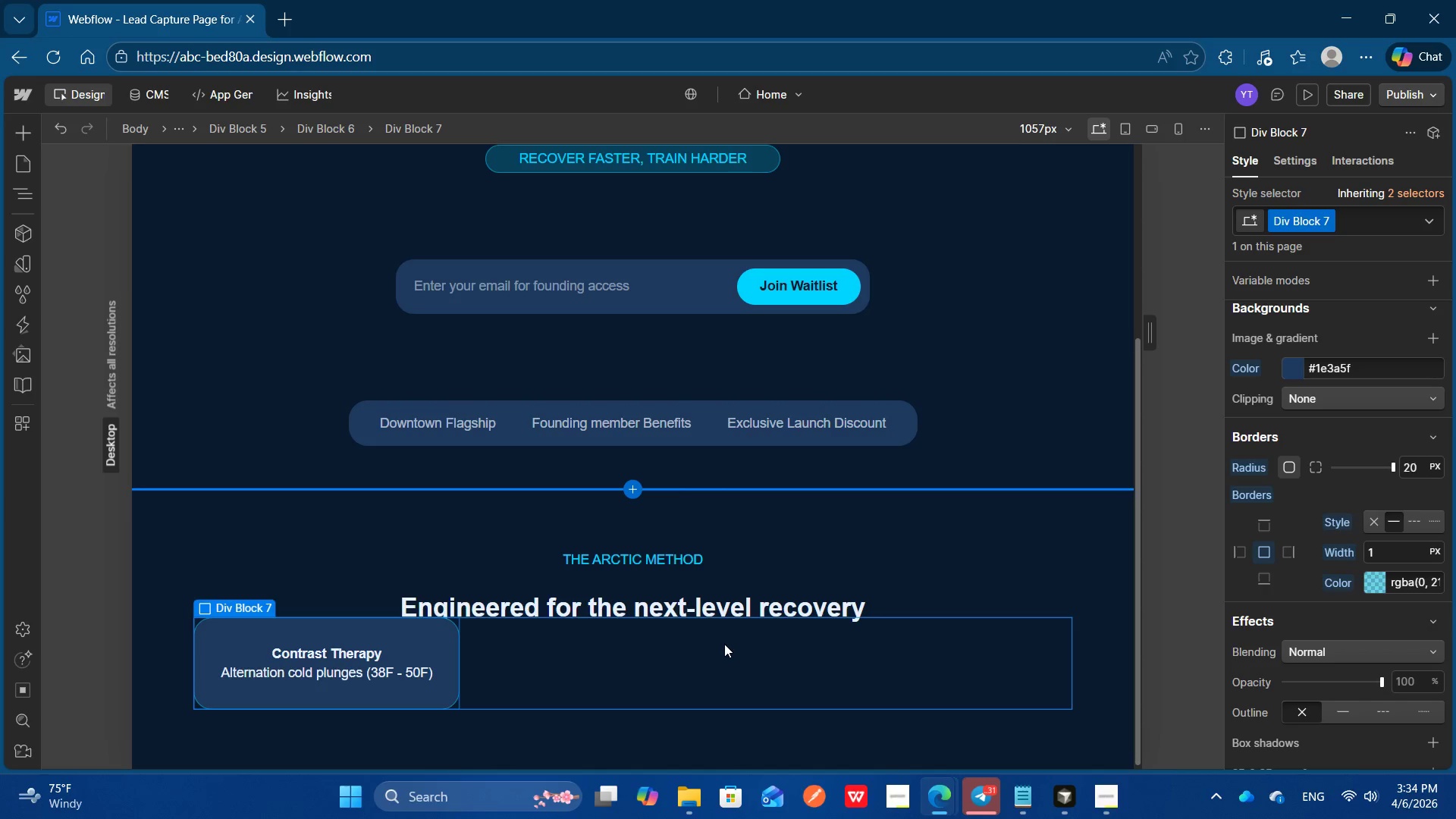 
wait(7.67)
 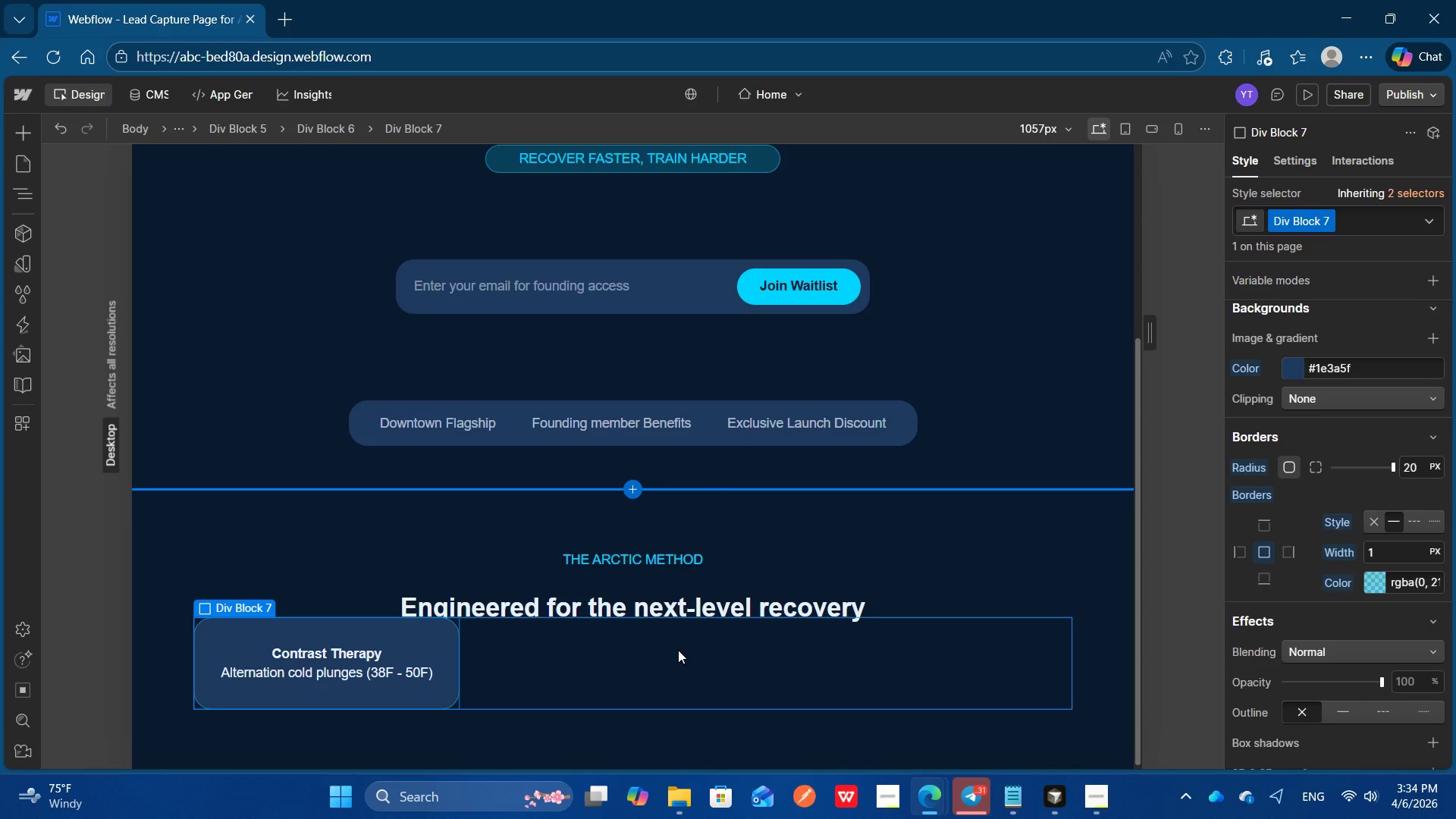 
scroll: coordinate [1392, 562], scroll_direction: up, amount: 10.0
 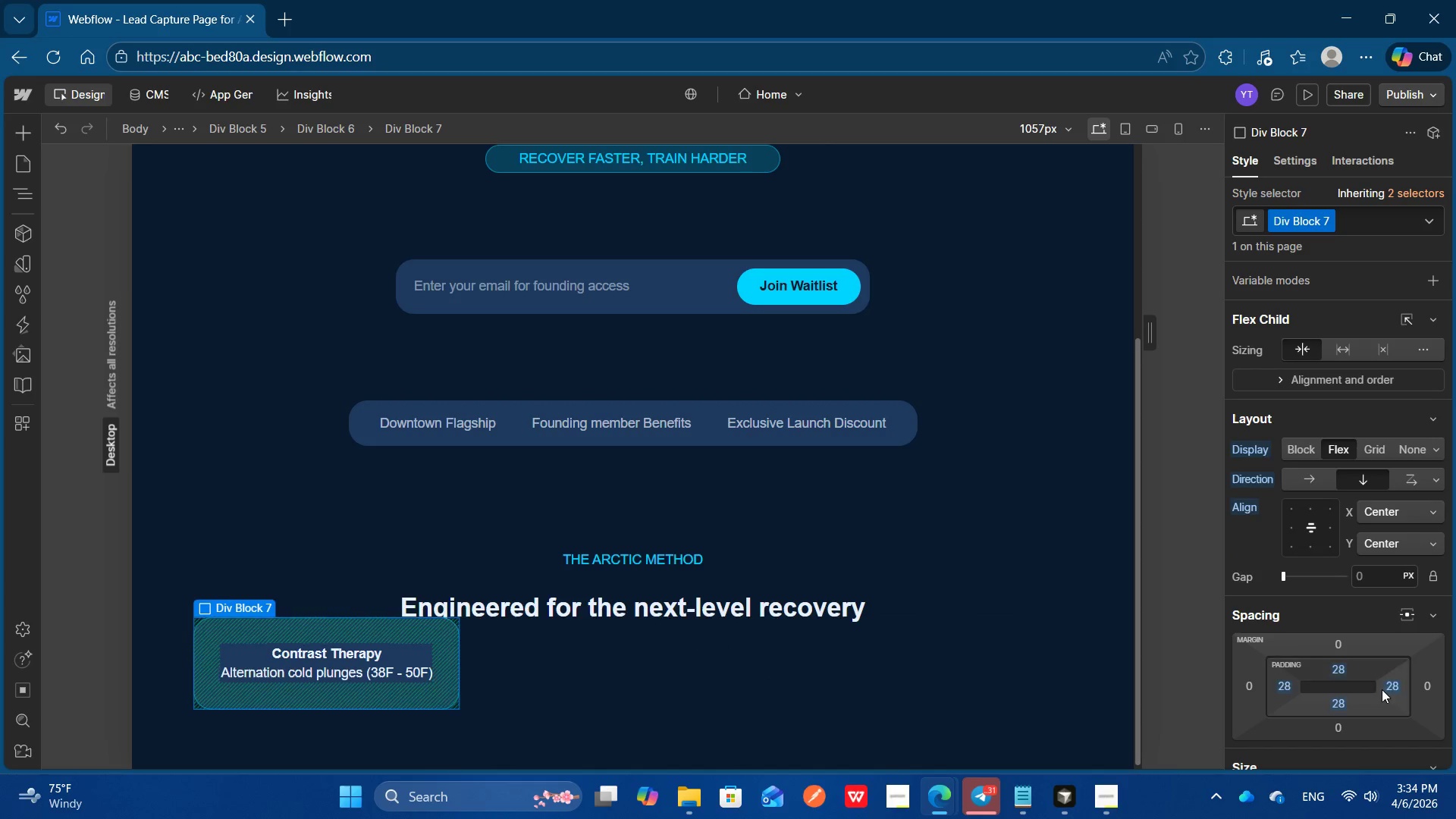 
scroll: coordinate [1382, 689], scroll_direction: none, amount: 0.0
 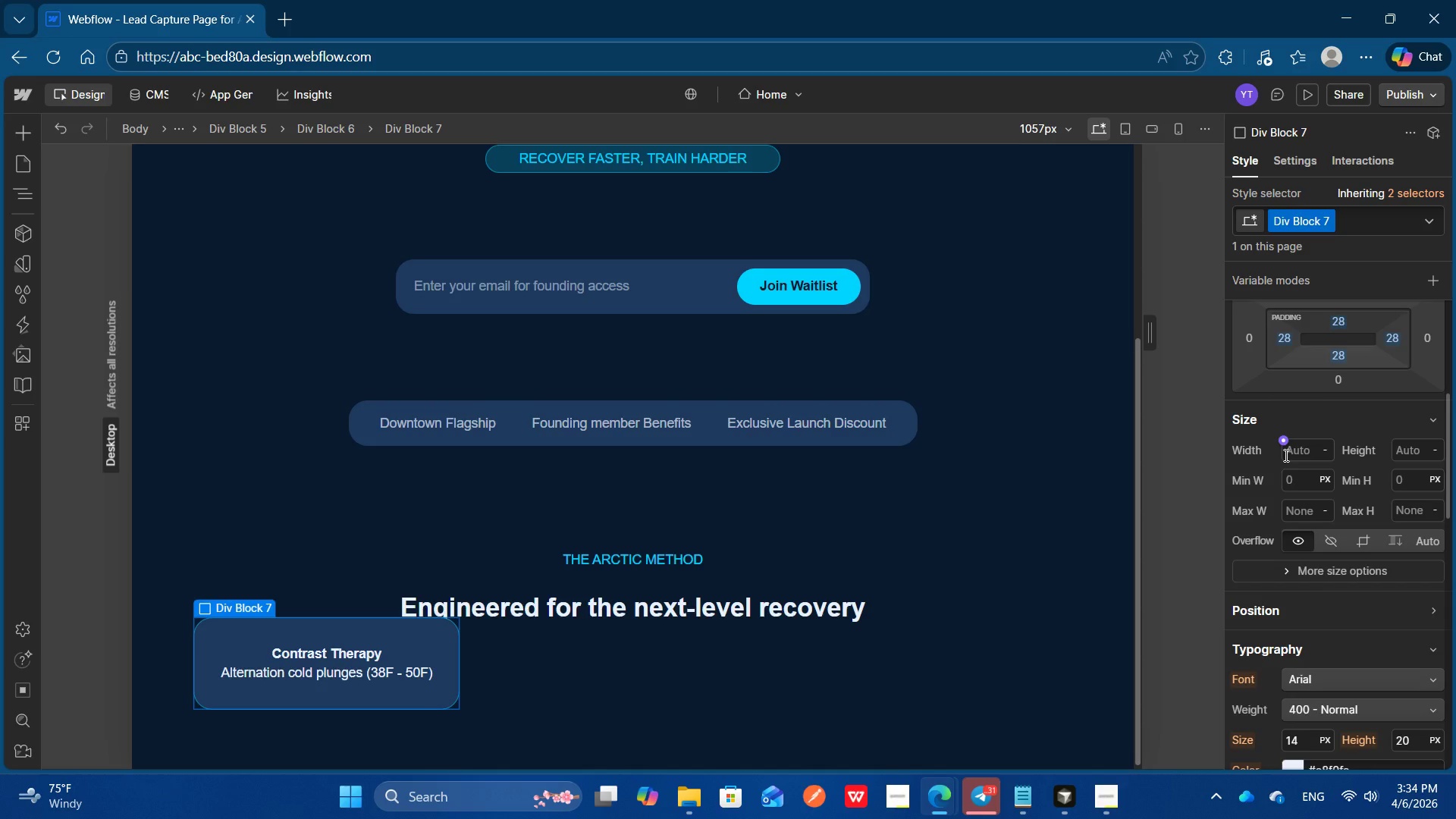 
left_click([1289, 454])
 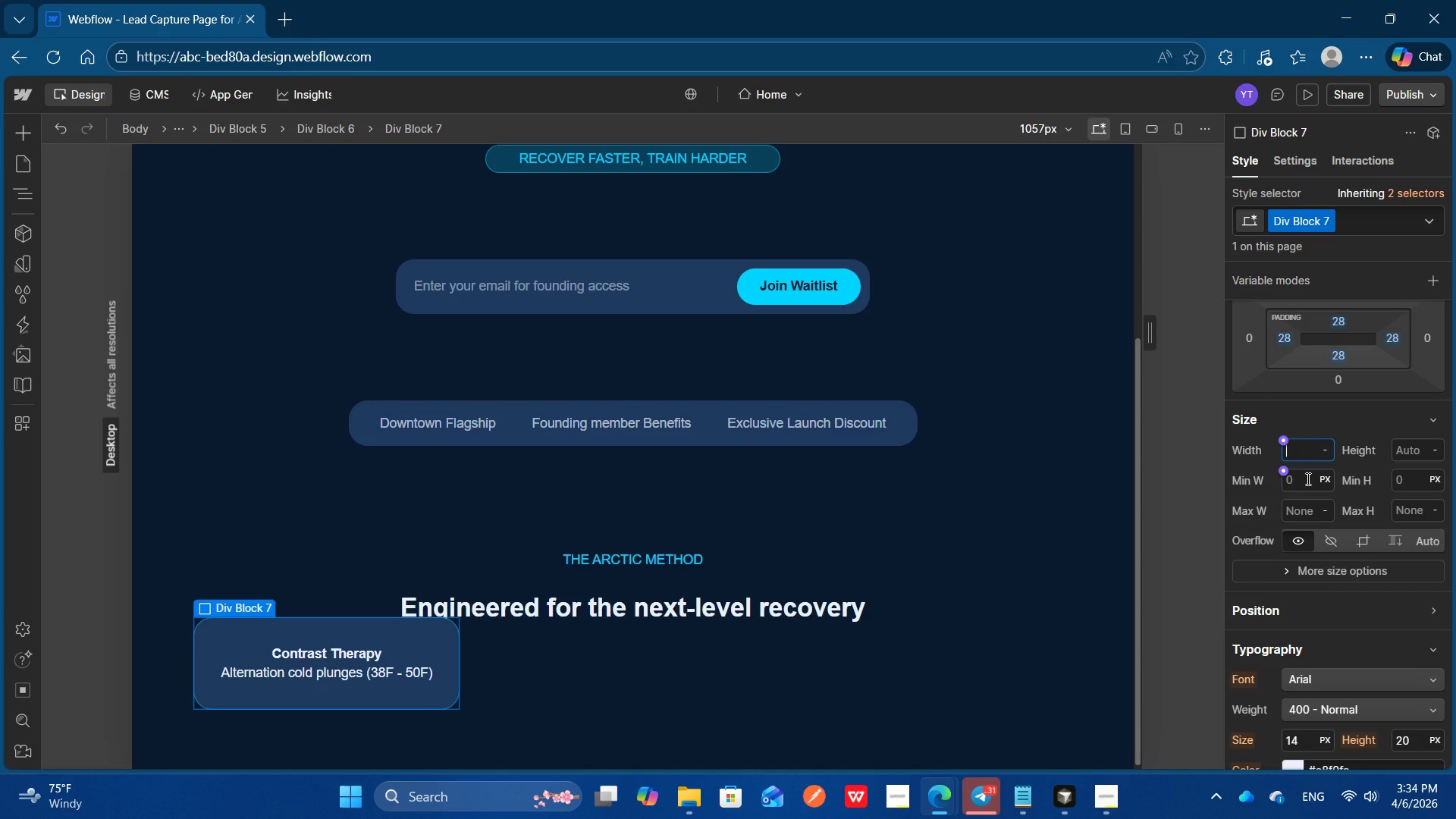 
wait(5.95)
 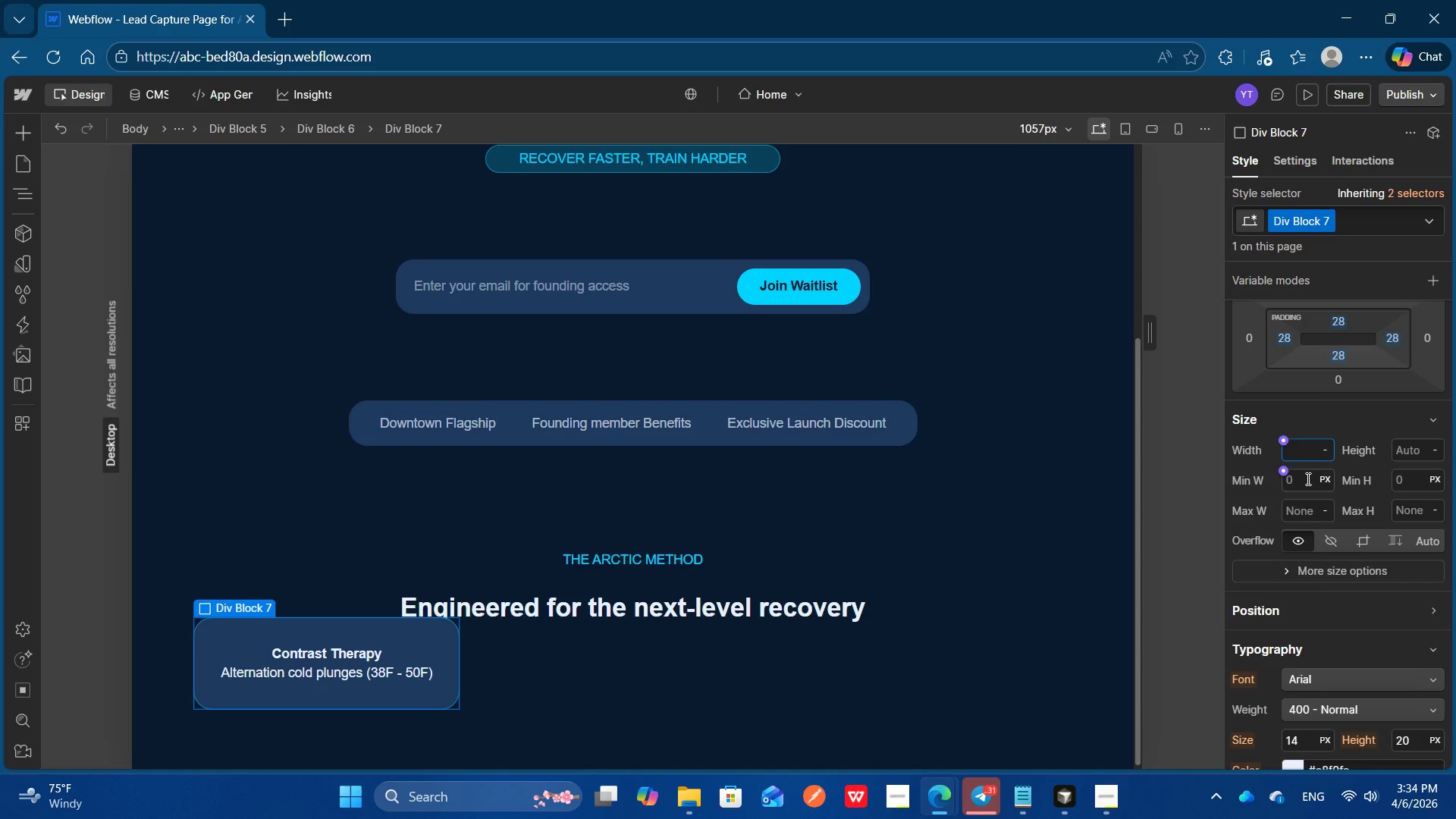 
left_click([1298, 478])
 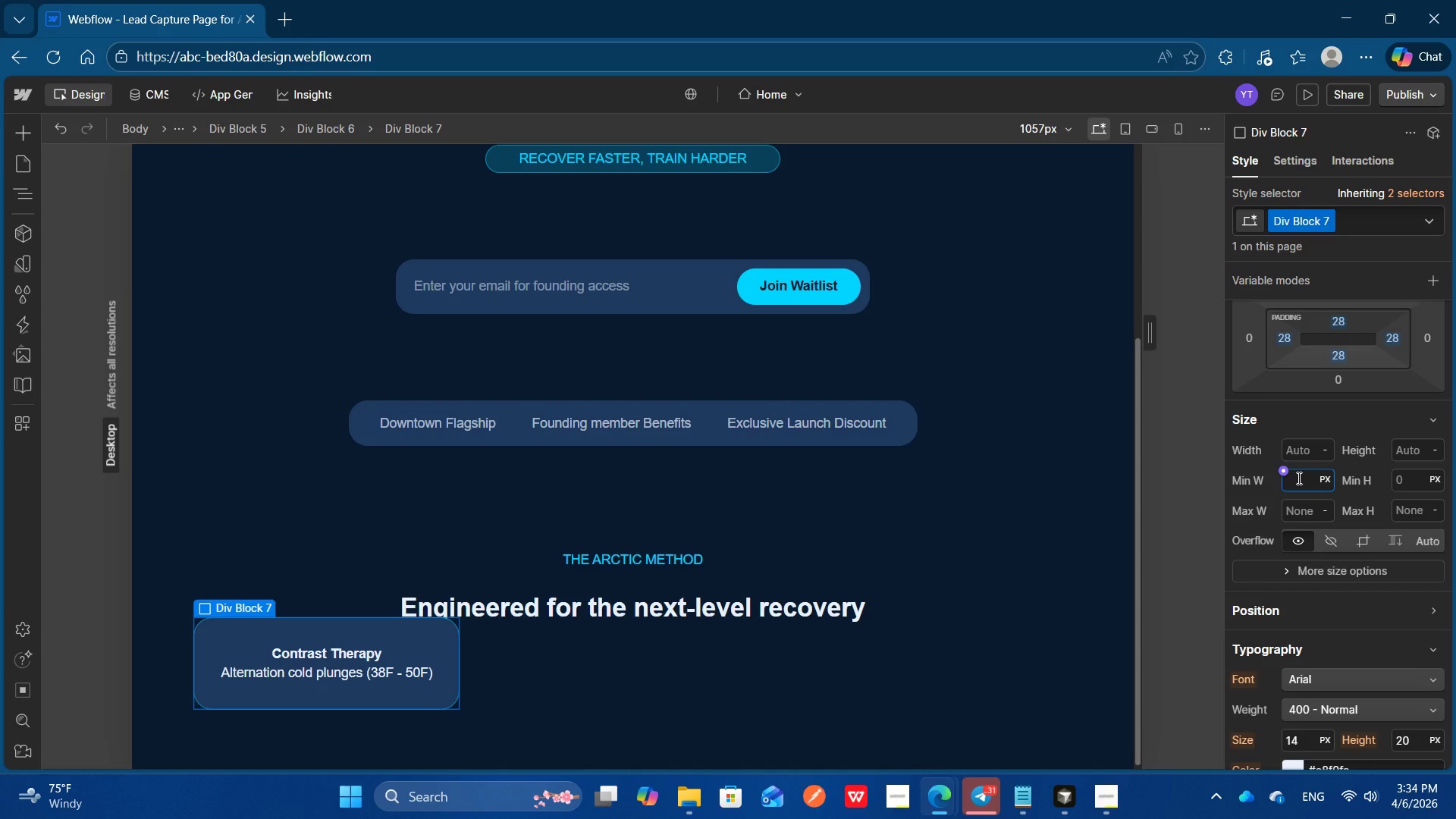 
type(200)
 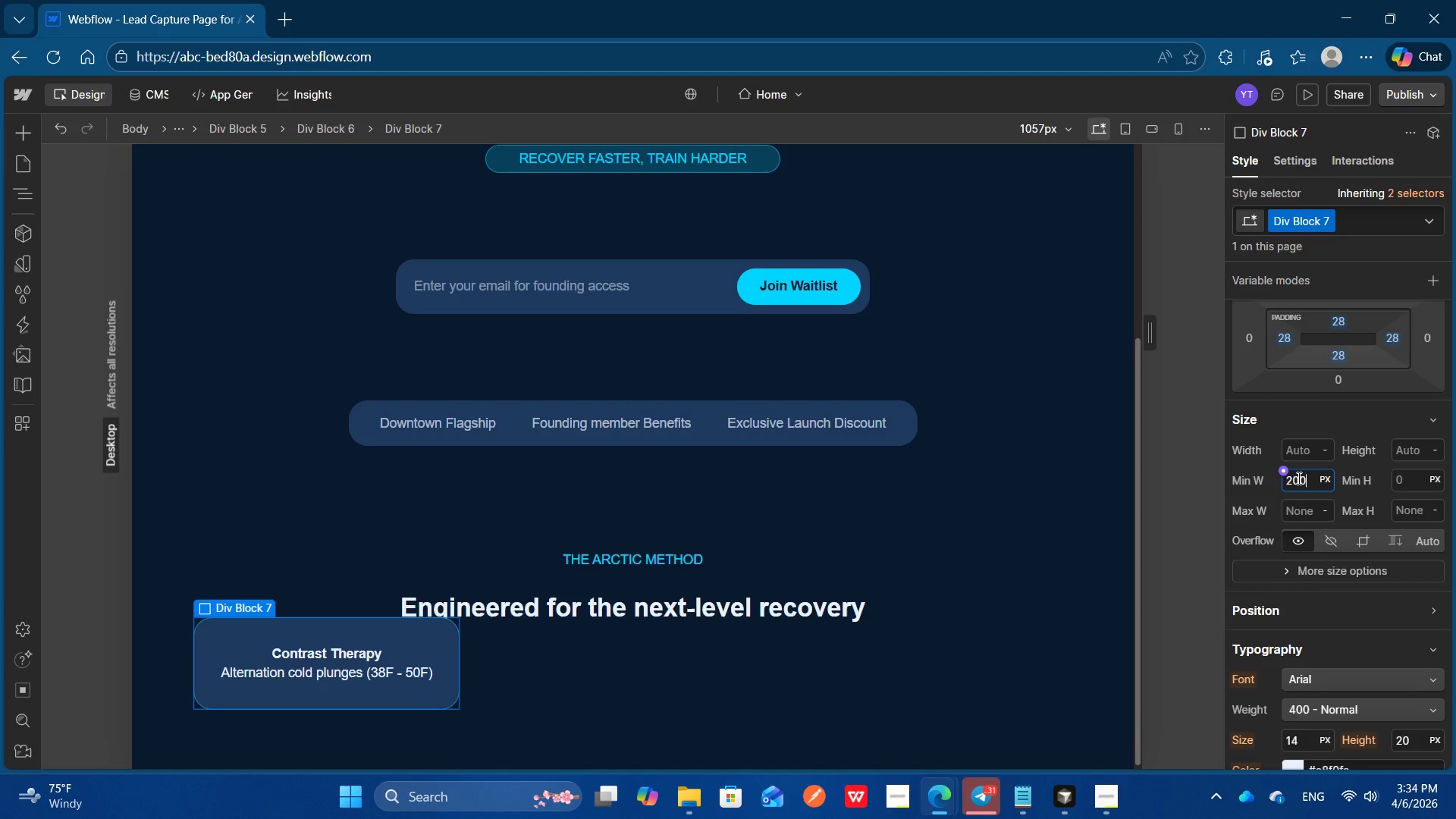 
key(Enter)
 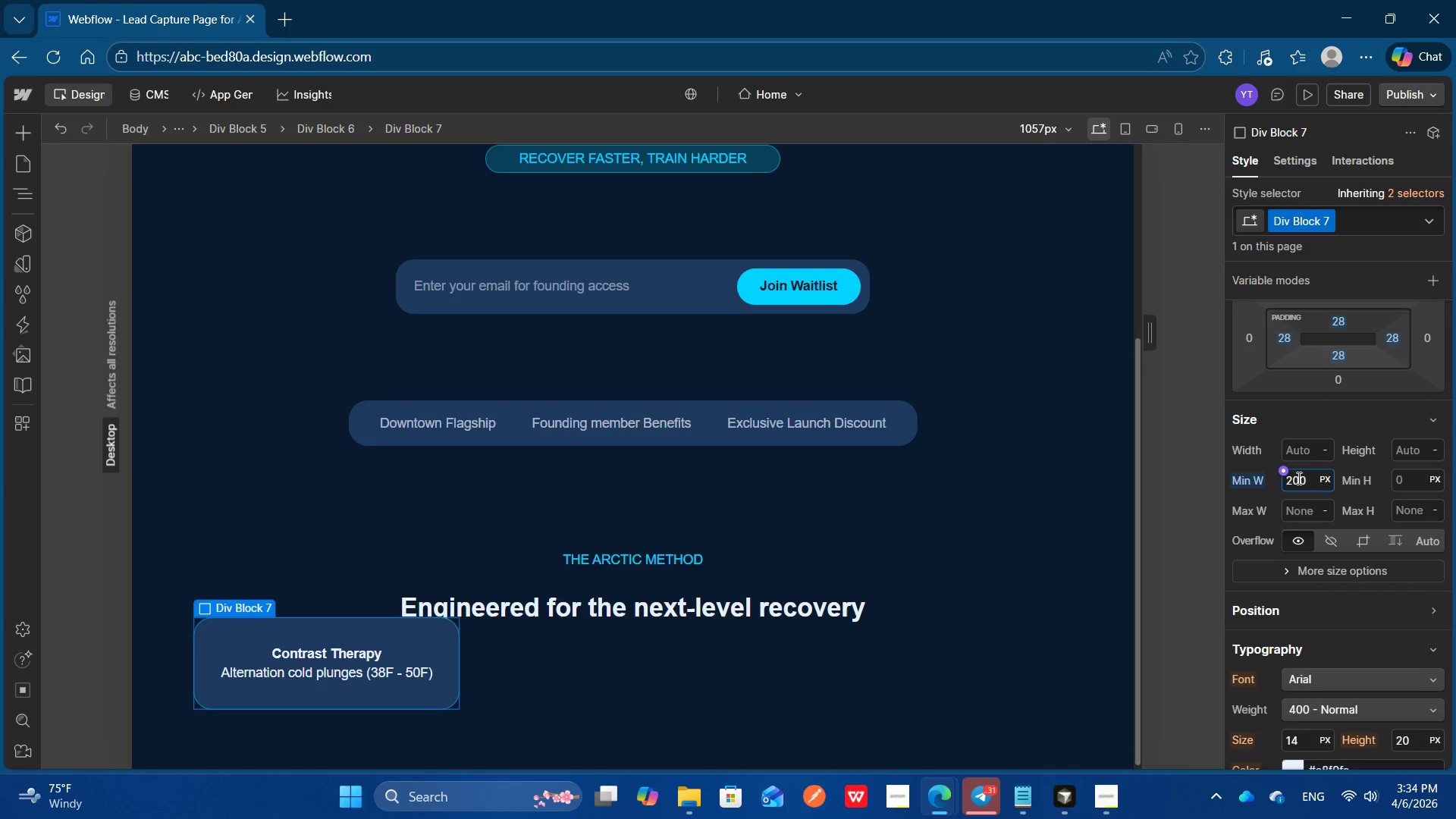 
key(Enter)
 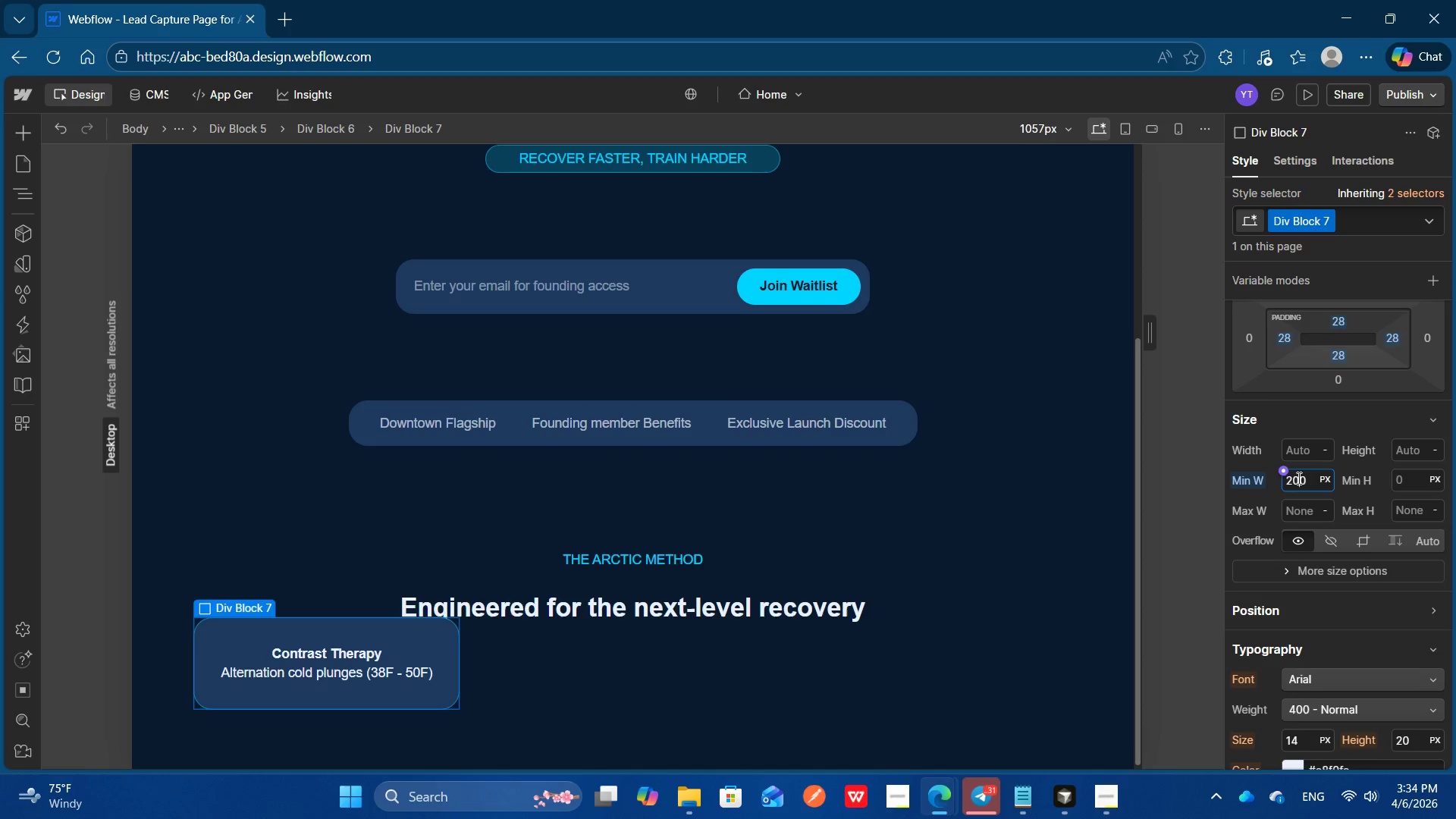 
key(ArrowLeft)
 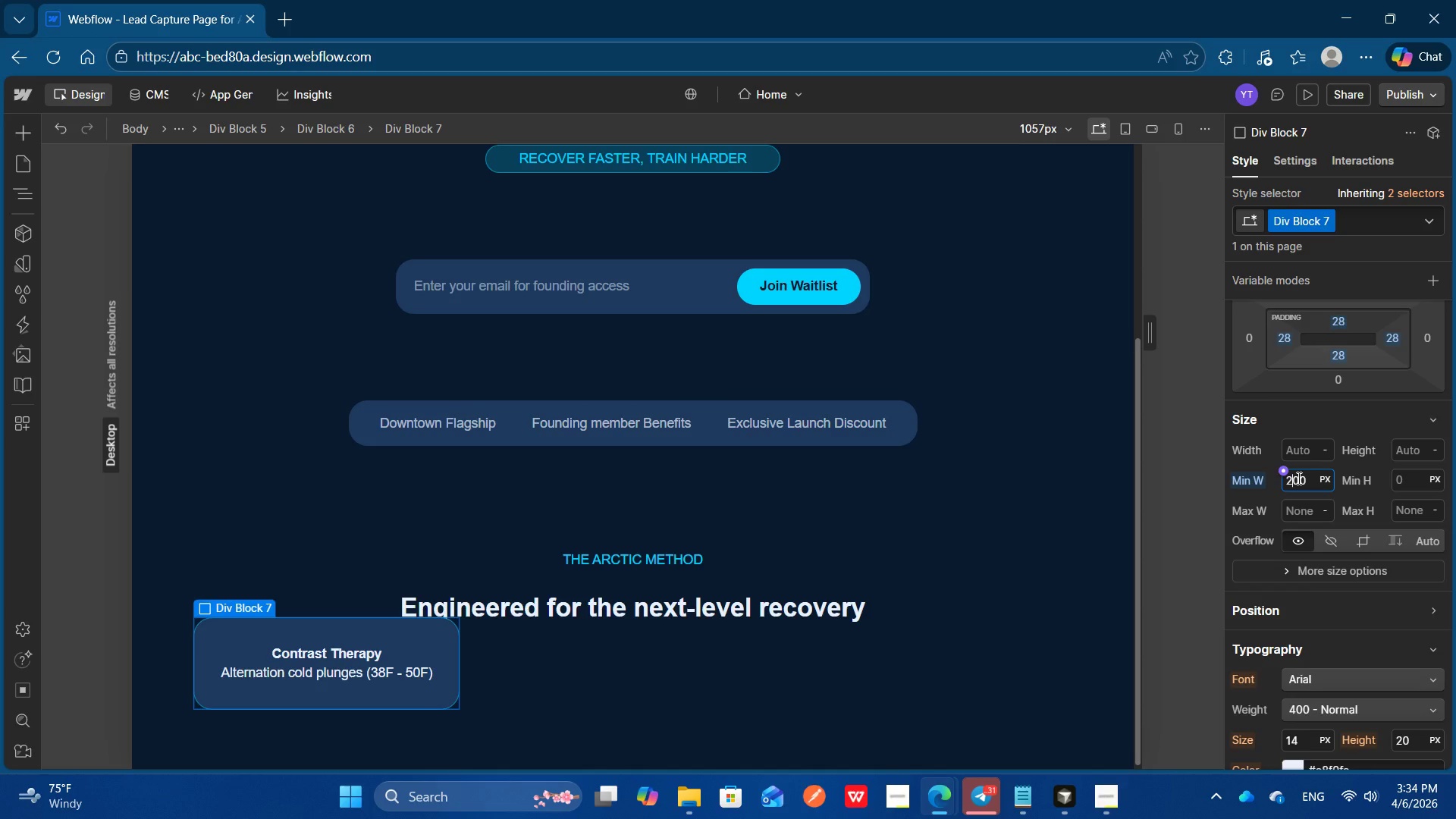 
key(ArrowLeft)
 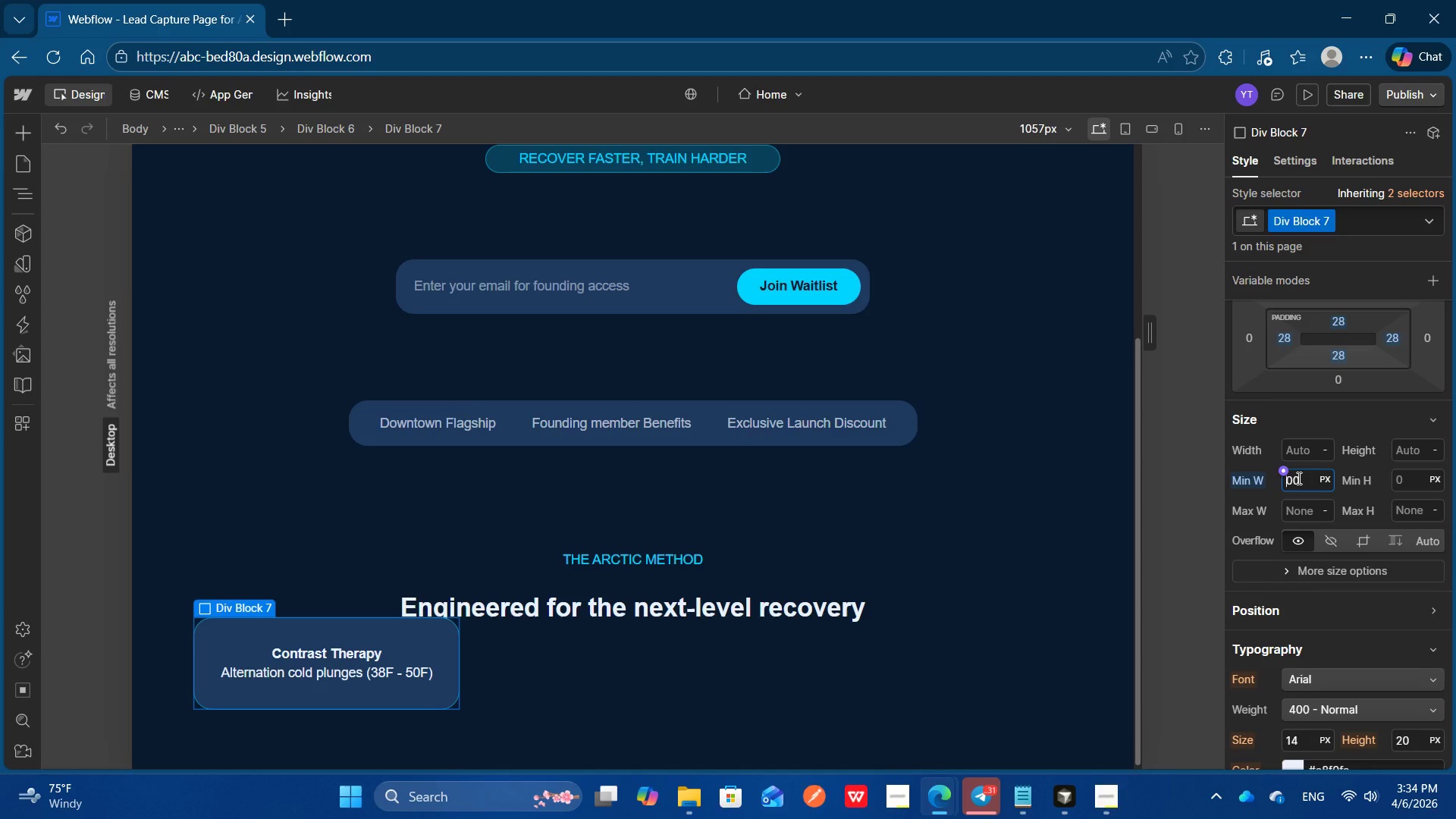 
key(Backspace)
 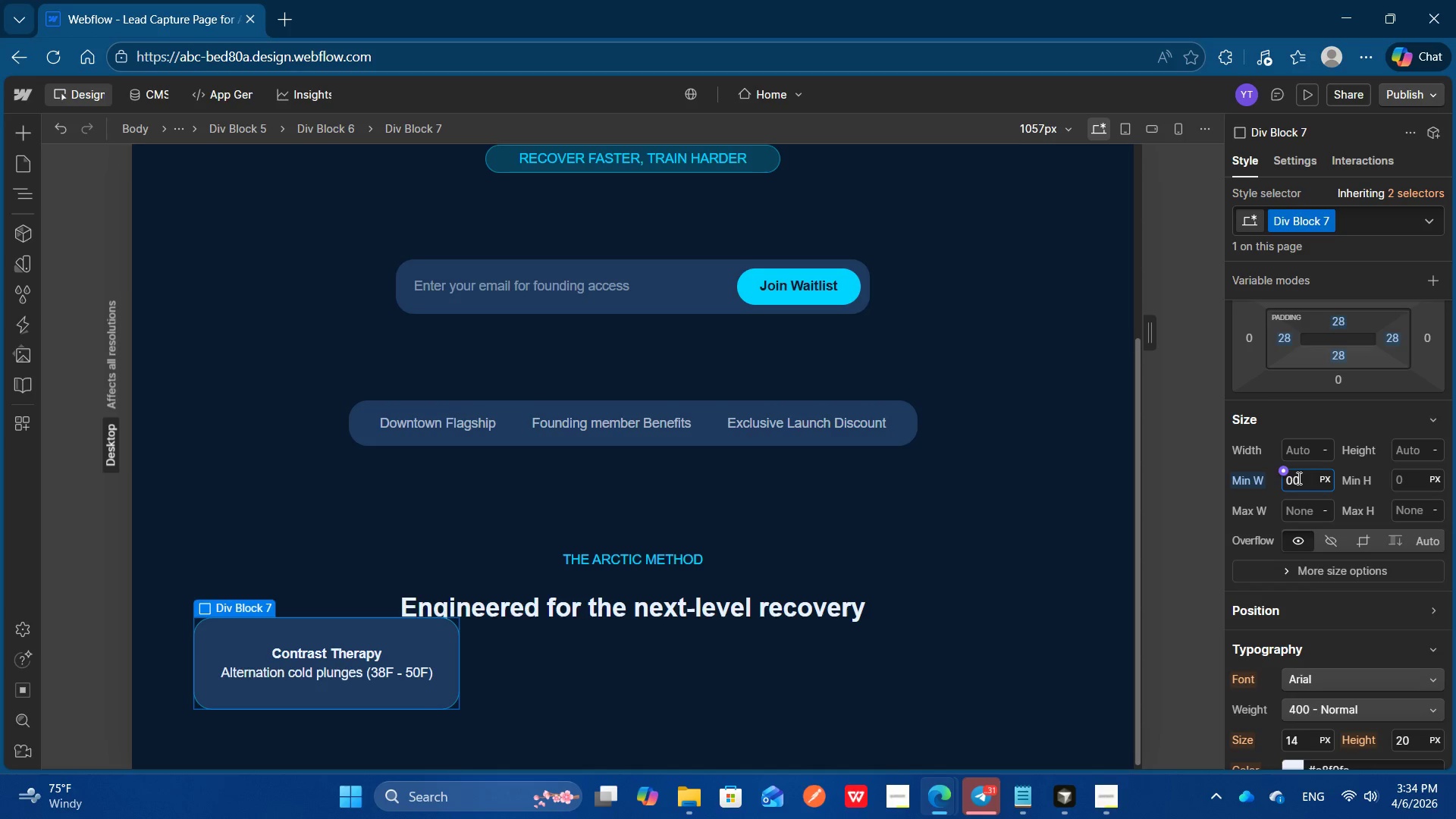 
key(1)
 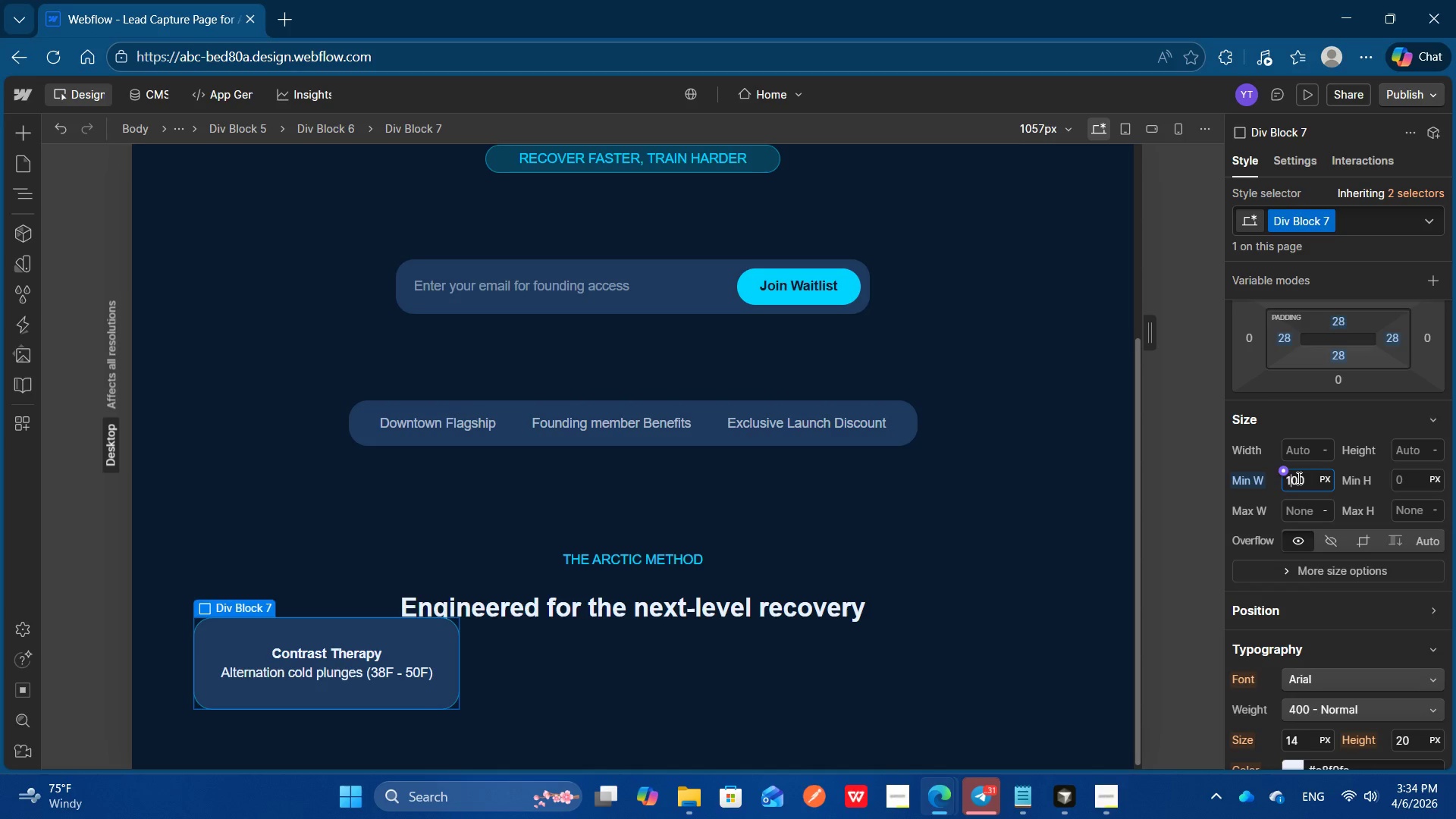 
key(Enter)
 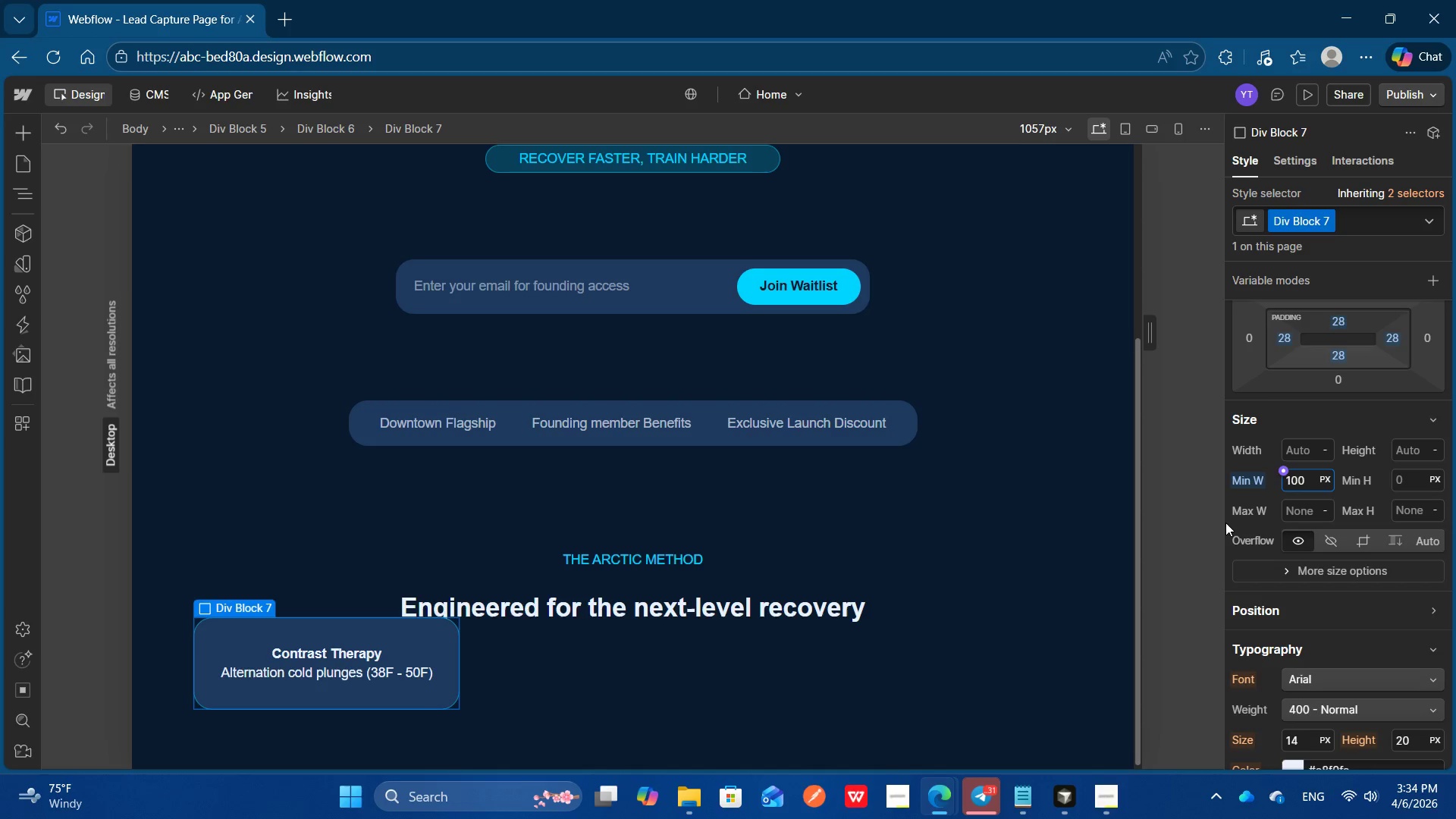 
left_click([1216, 519])
 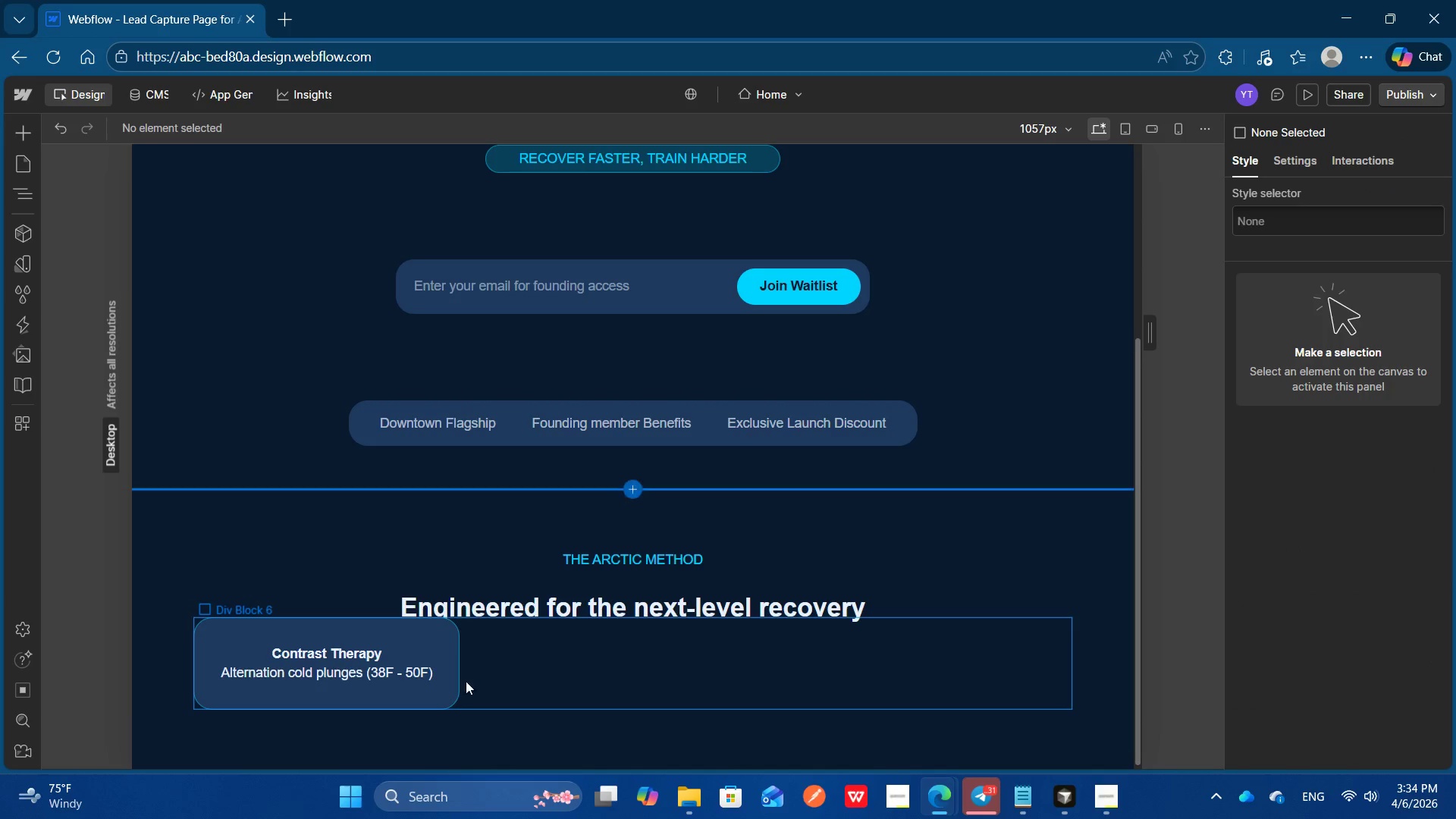 
left_click([440, 653])
 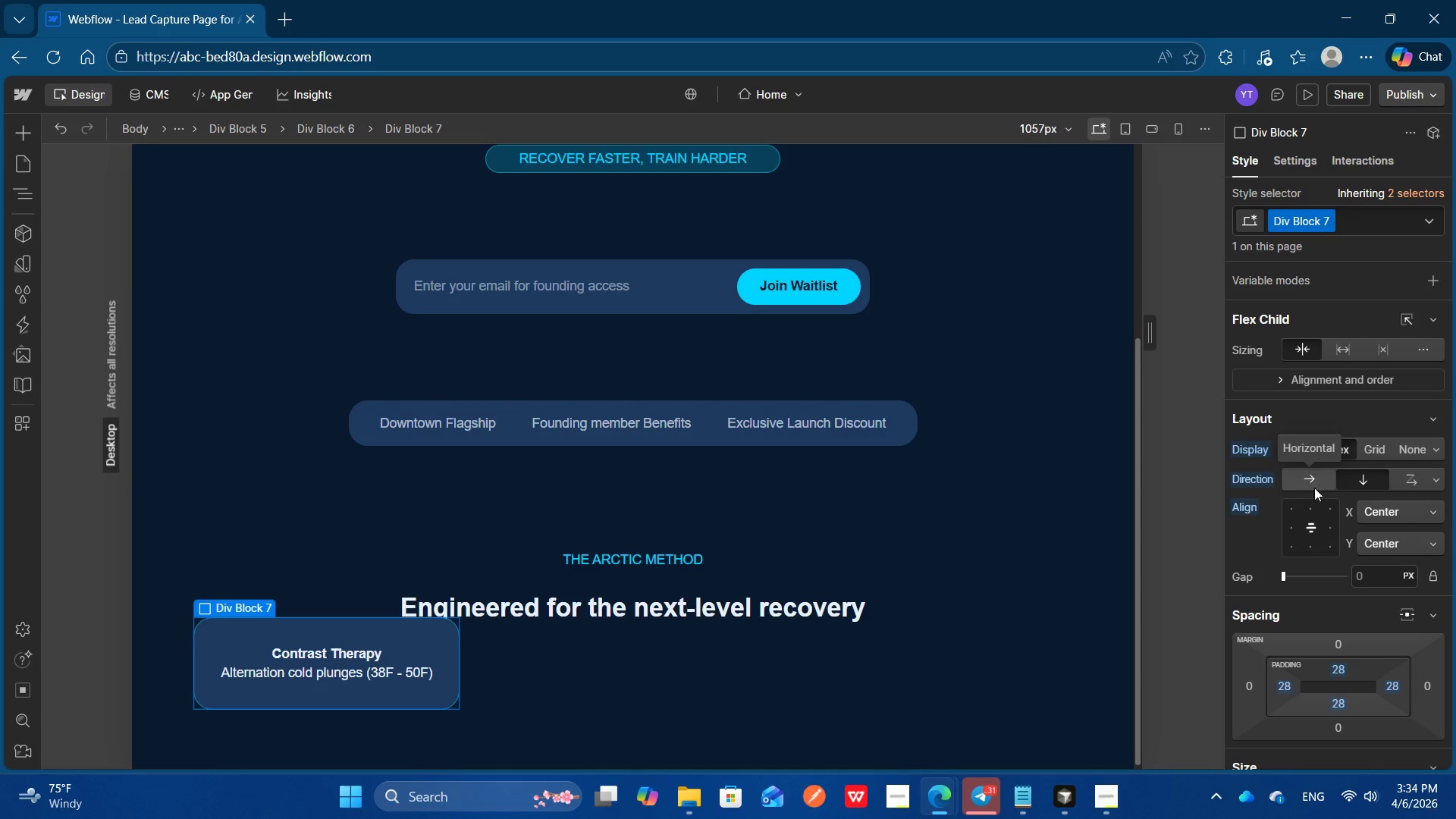 
scroll: coordinate [1325, 561], scroll_direction: down, amount: 1.0
 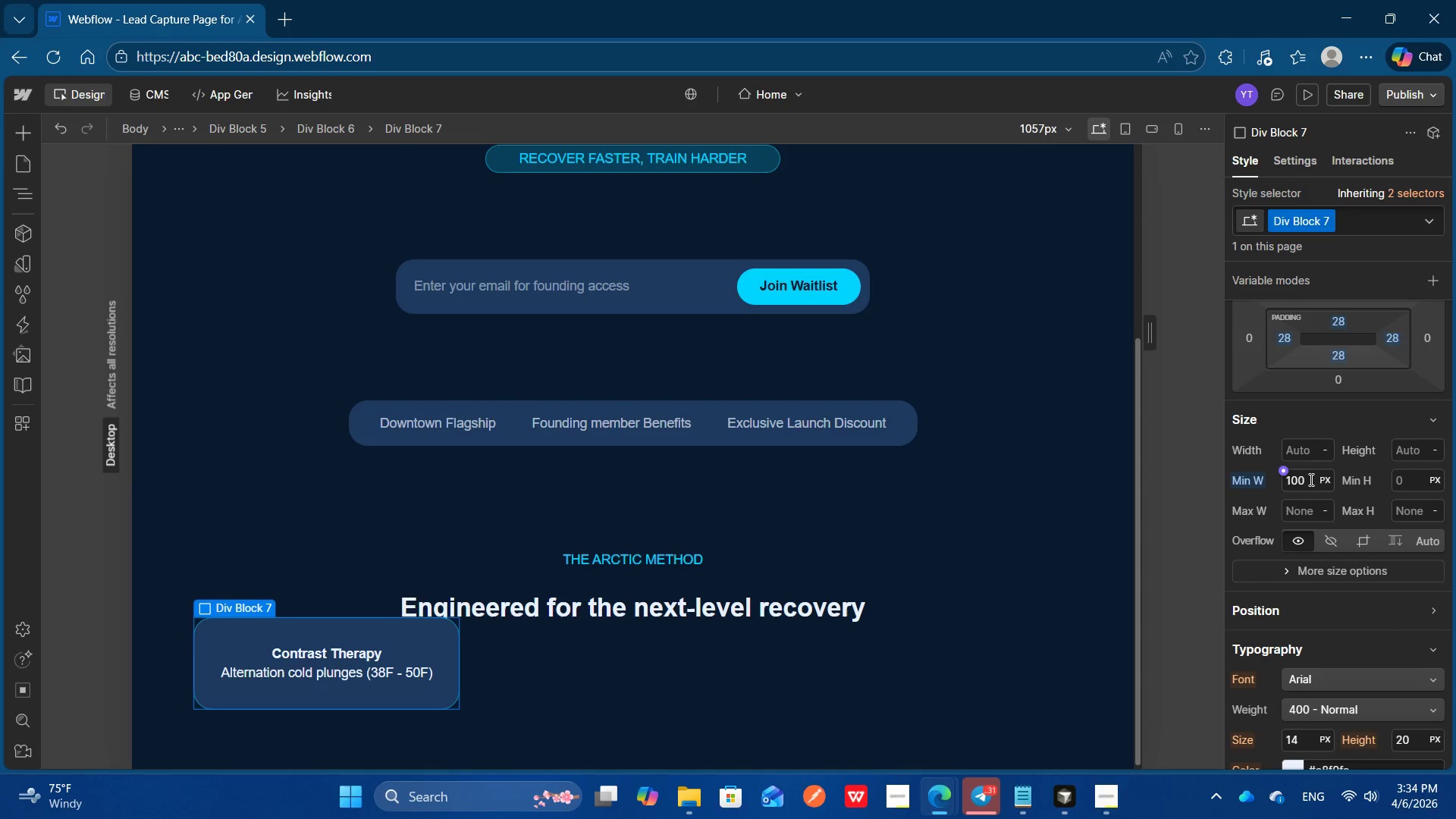 
left_click([1307, 480])
 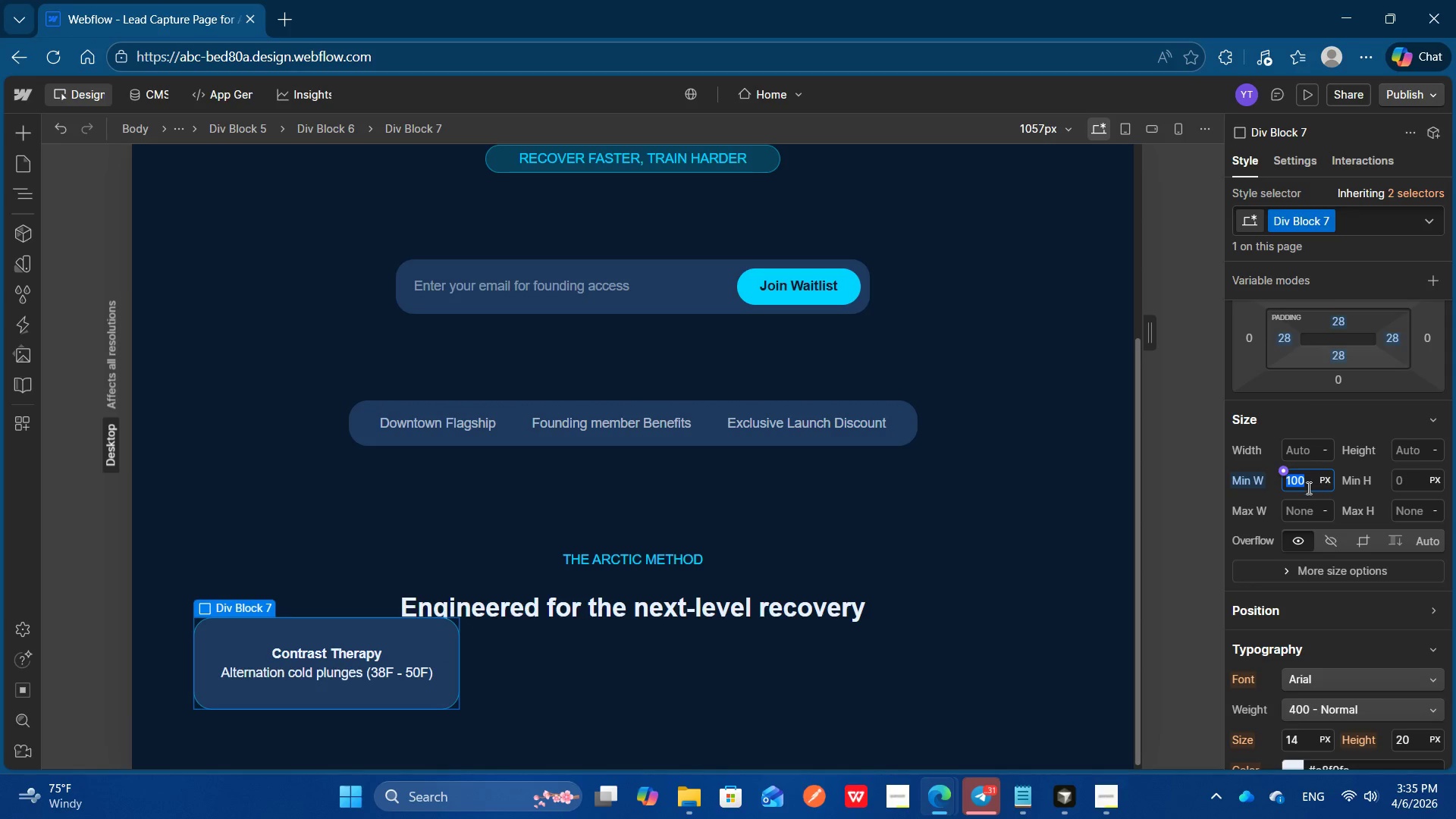 
type(50)
 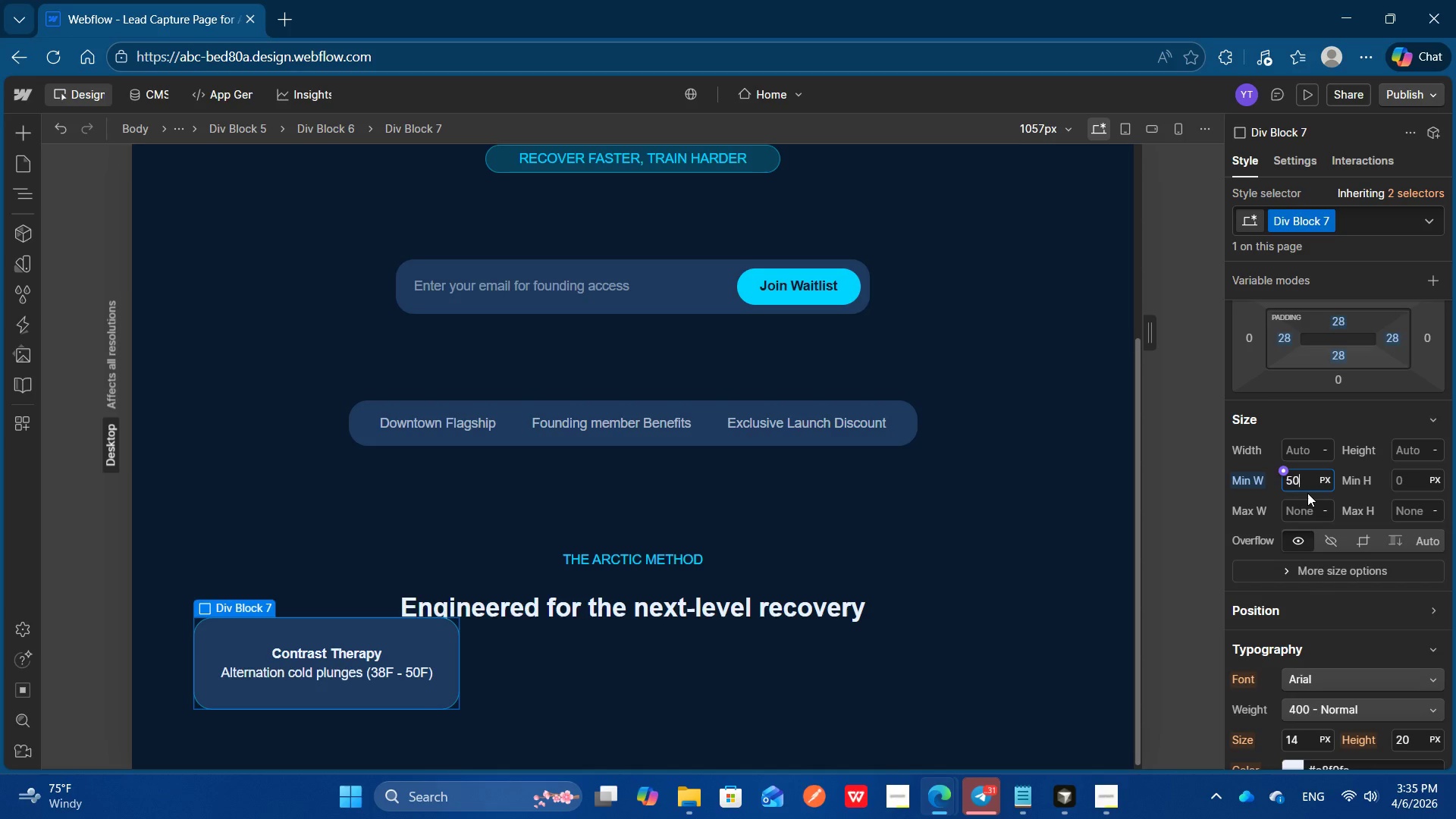 
key(Enter)
 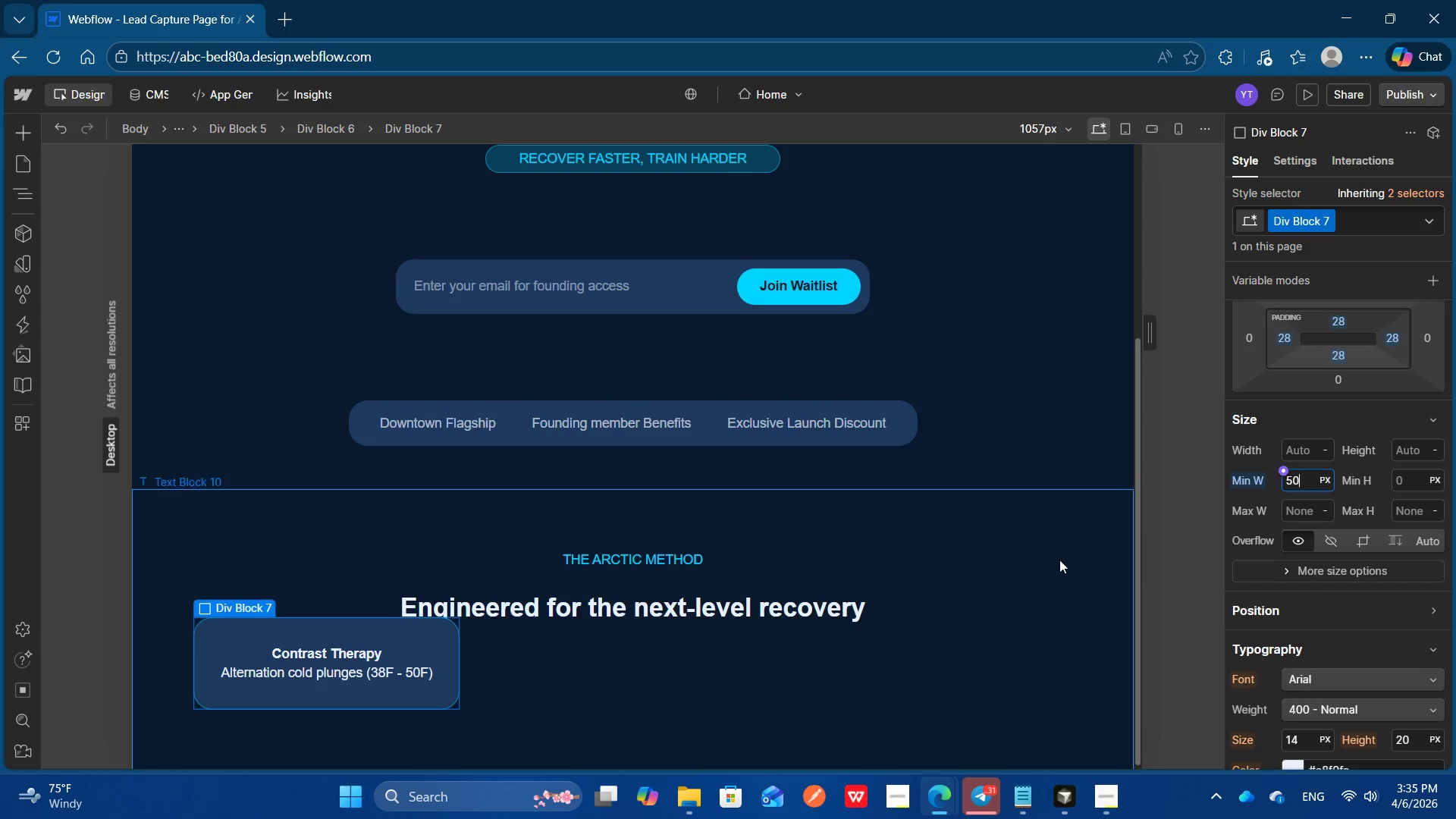 
left_click([1059, 560])
 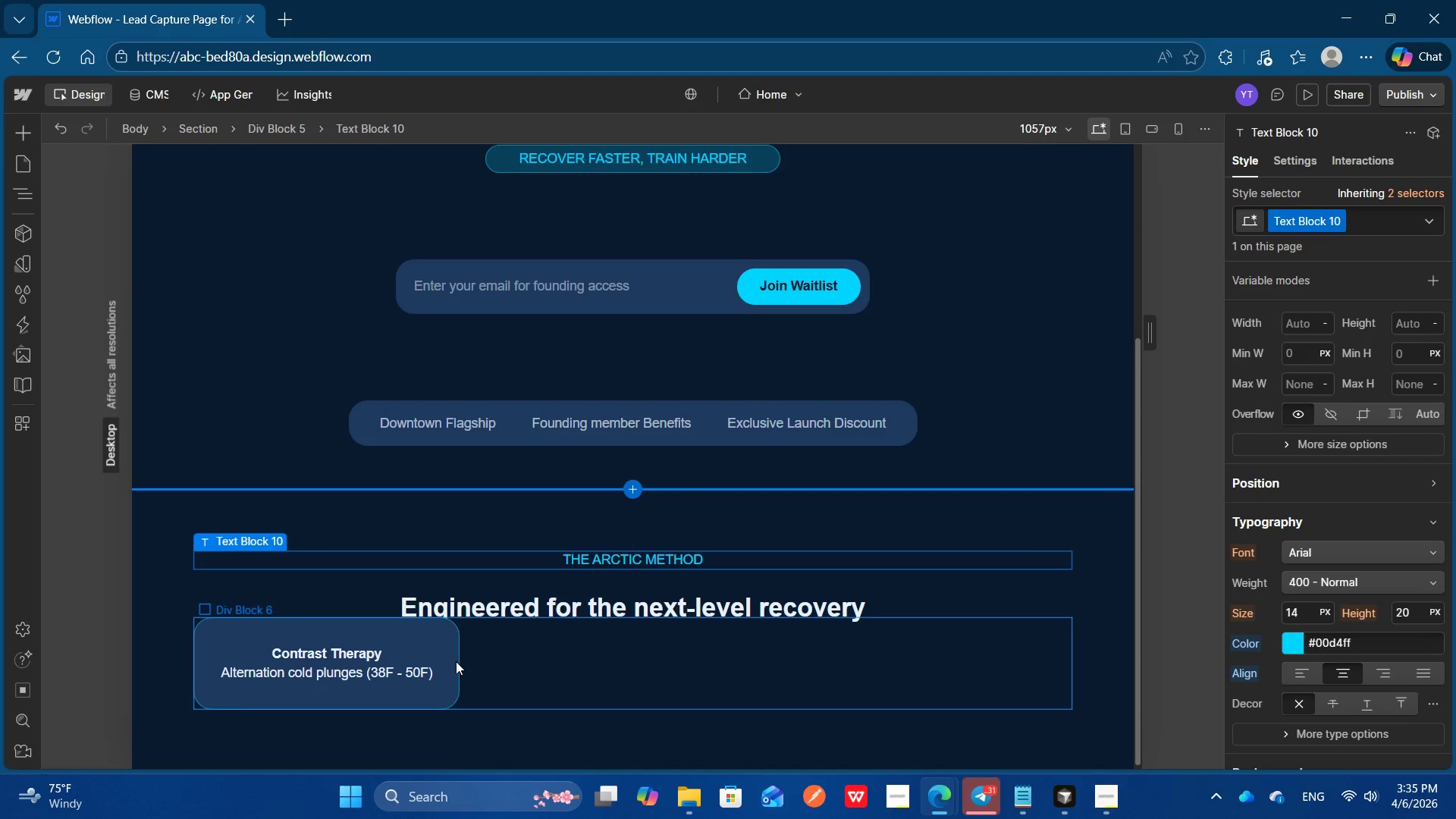 
left_click([438, 661])
 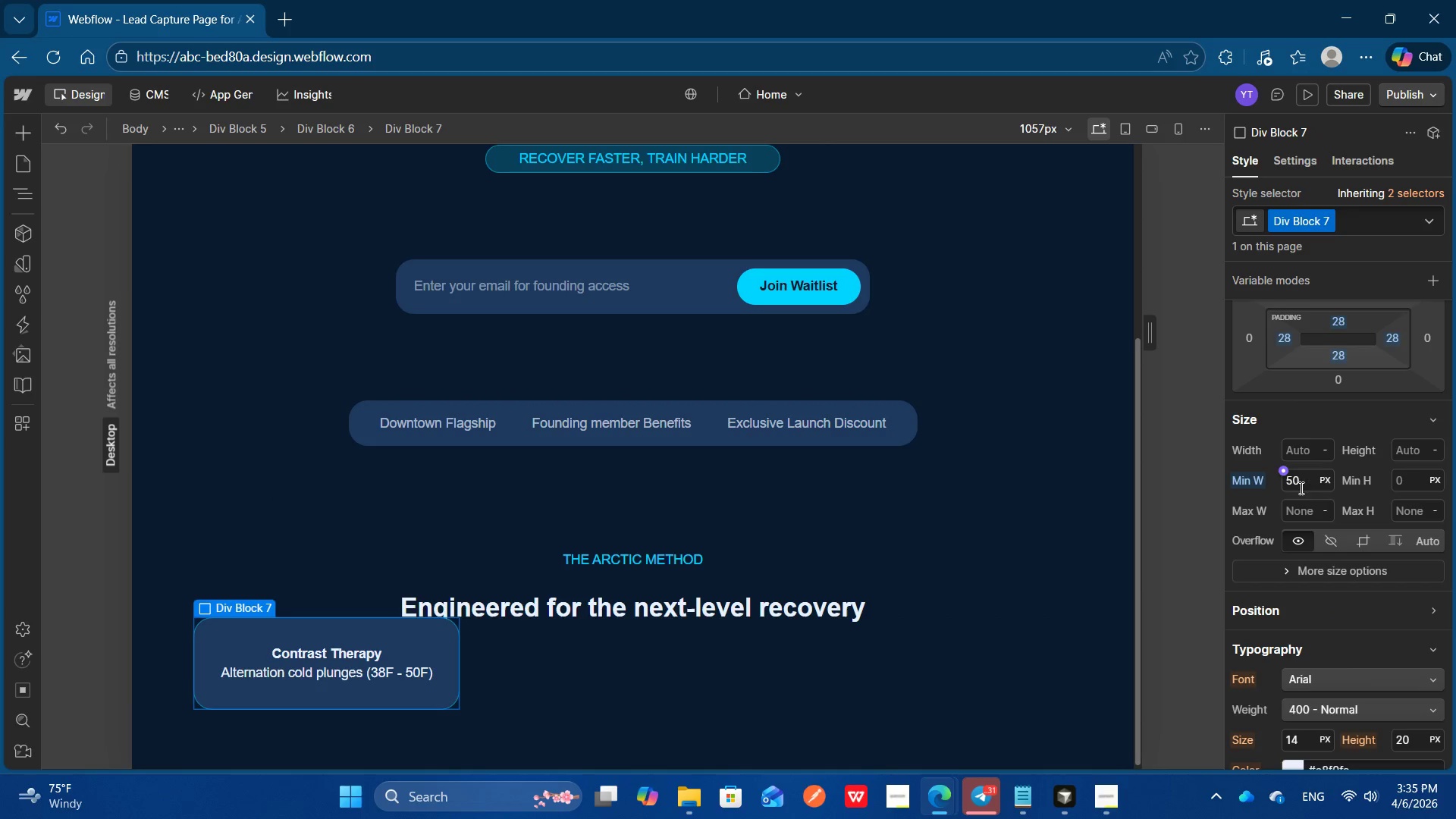 
left_click_drag(start_coordinate=[1306, 485], to_coordinate=[1260, 483])
 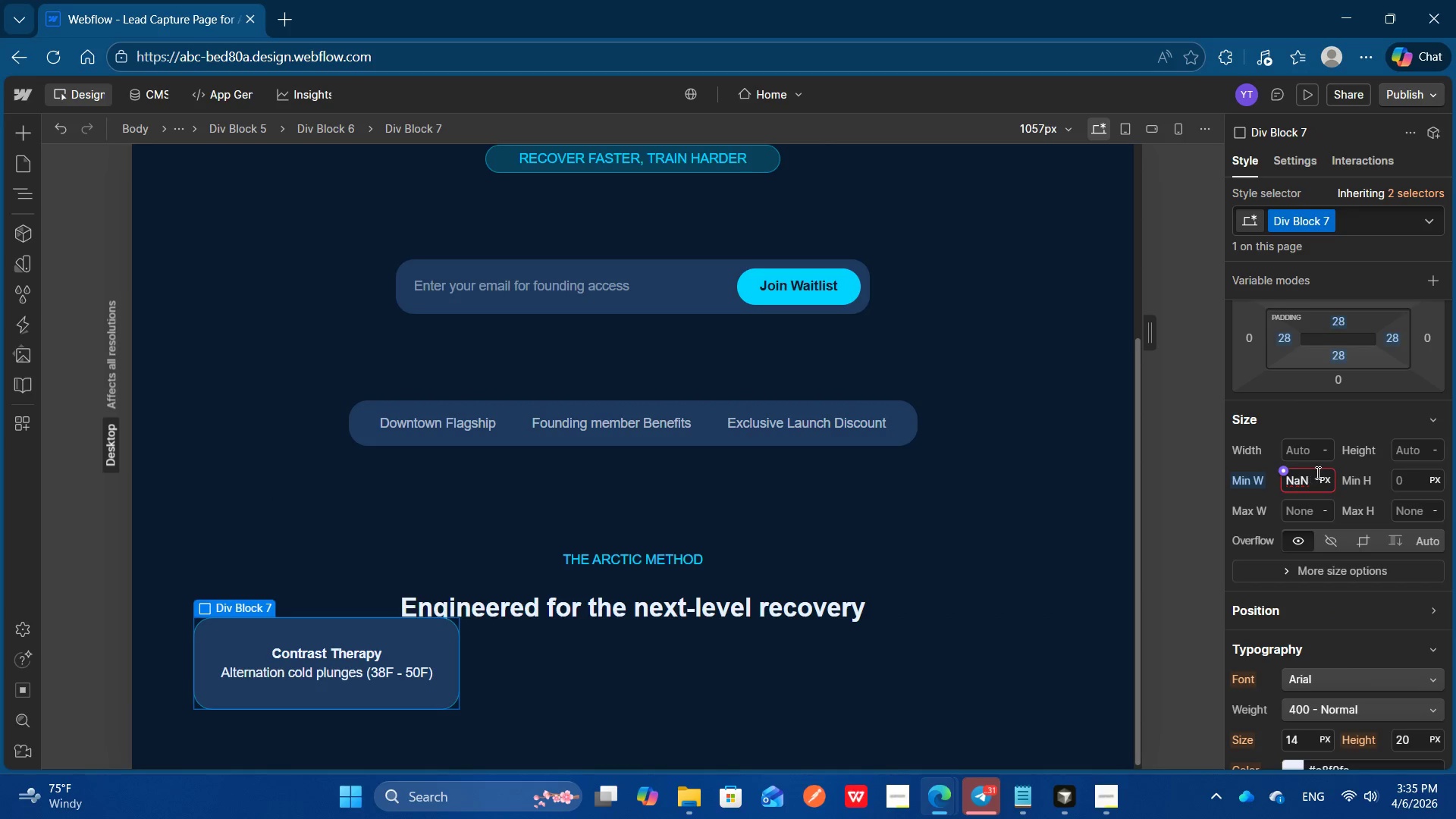 
key(Control+A)
 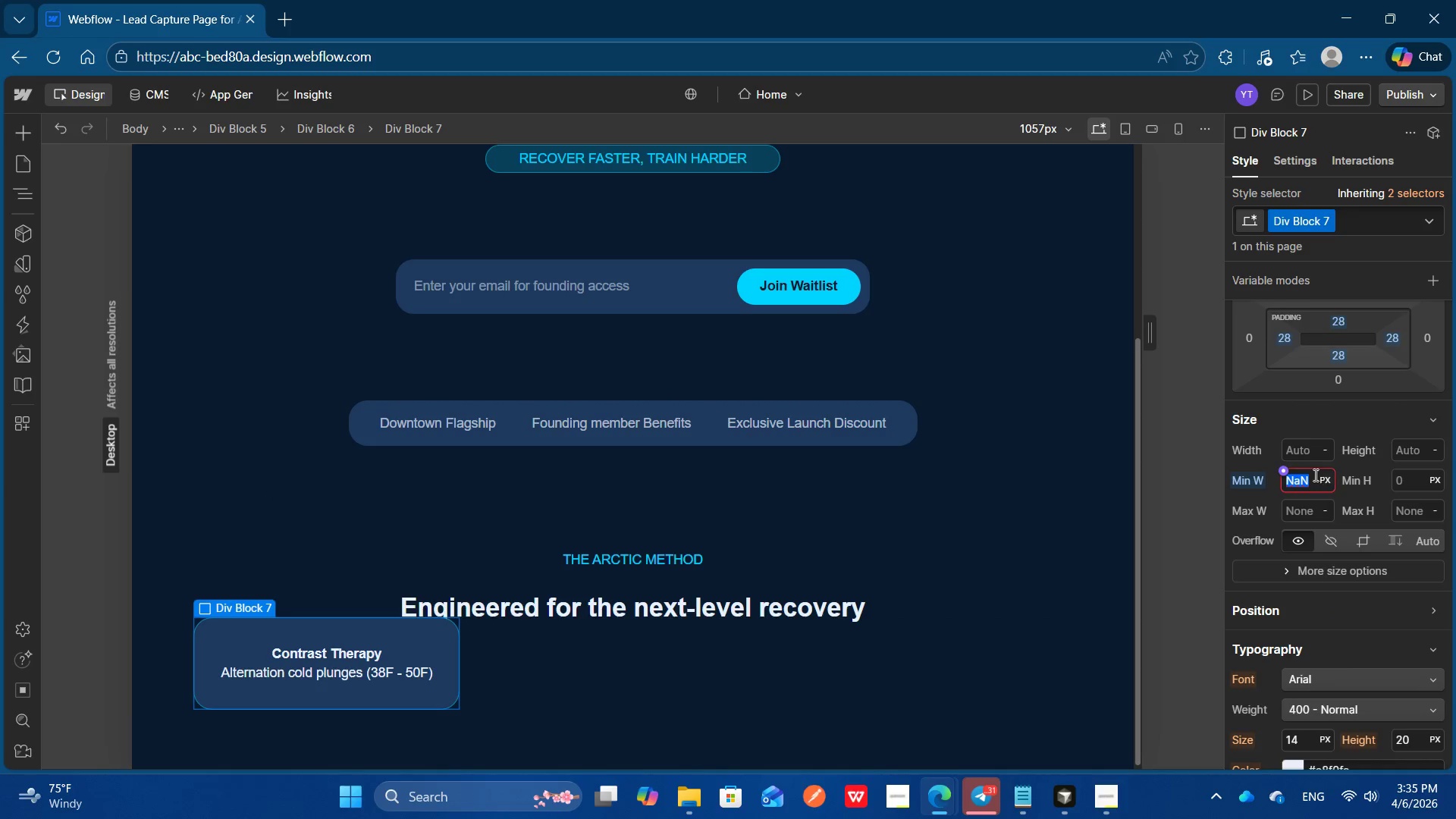 
key(Backspace)
 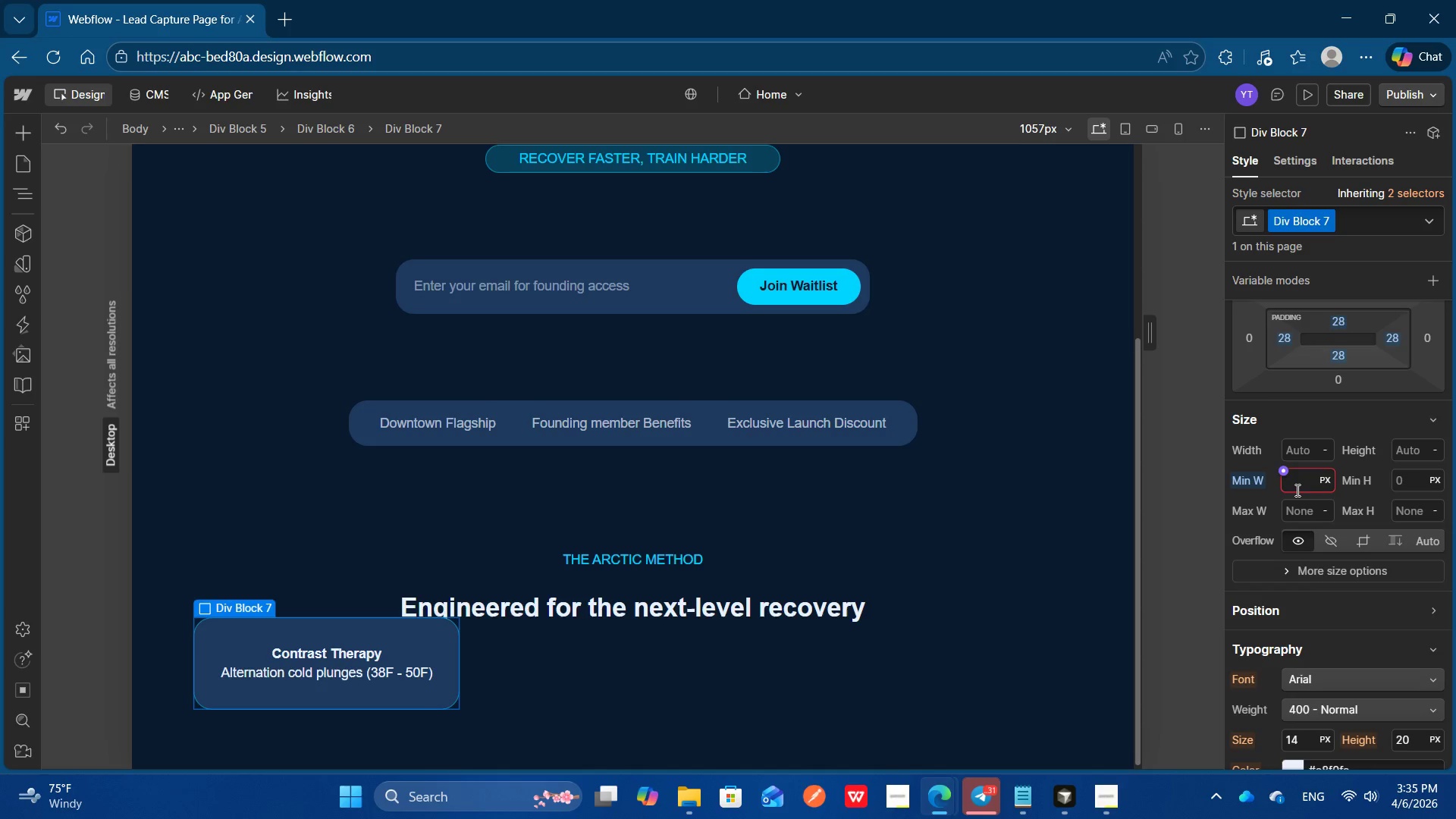 
left_click([1296, 490])
 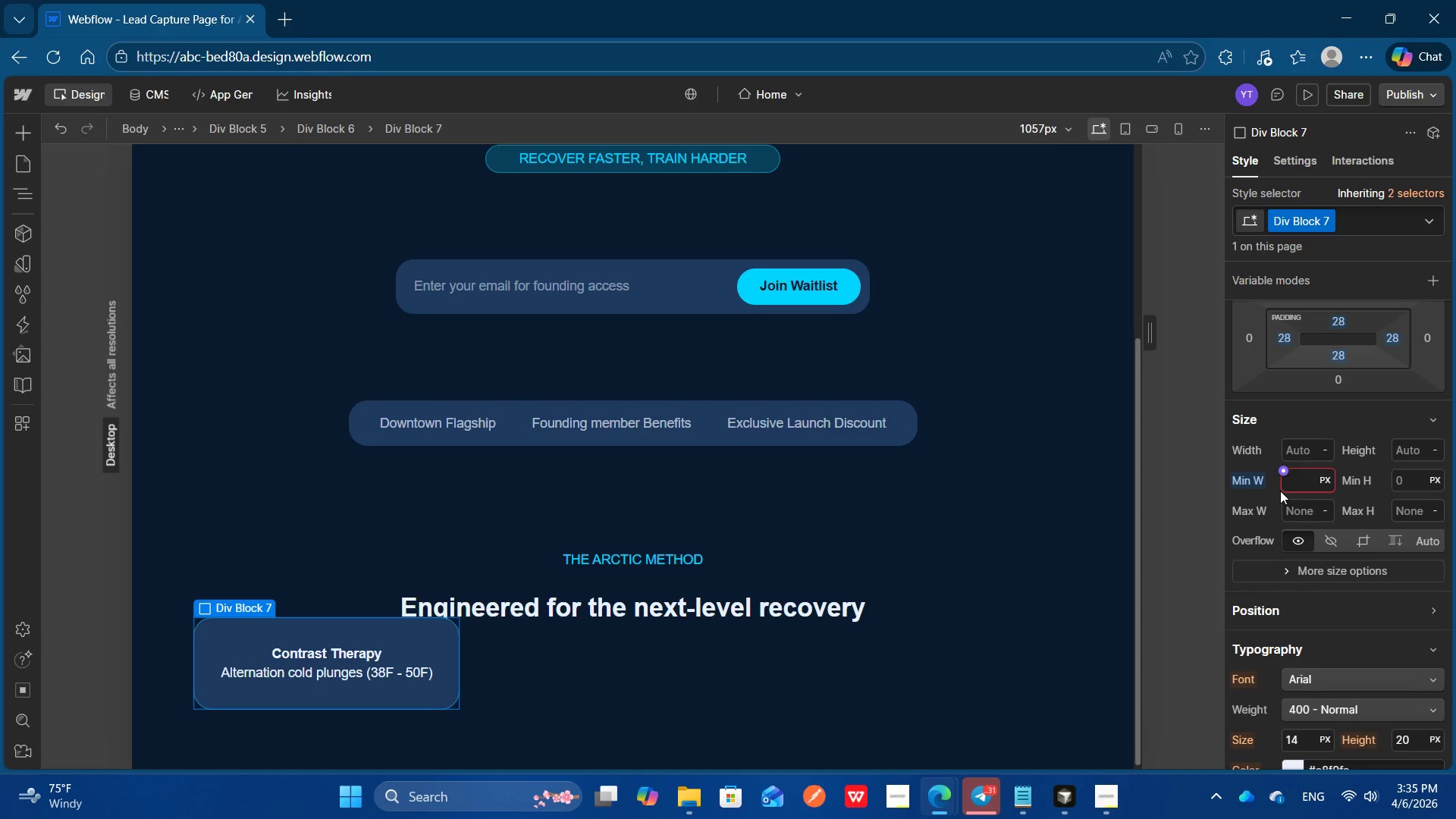 
left_click([1301, 509])
 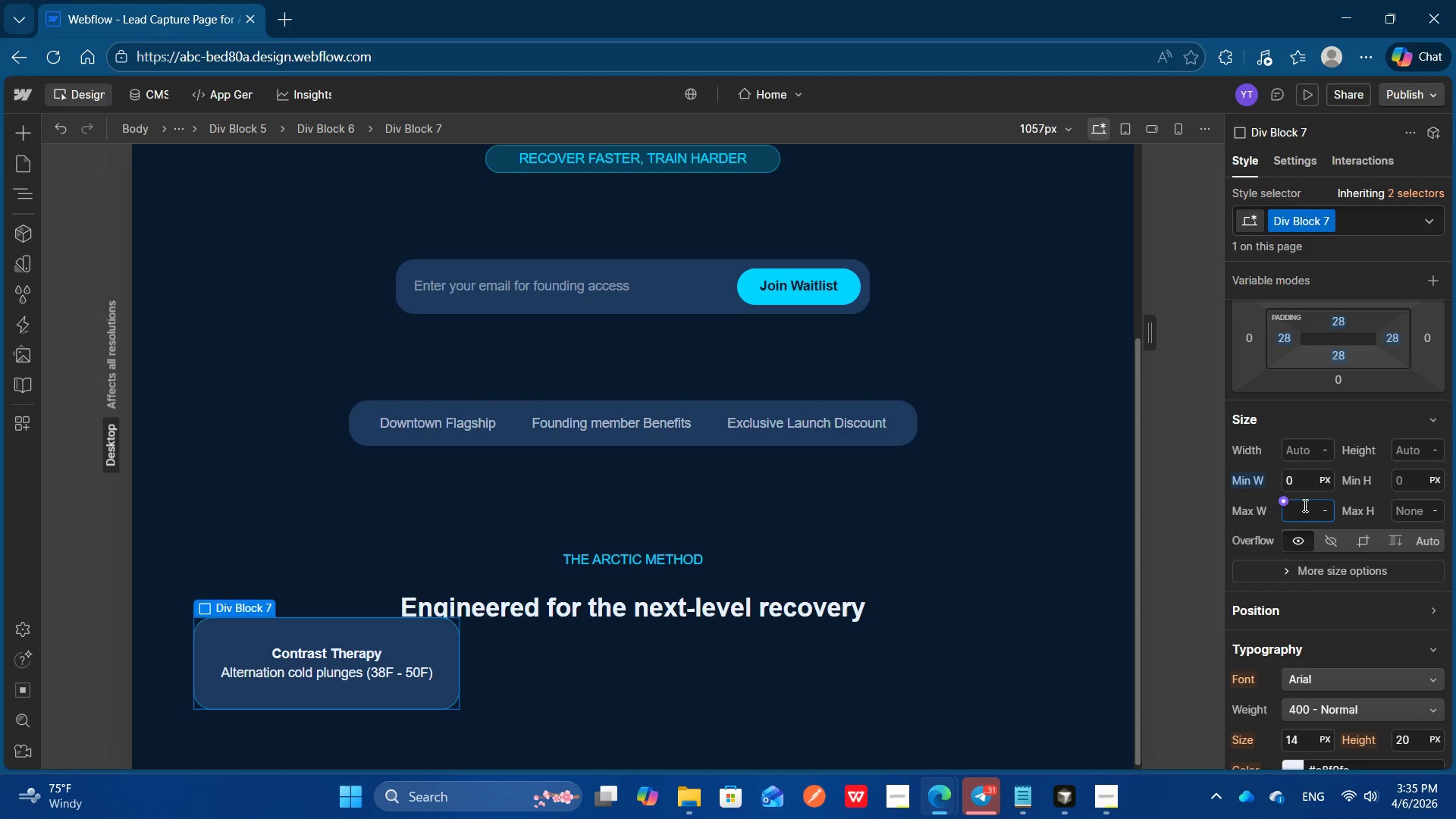 
type(100)
 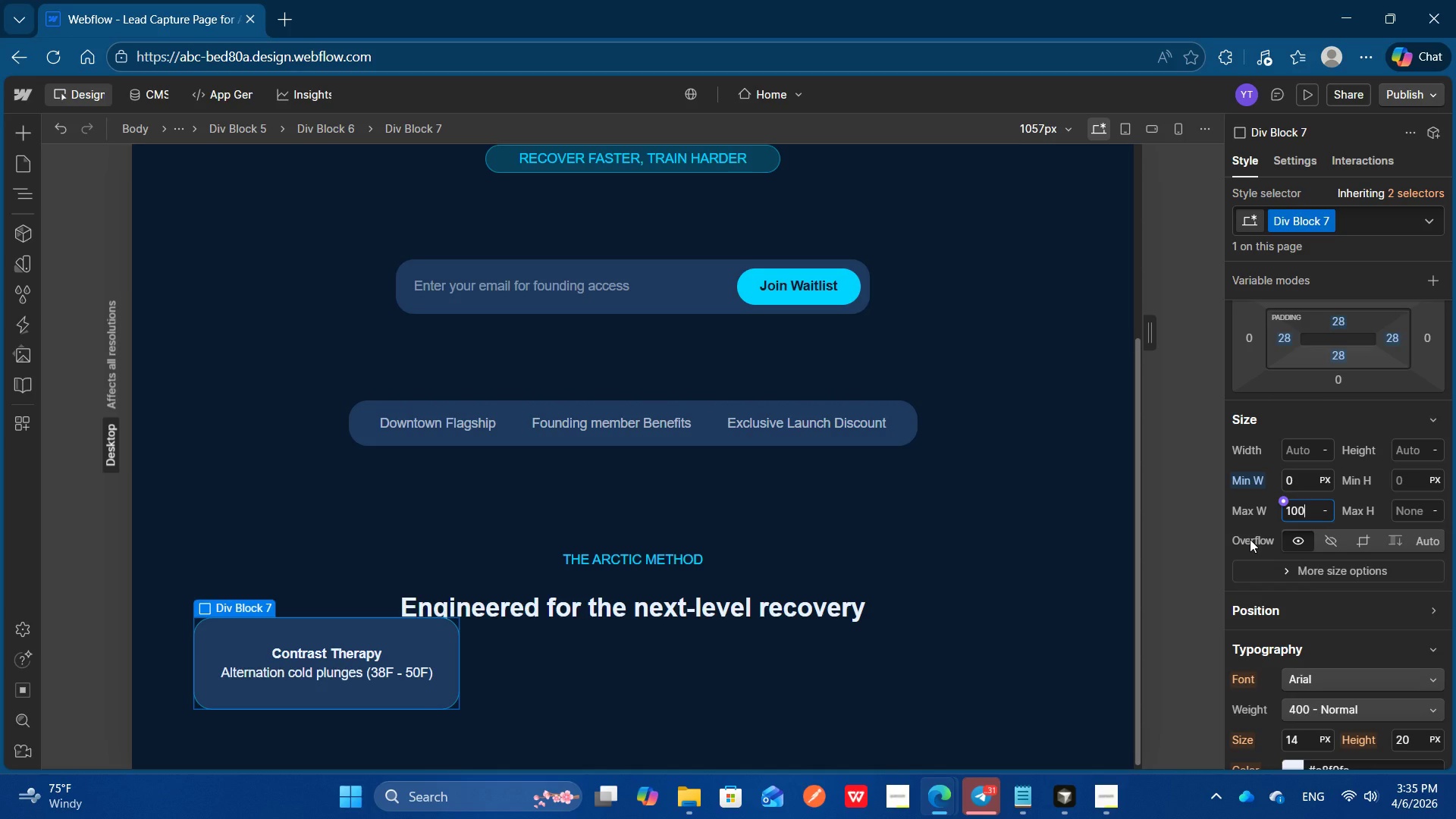 
key(P)
 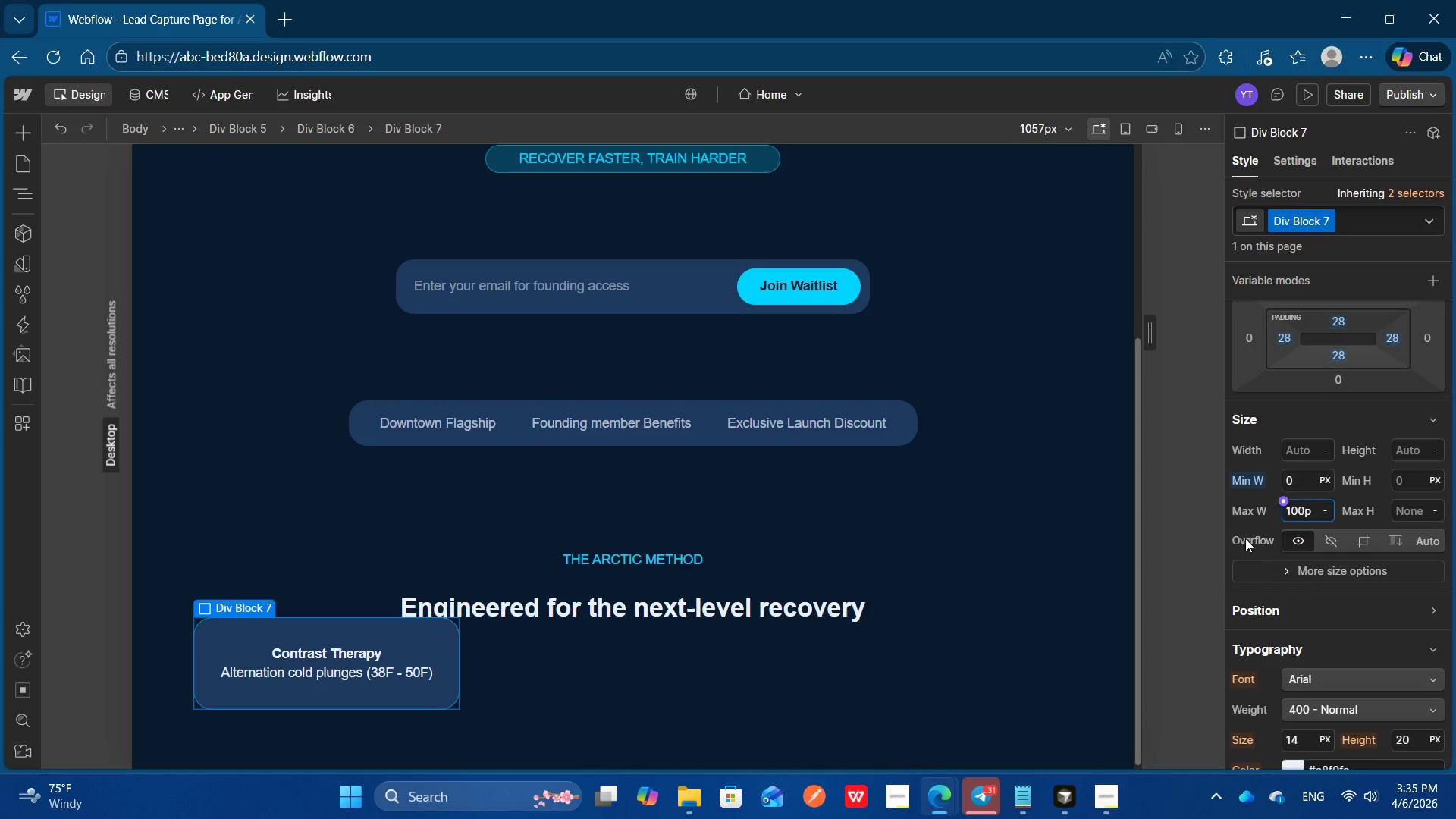 
key(X)
 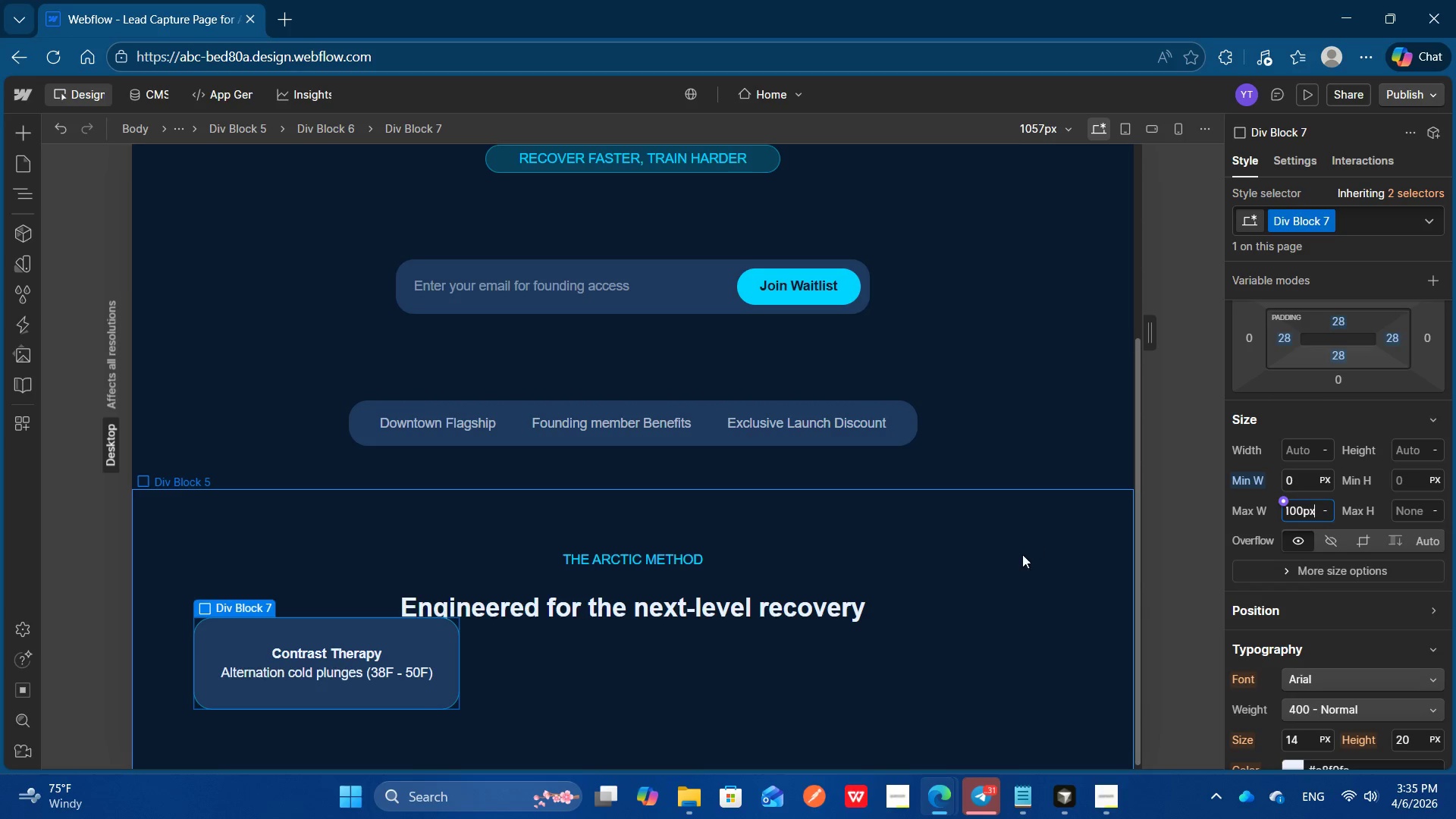 
left_click([1010, 570])
 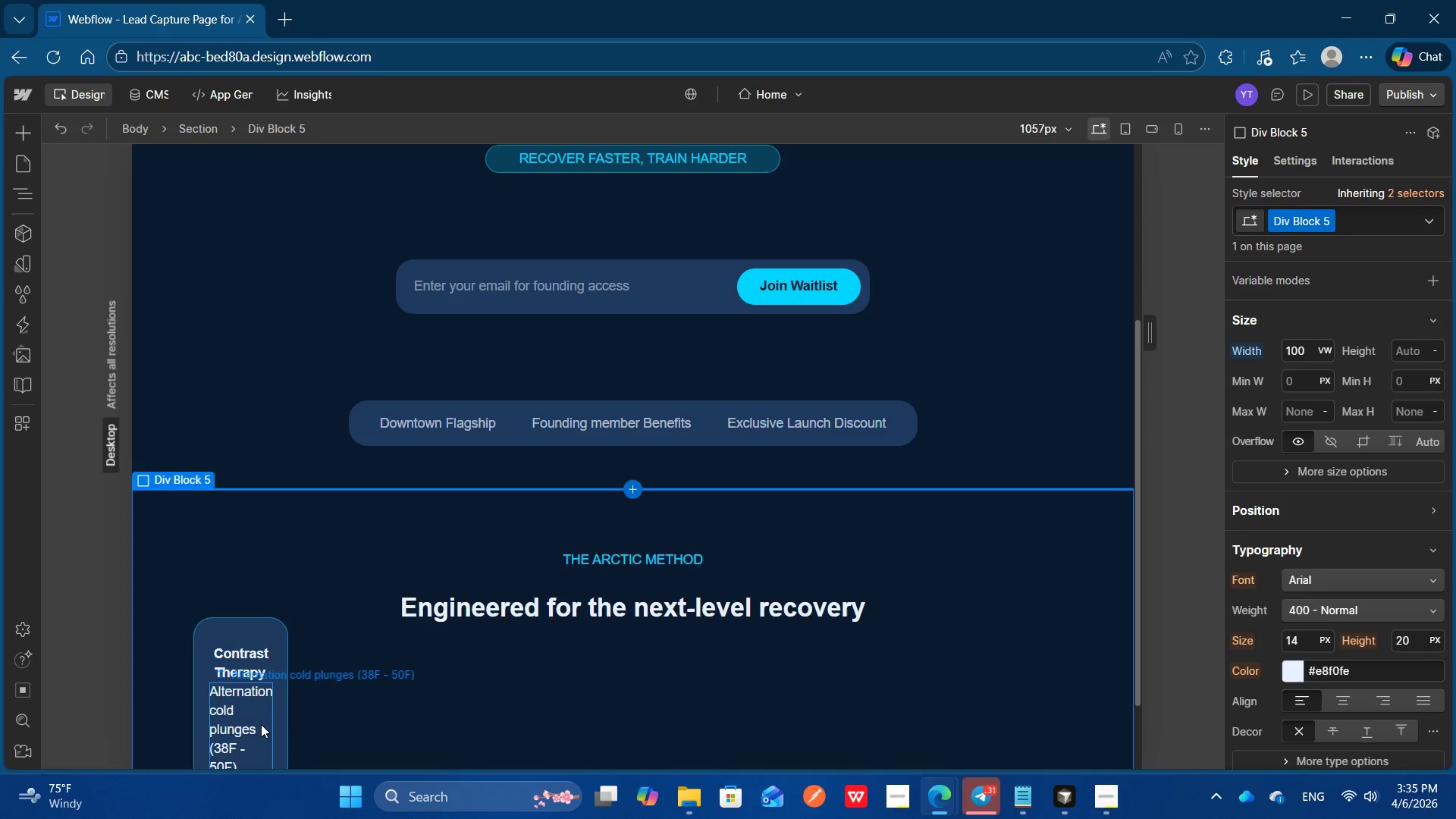 
left_click([281, 724])
 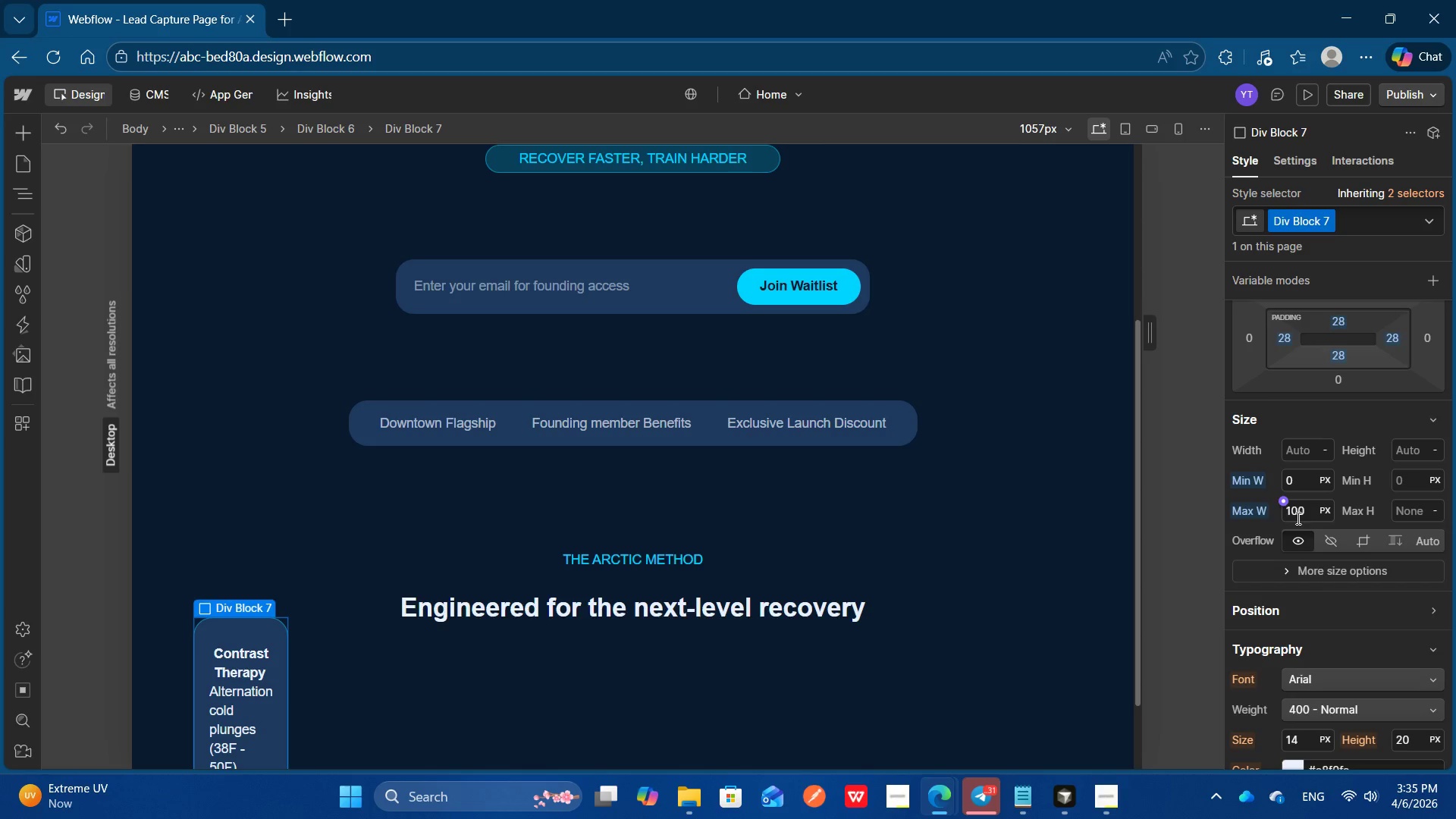 
left_click([1301, 513])
 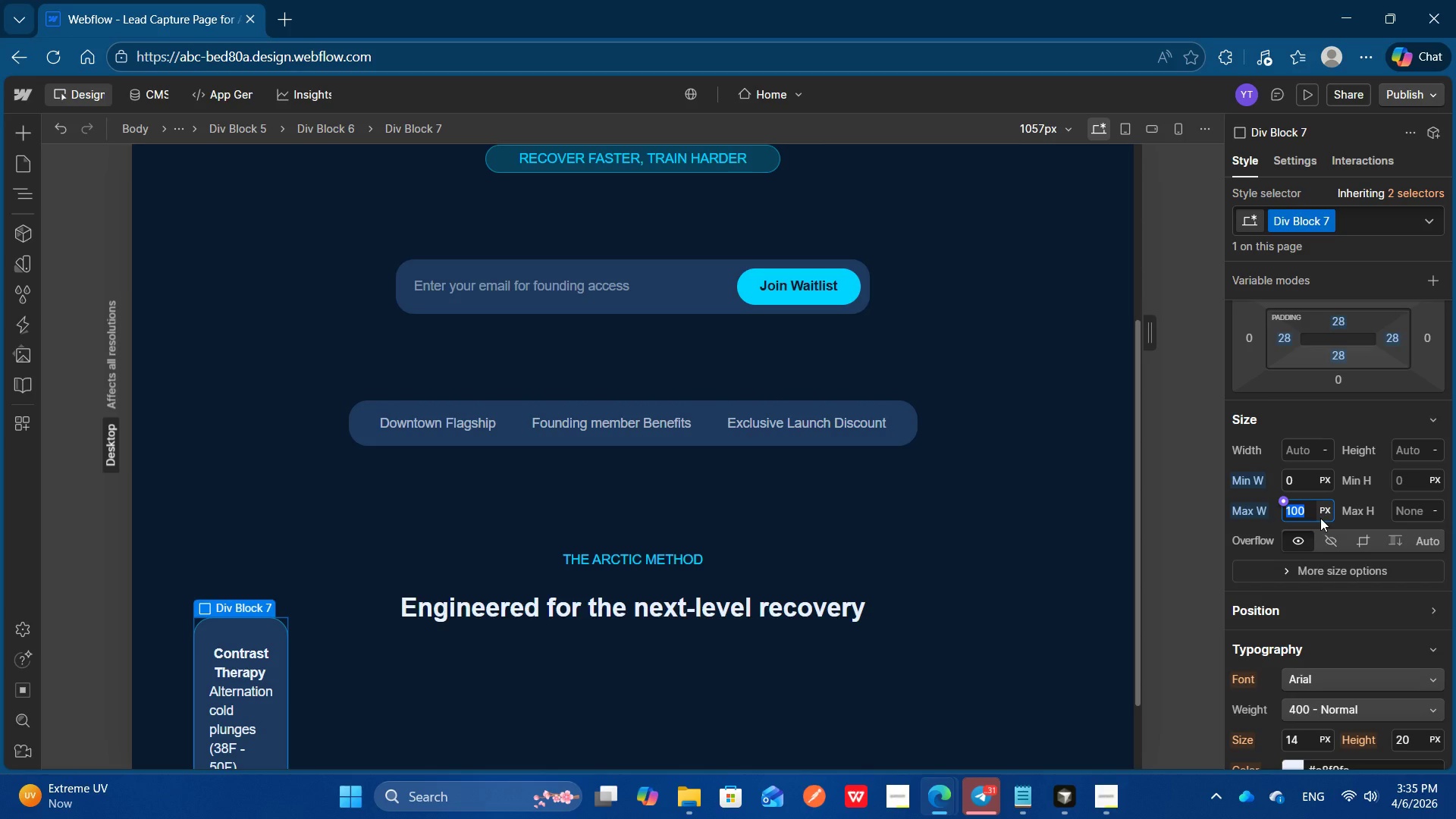 
key(ArrowUp)
 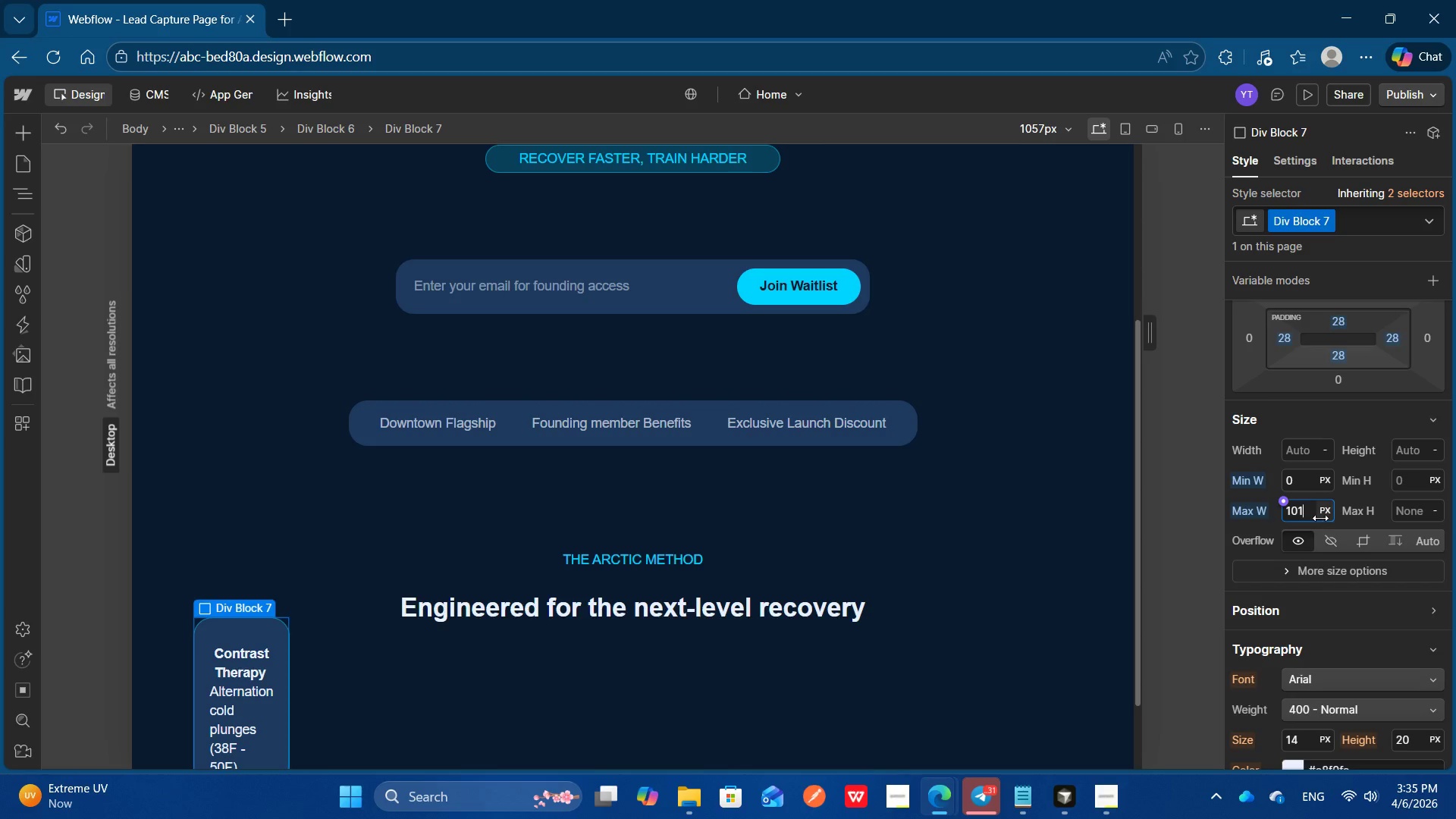 
key(ArrowUp)
 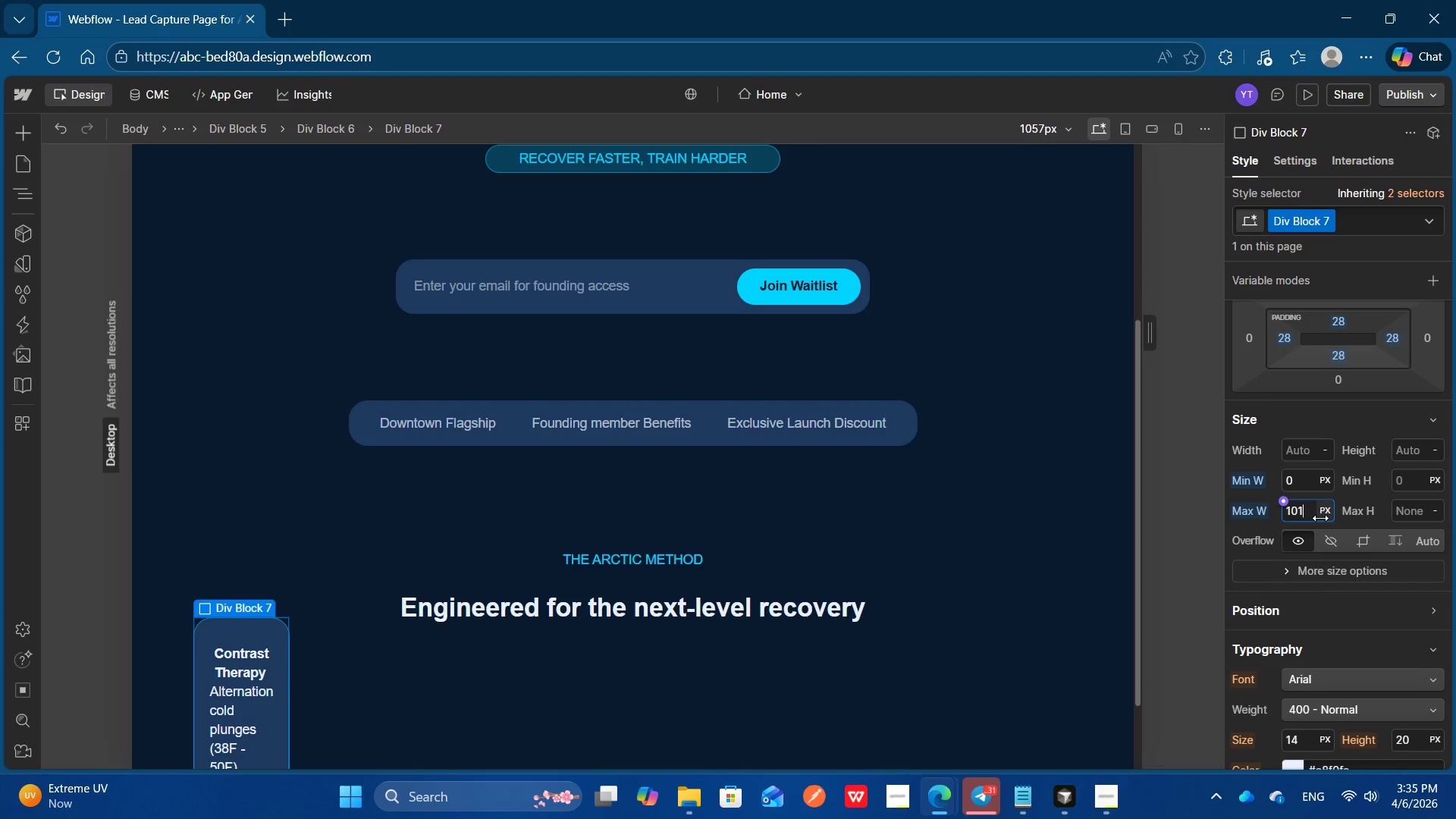 
key(ArrowUp)
 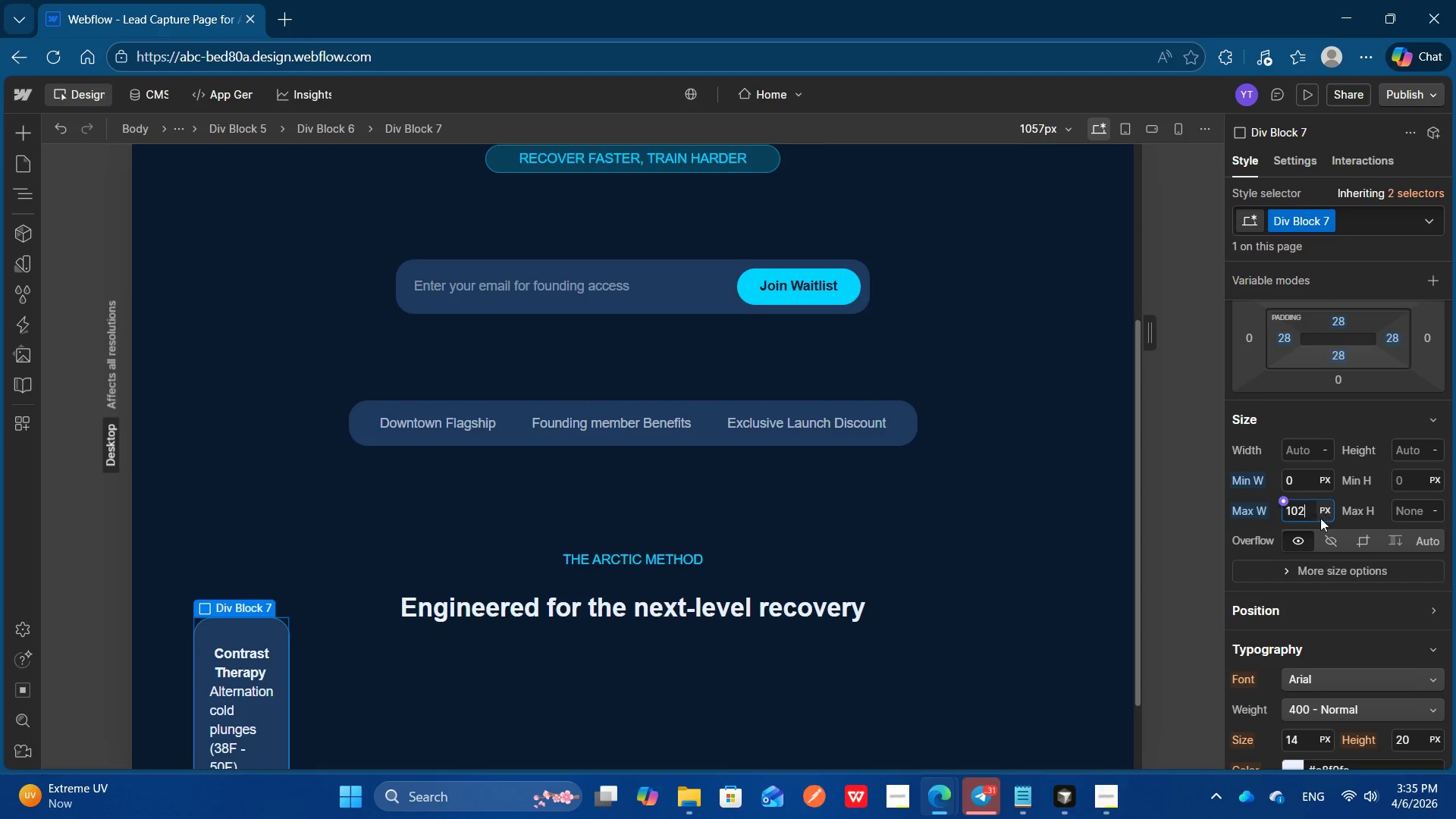 
key(ArrowUp)
 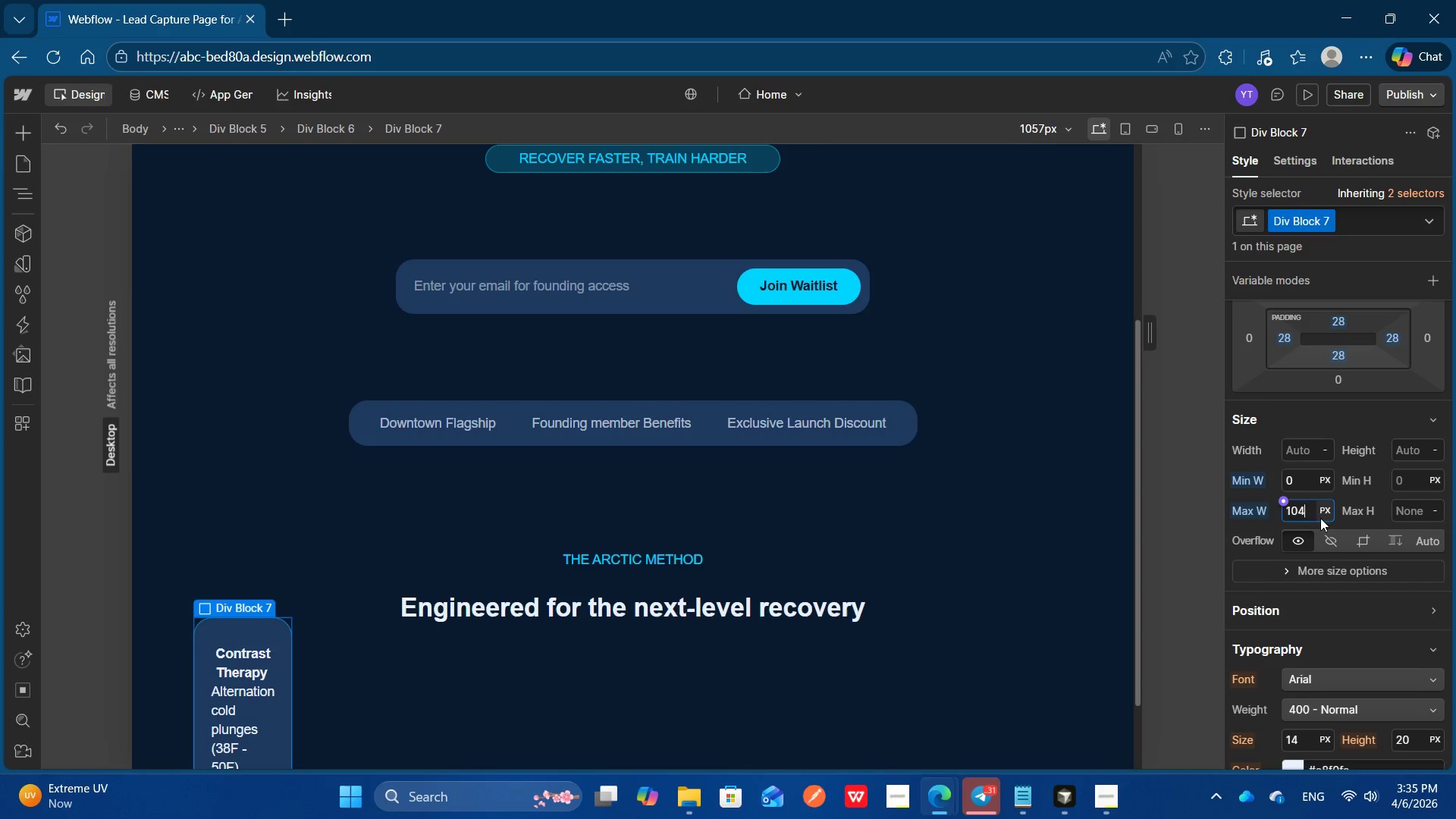 
key(ArrowUp)
 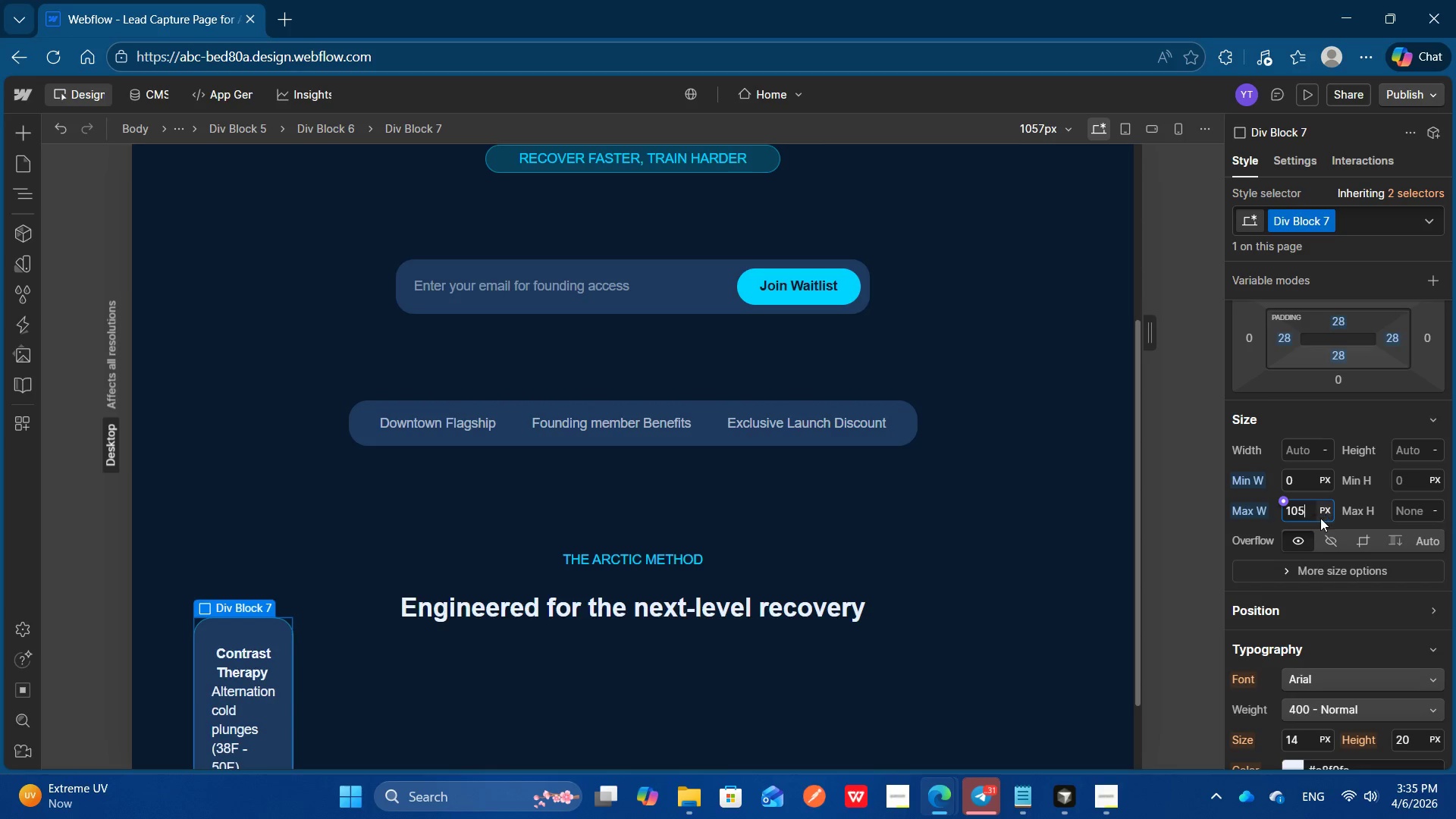 
key(ArrowUp)
 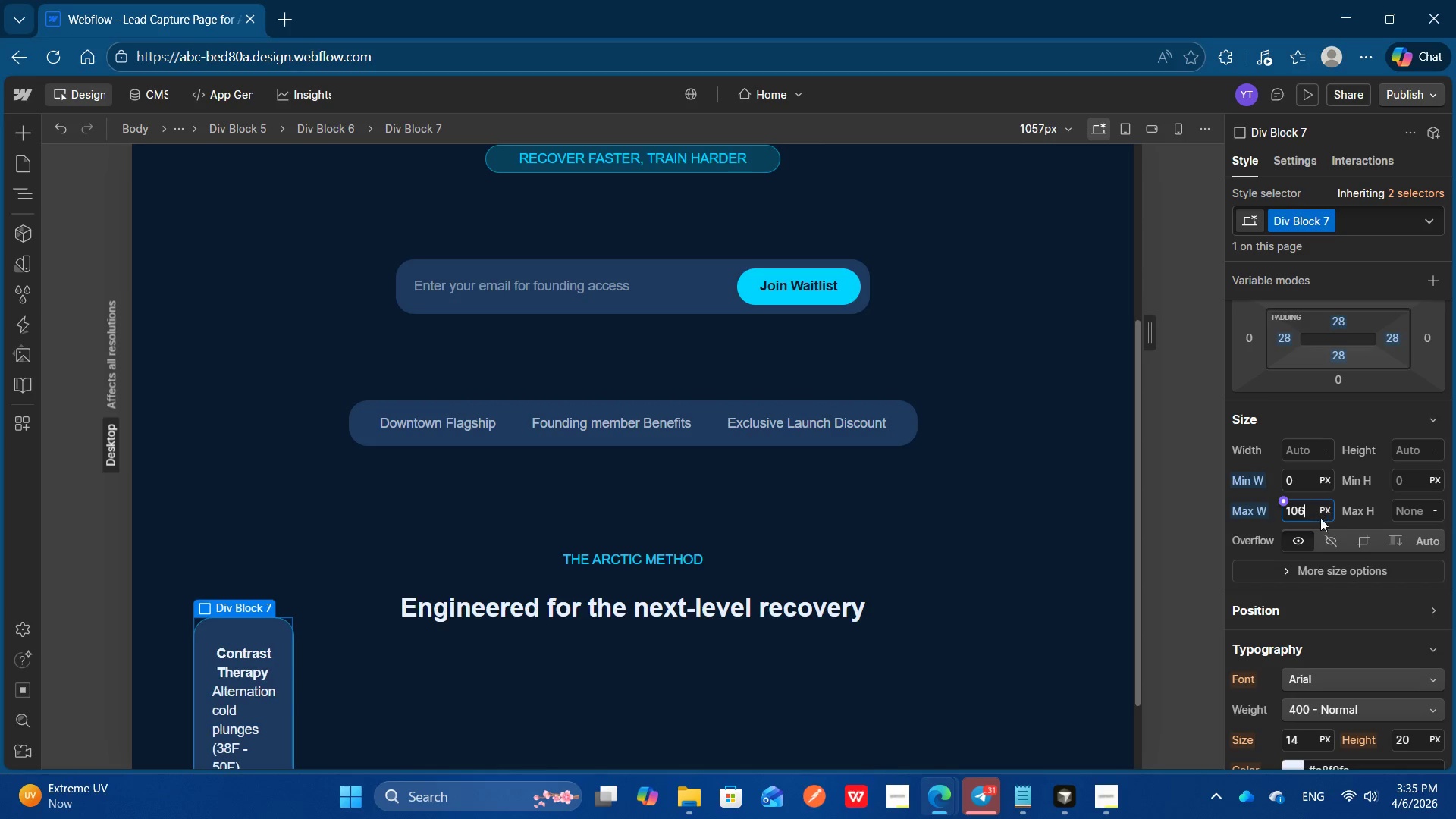 
key(ArrowUp)
 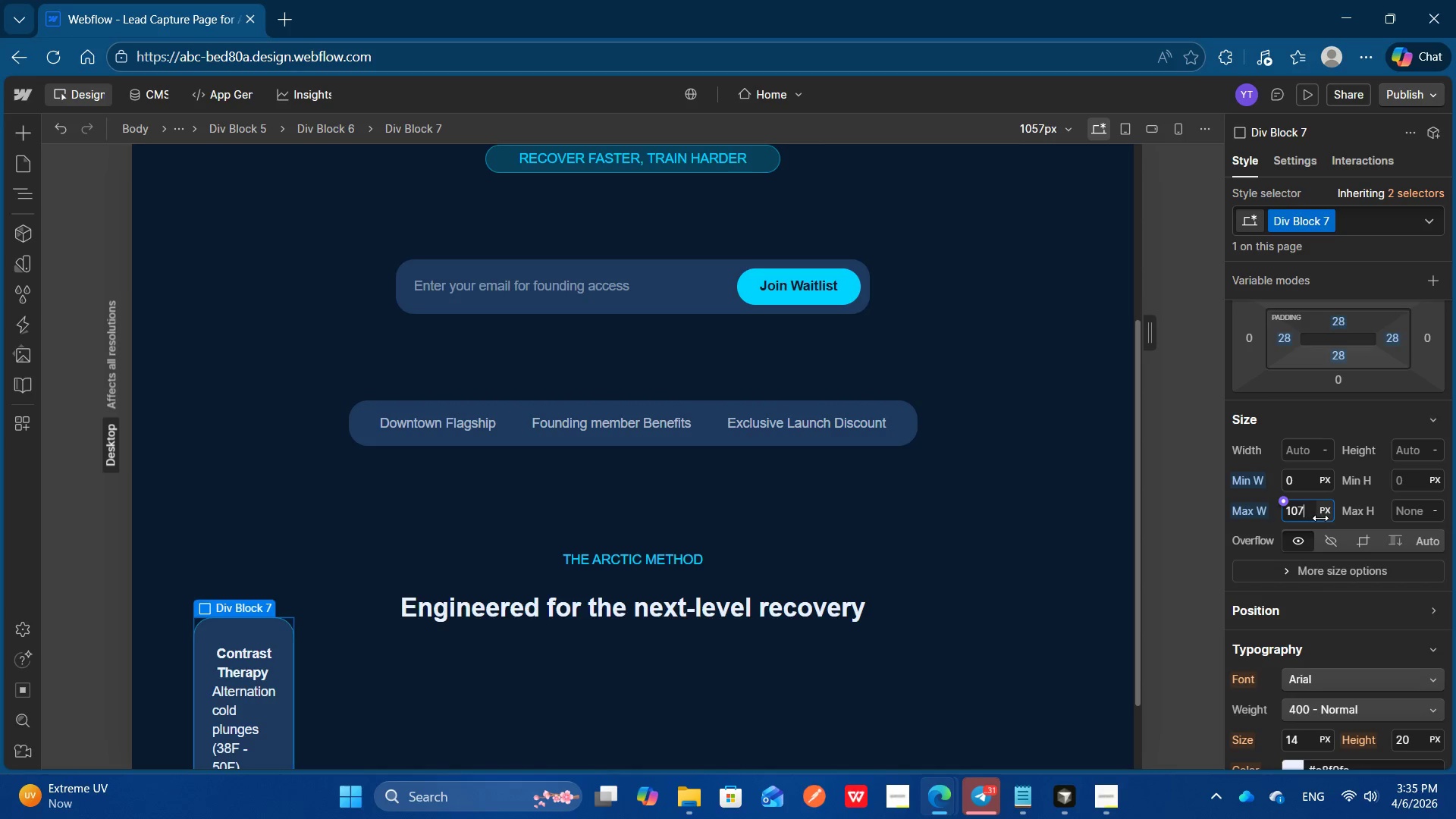 
key(ArrowUp)
 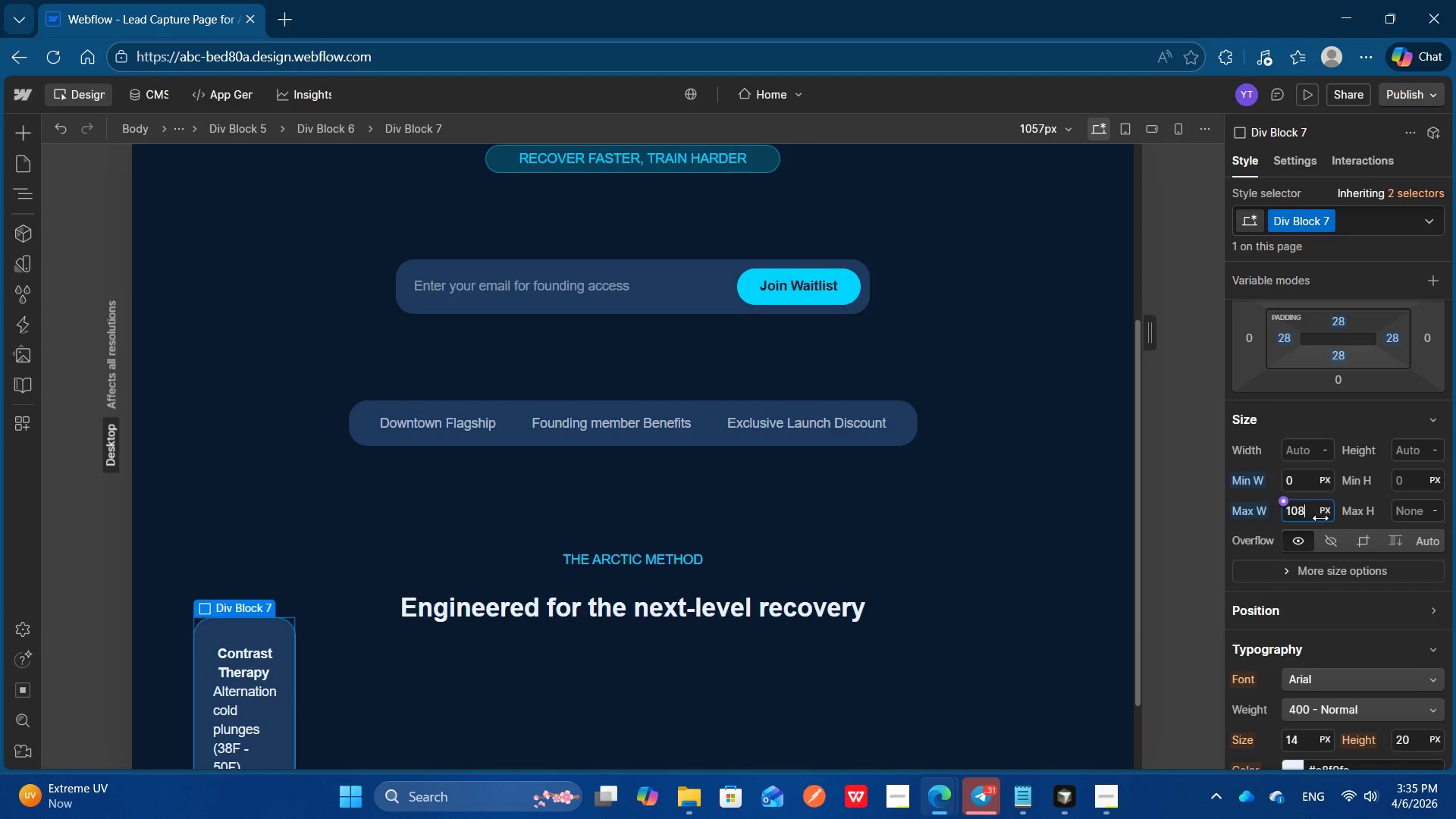 
hold_key(key=ArrowUp, duration=1.27)
 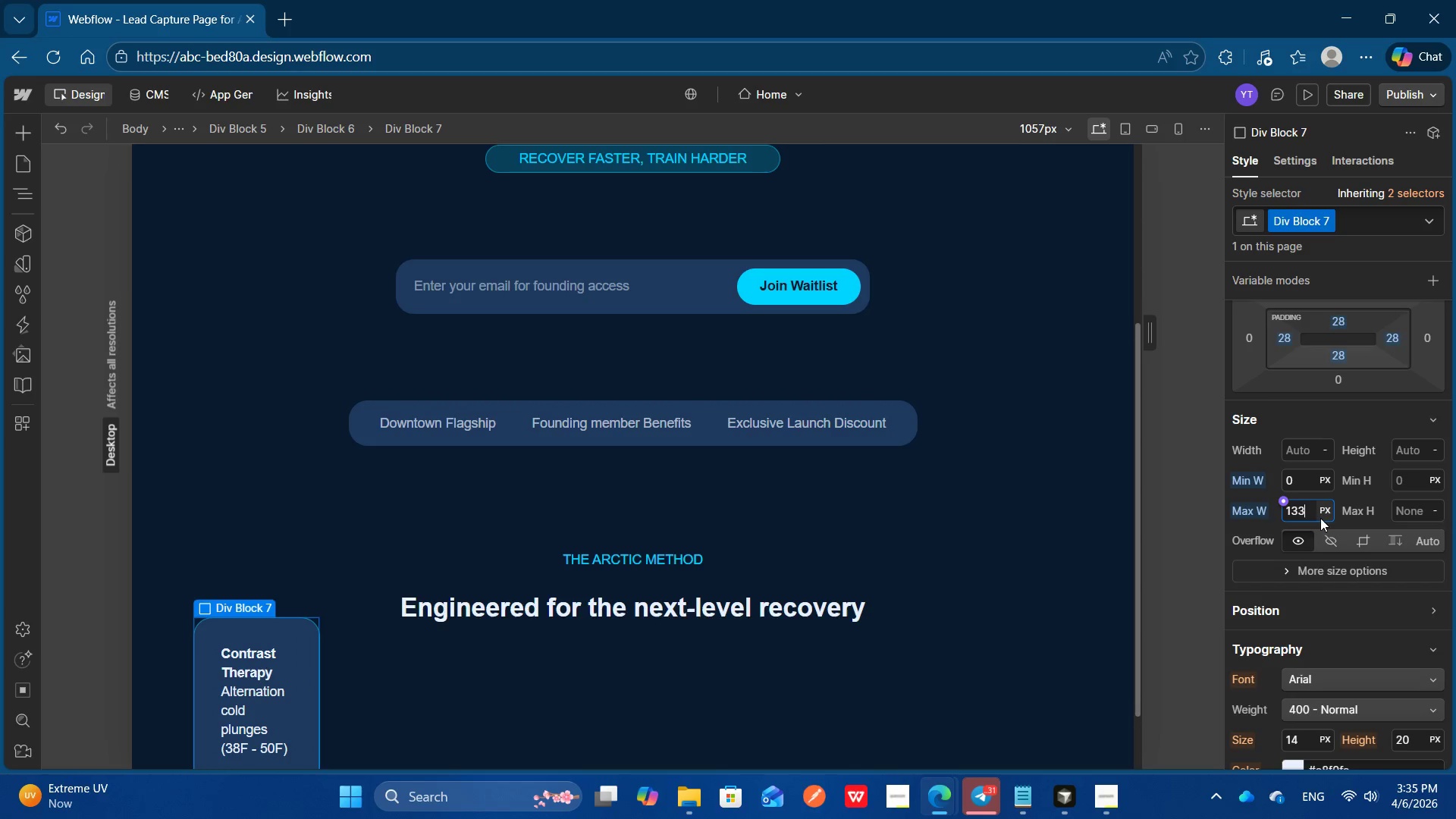 
key(ArrowUp)
 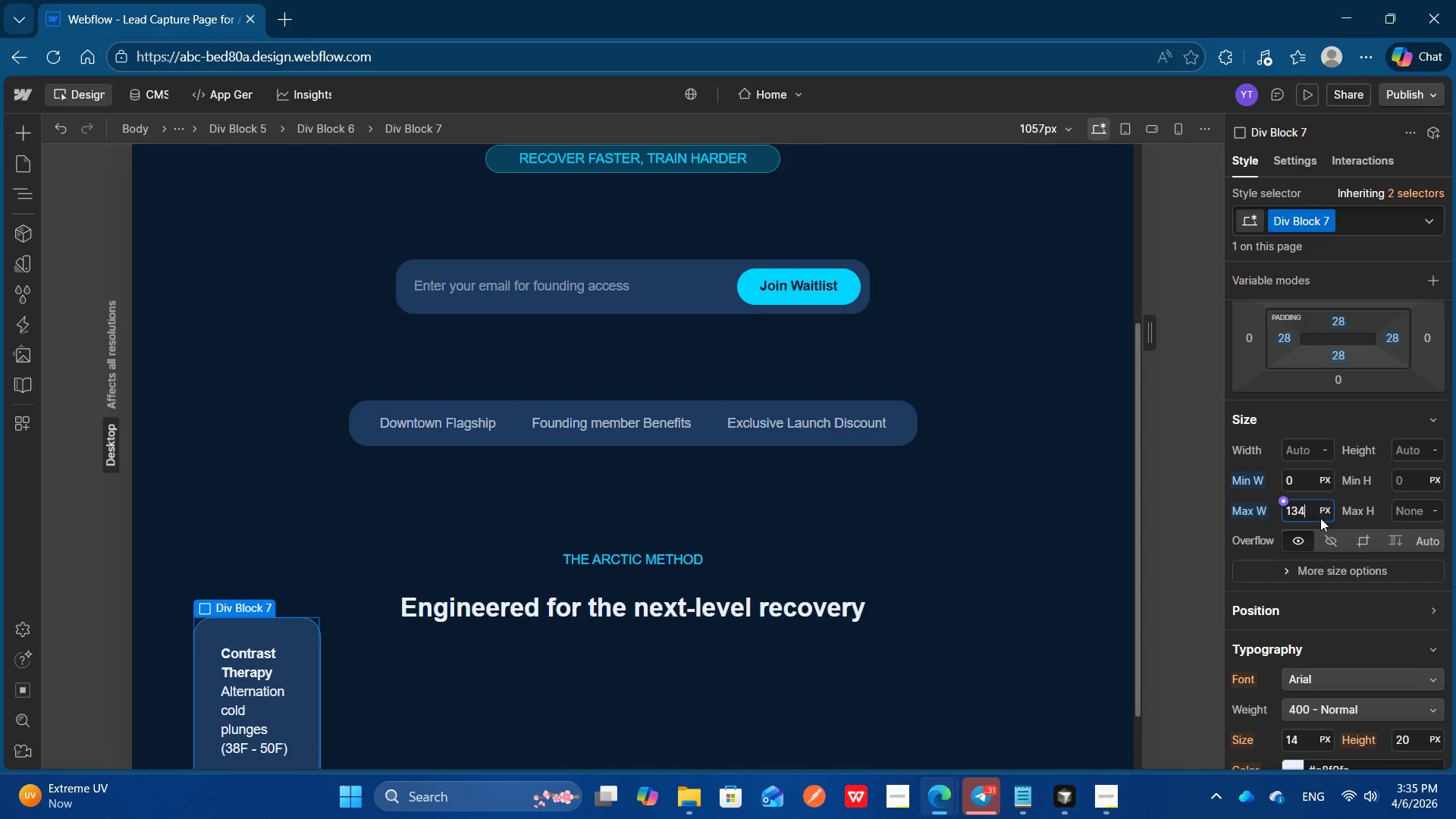 
key(ArrowUp)
 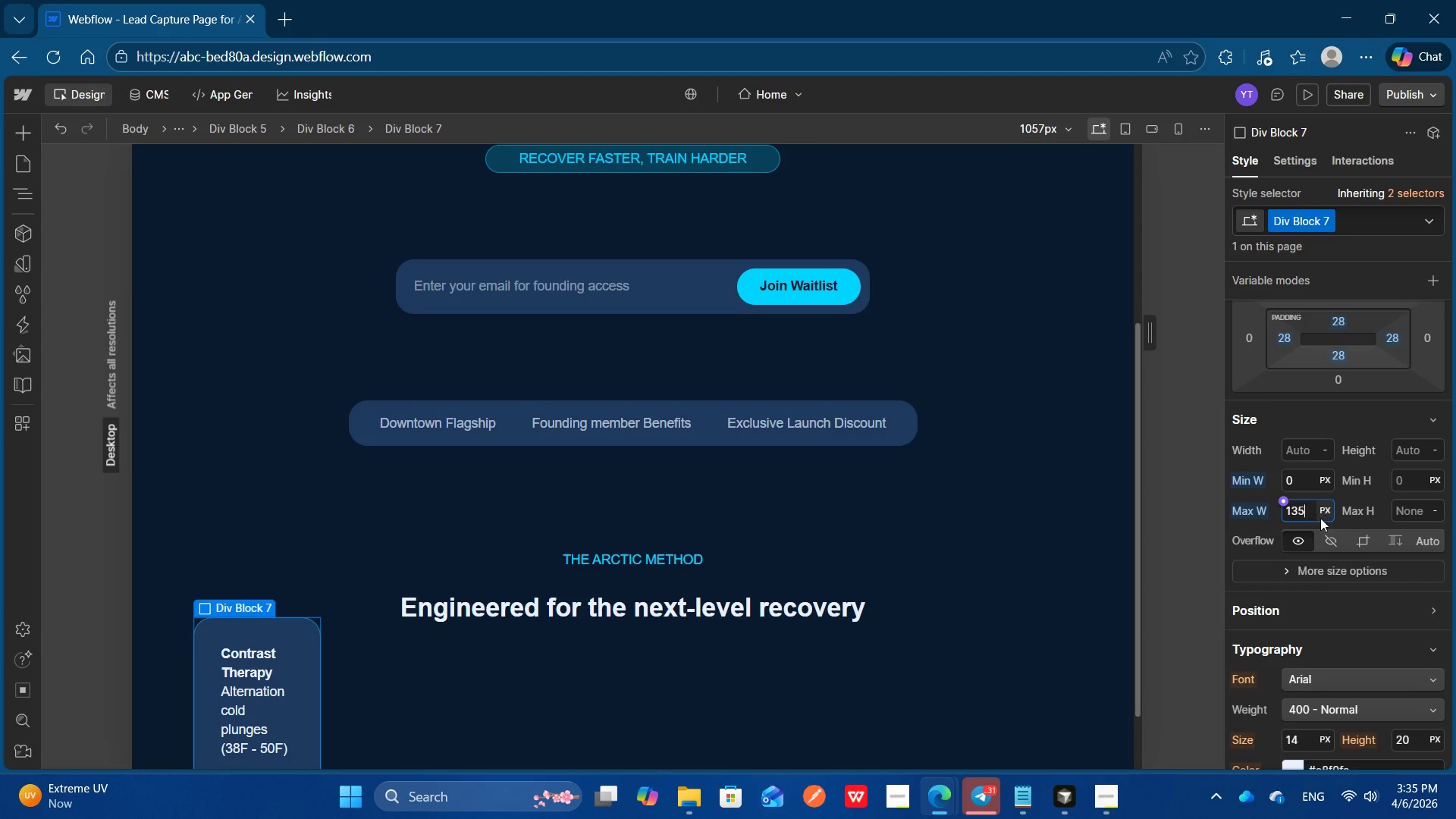 
key(ArrowUp)
 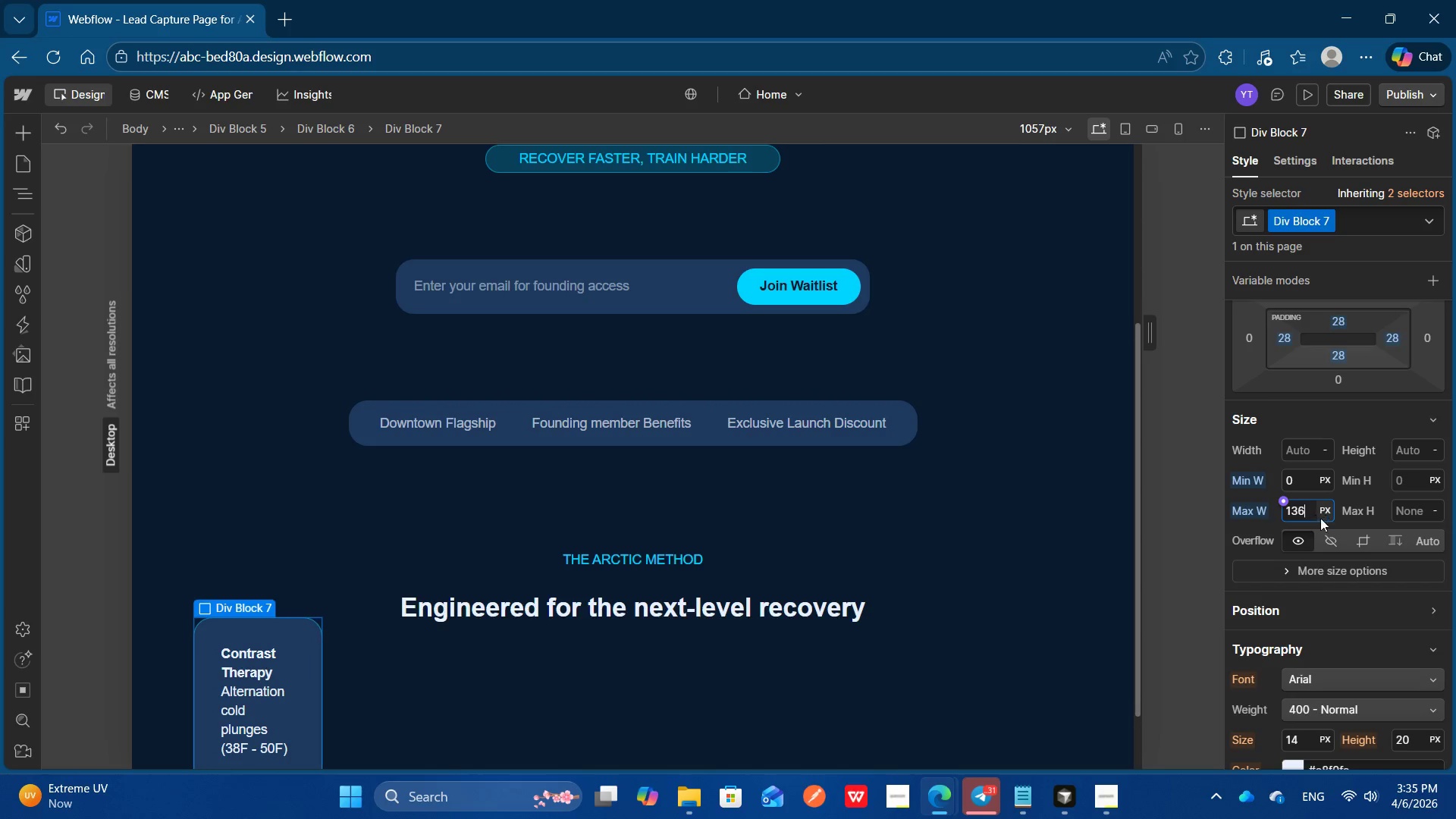 
key(ArrowUp)
 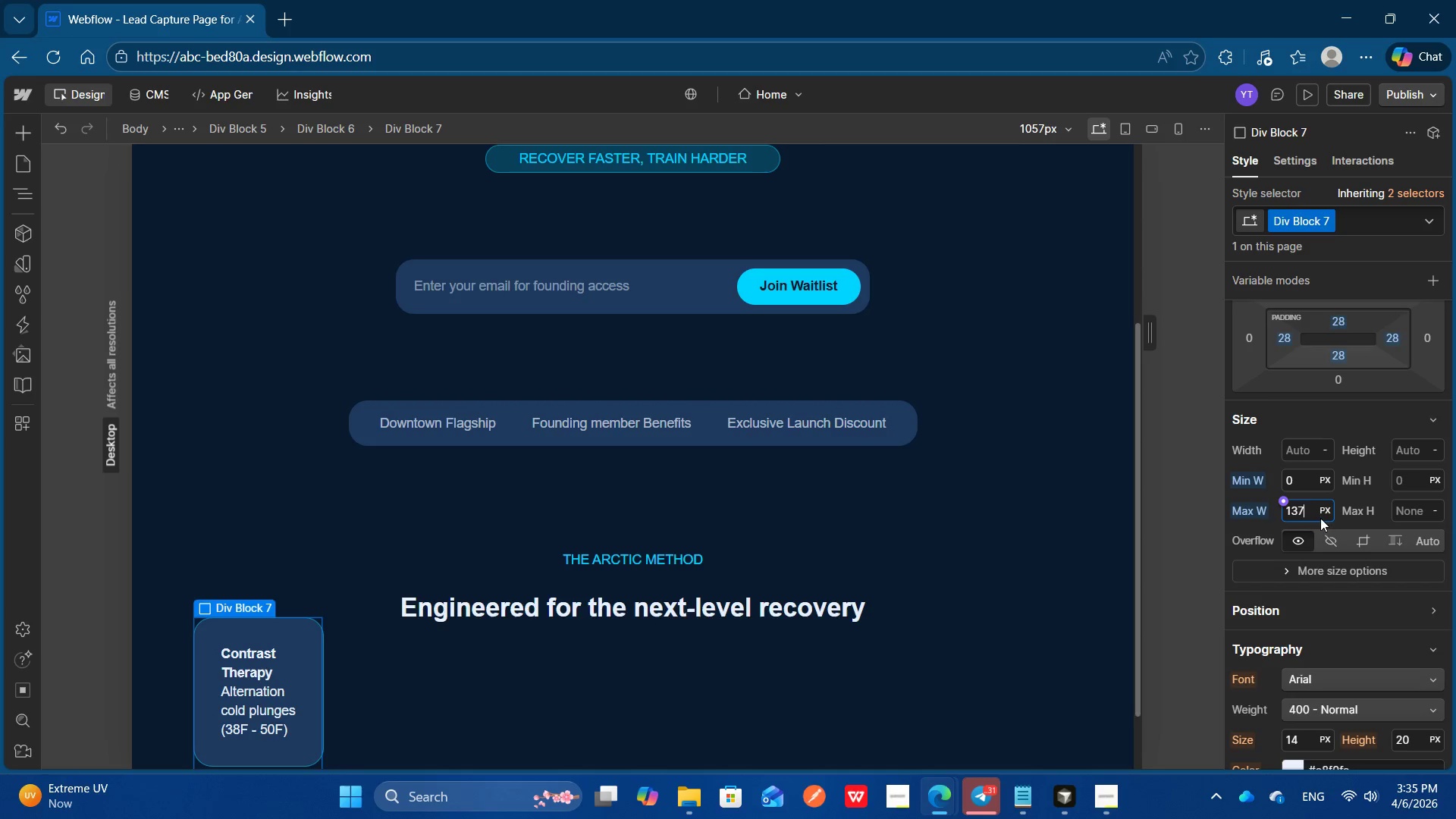 
key(ArrowUp)
 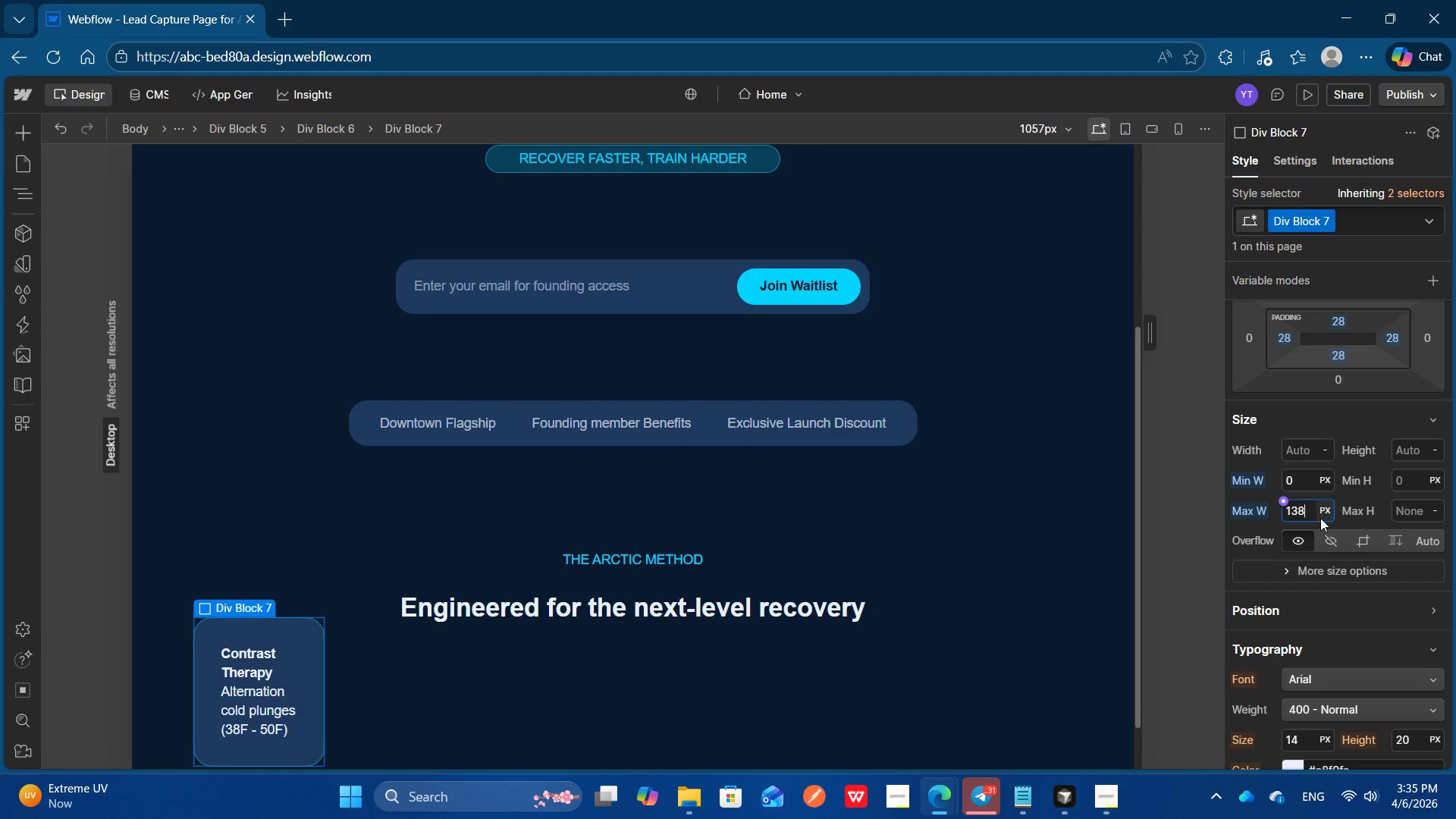 
key(ArrowUp)
 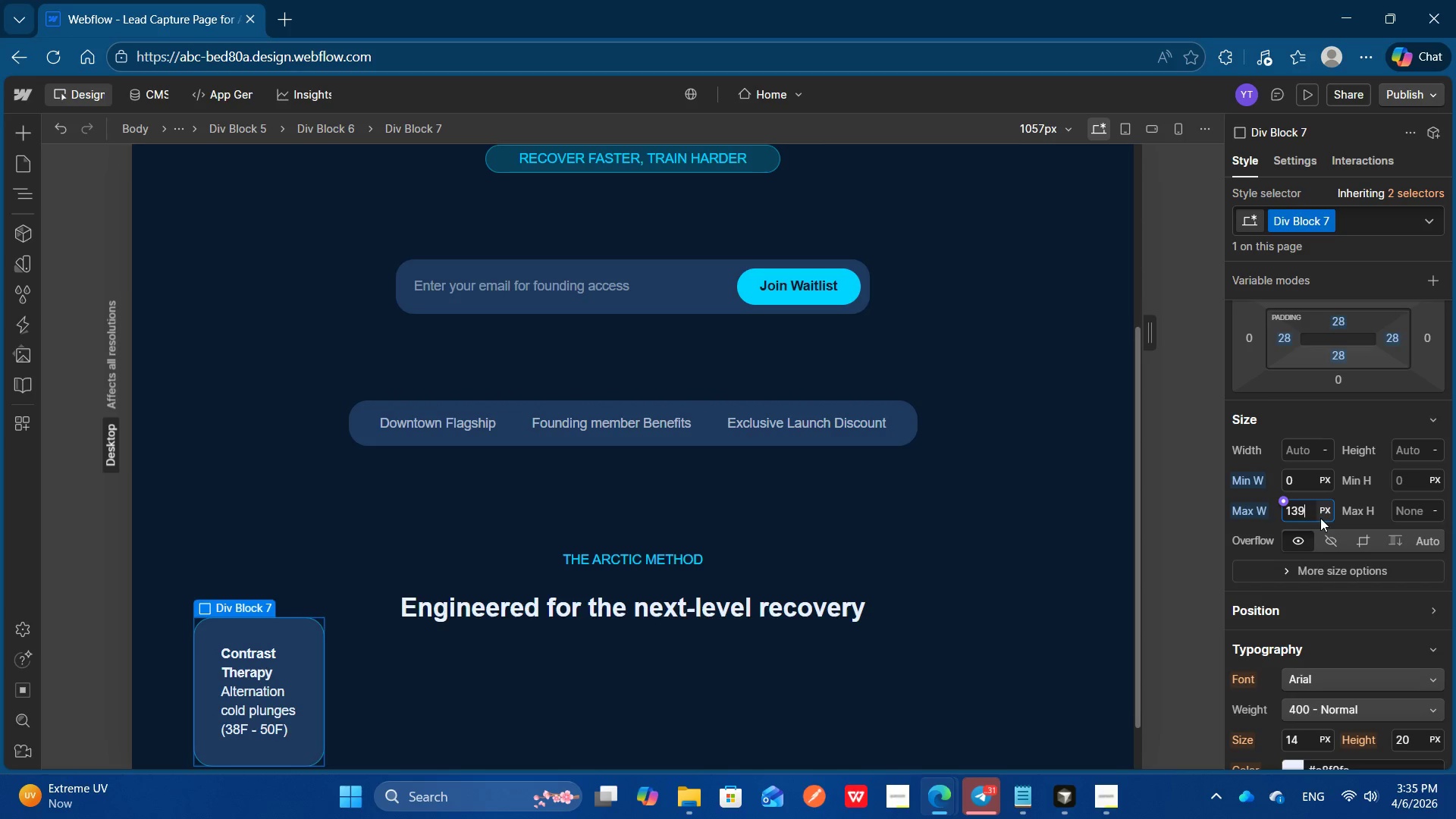 
key(ArrowUp)
 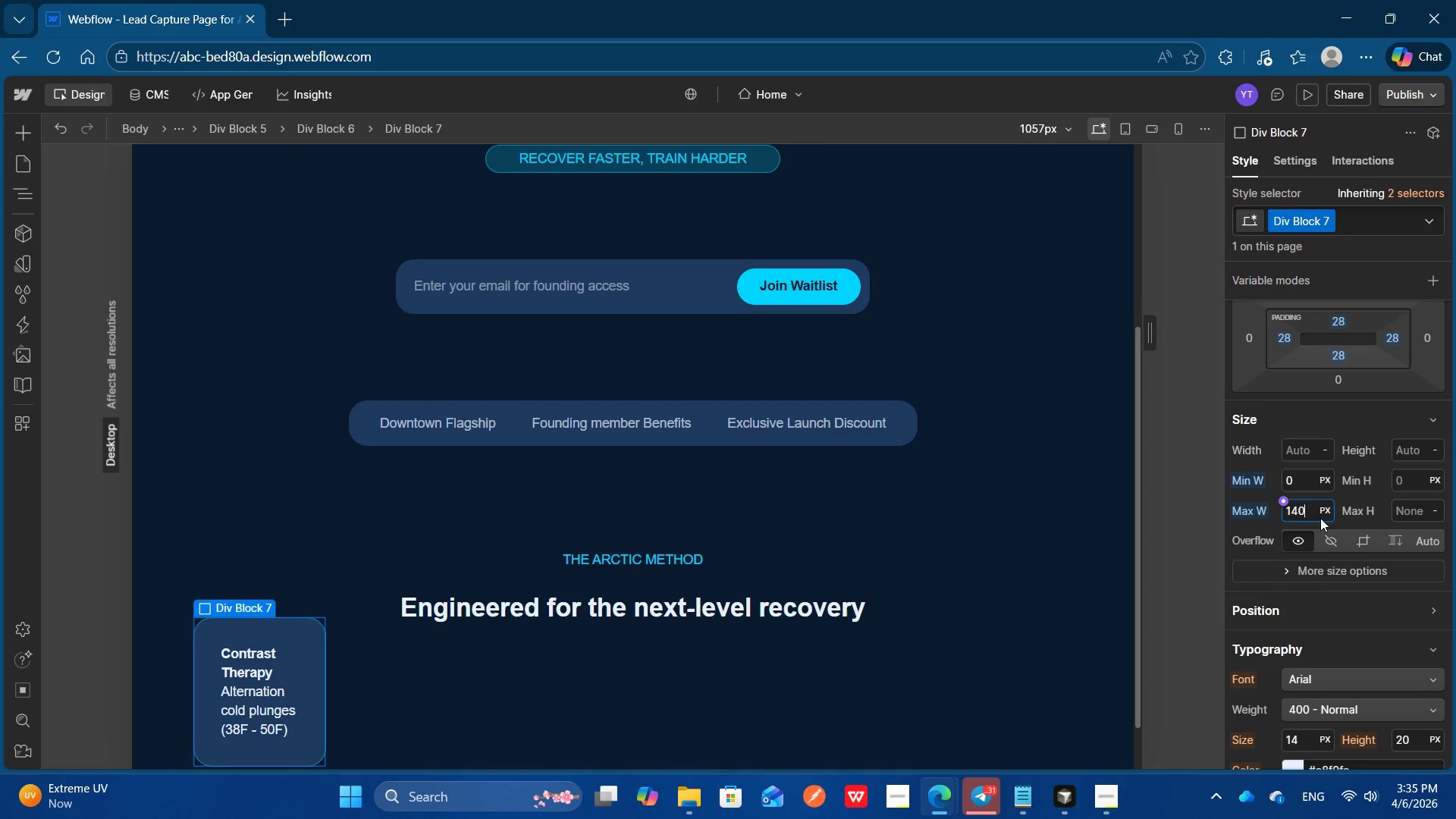 
key(ArrowUp)
 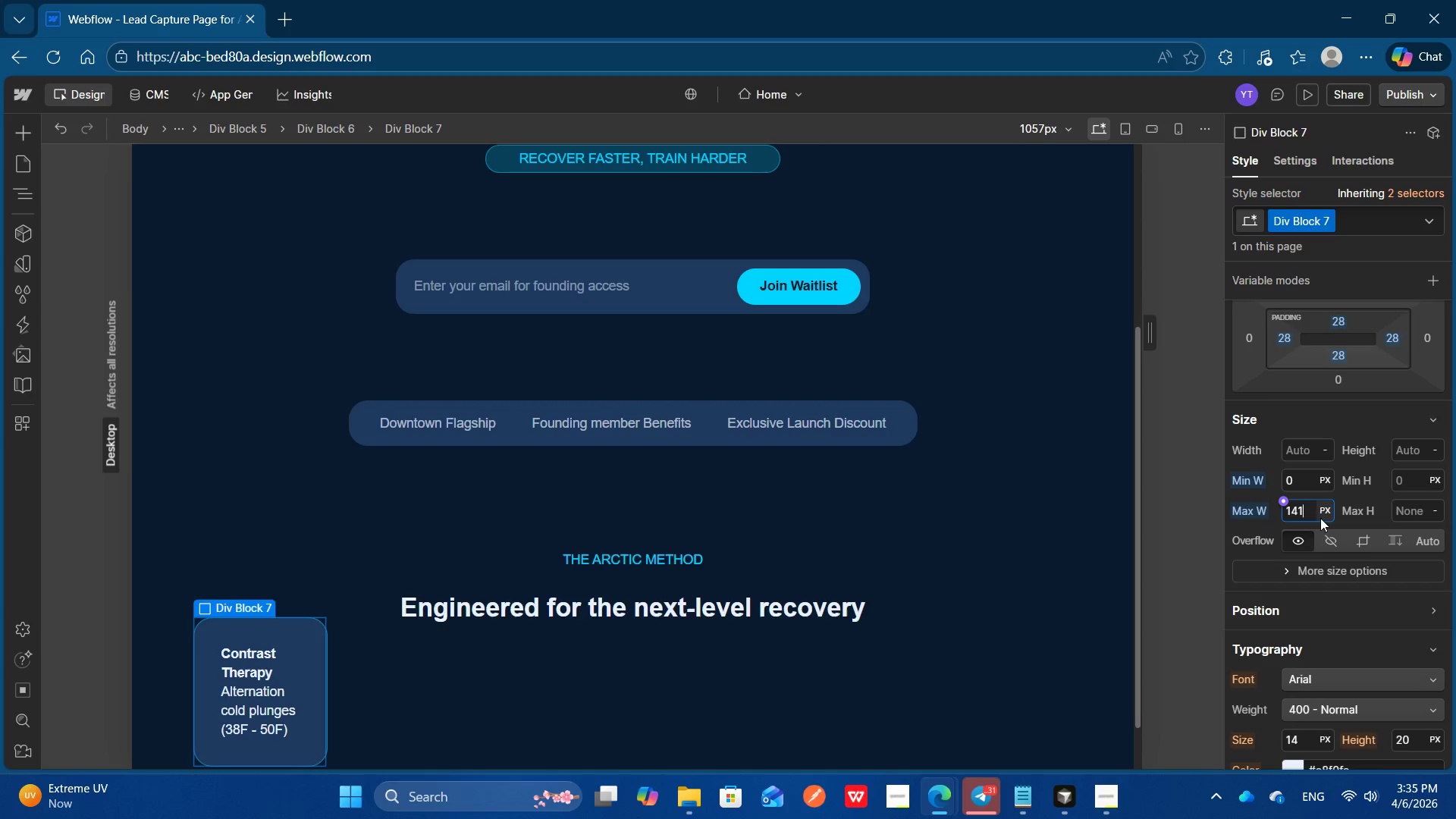 
key(ArrowUp)
 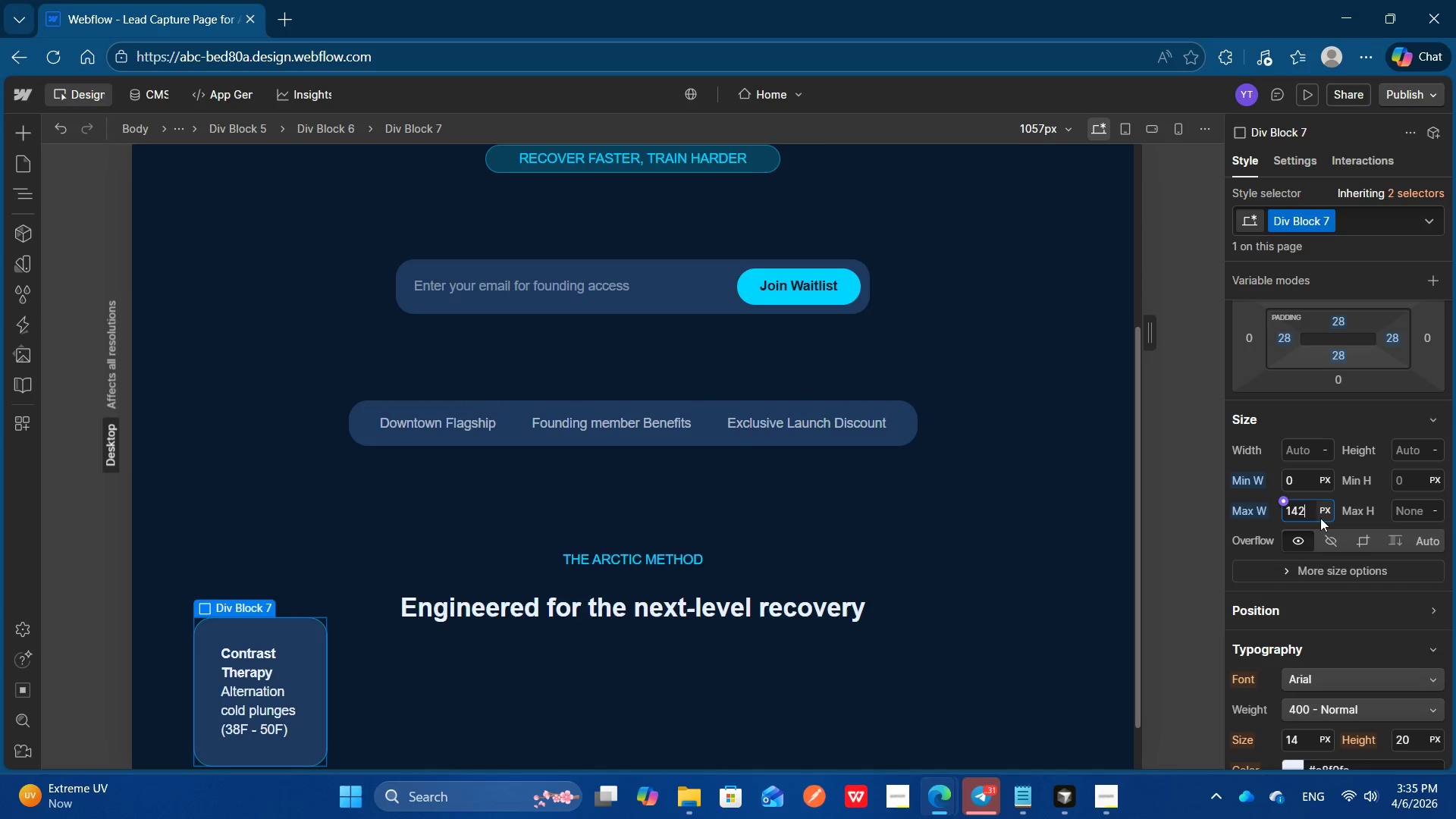 
key(ArrowUp)
 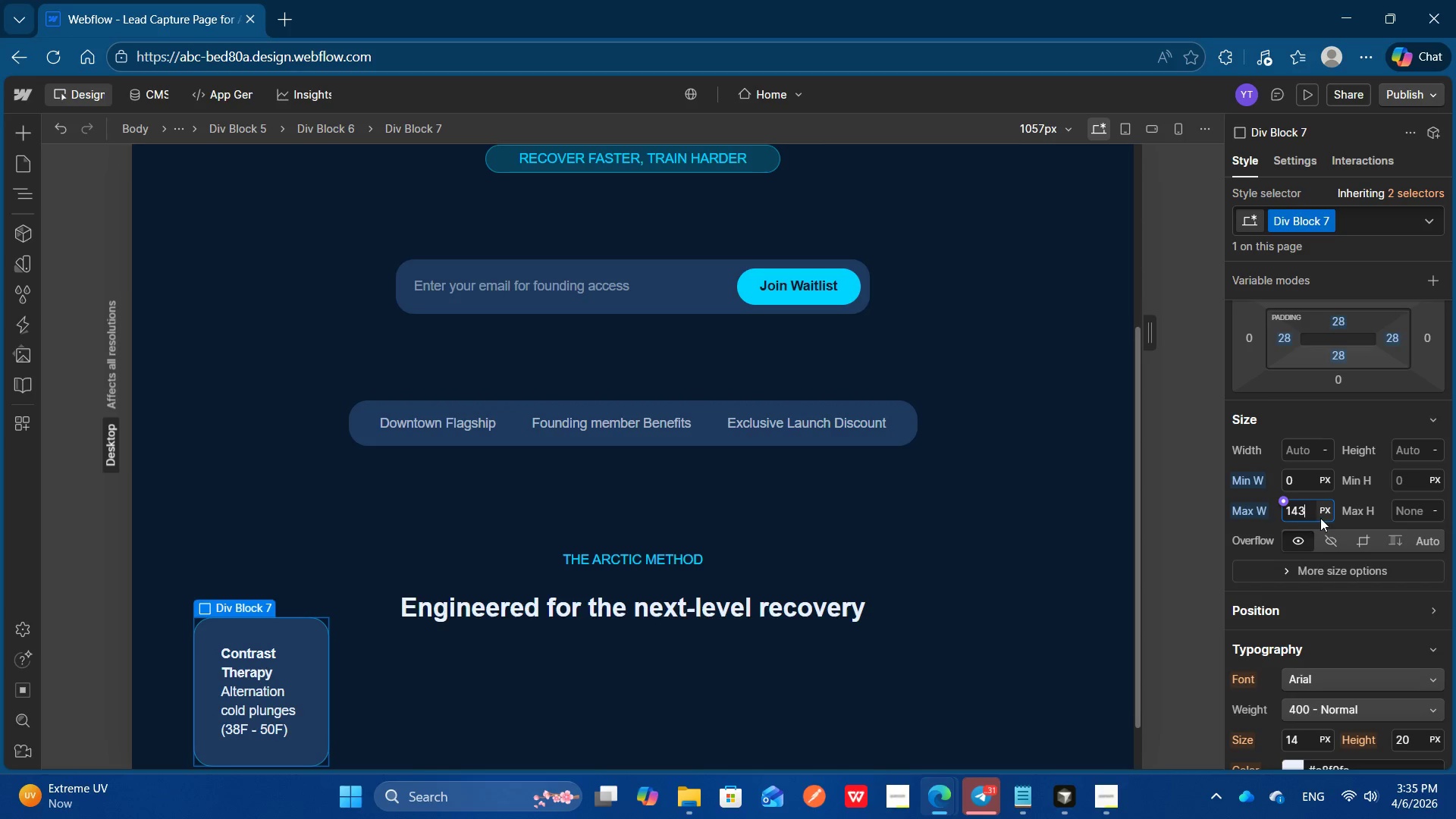 
key(ArrowUp)
 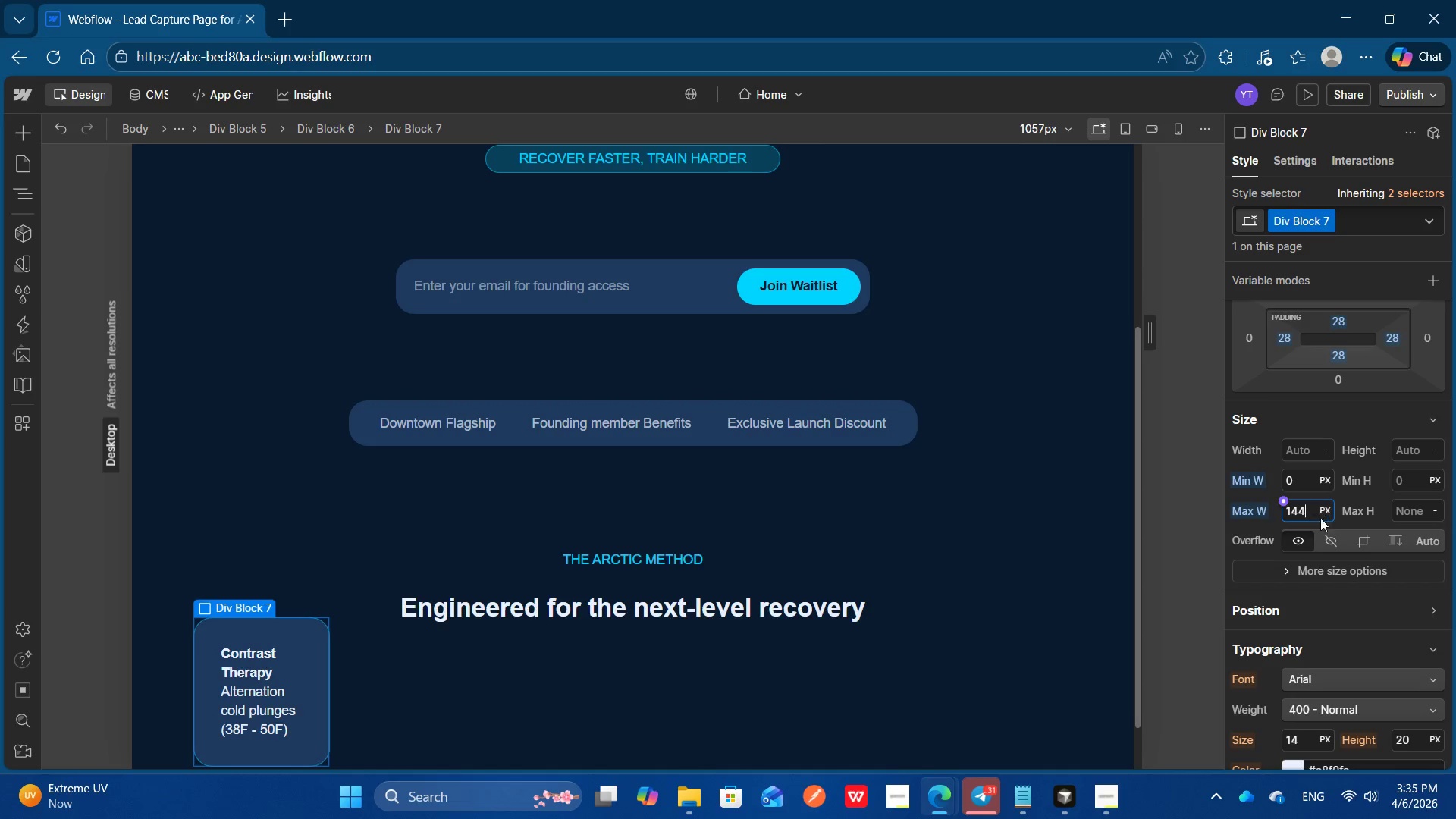 
key(ArrowUp)
 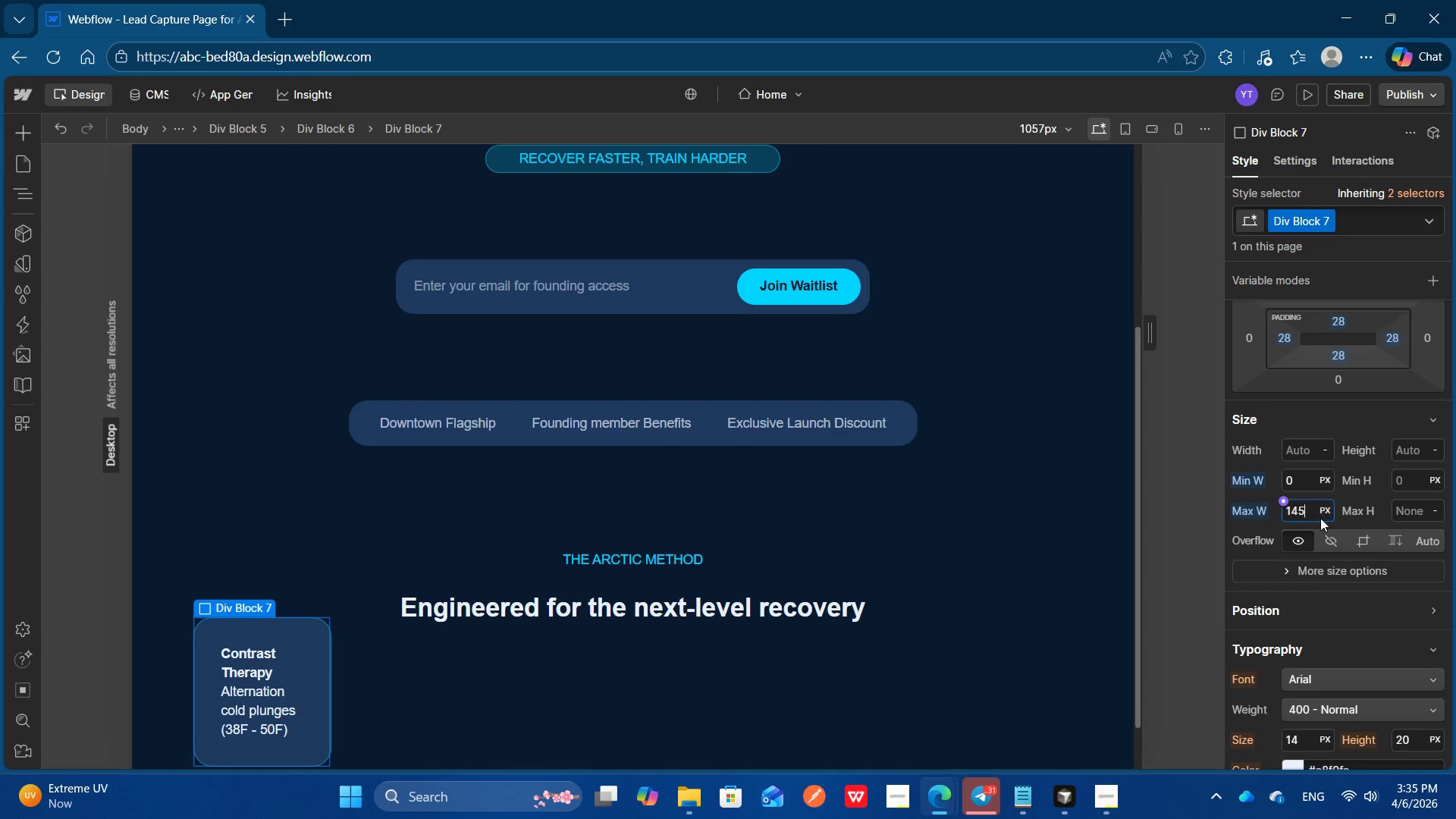 
key(ArrowUp)
 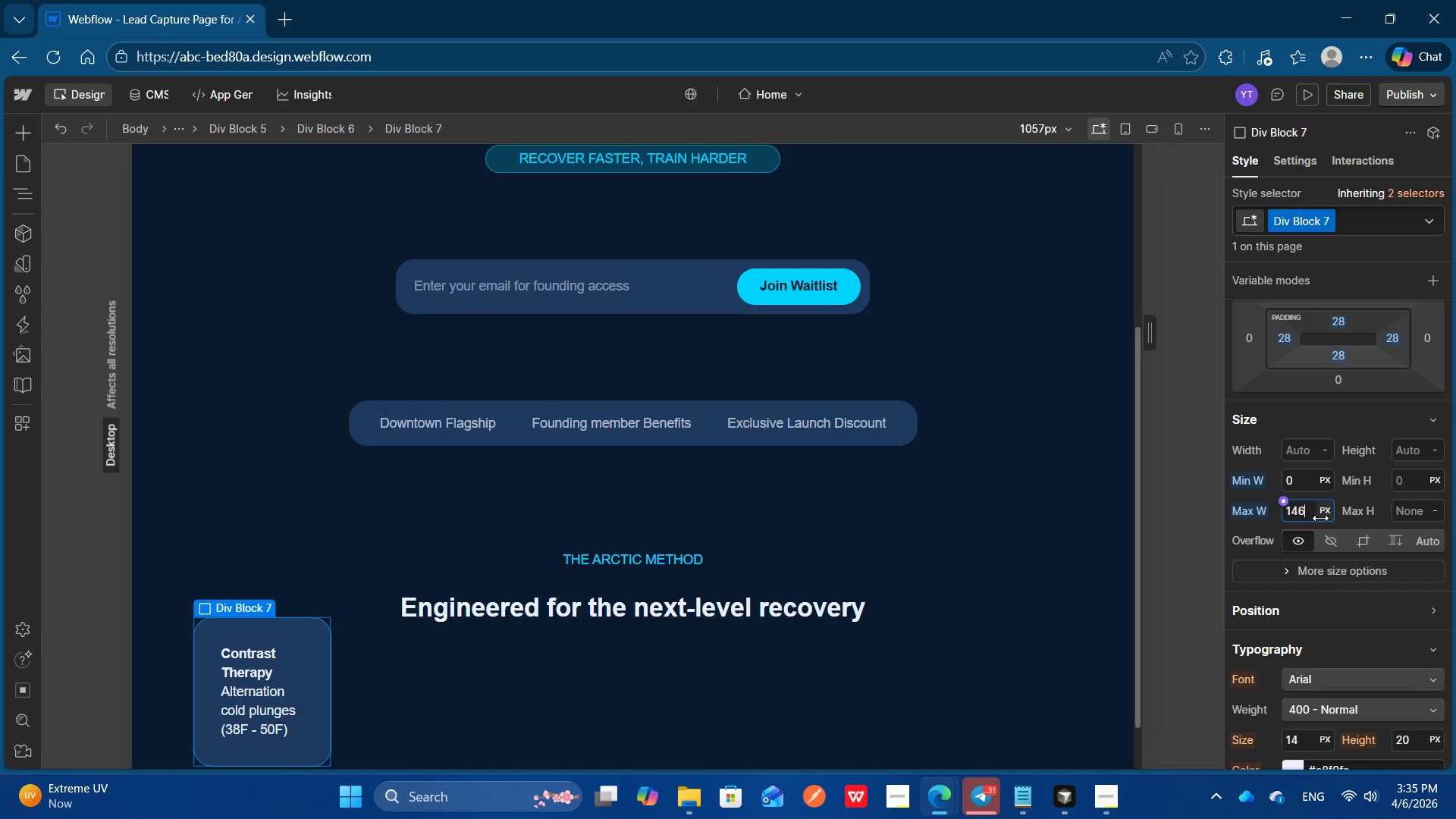 
key(ArrowUp)
 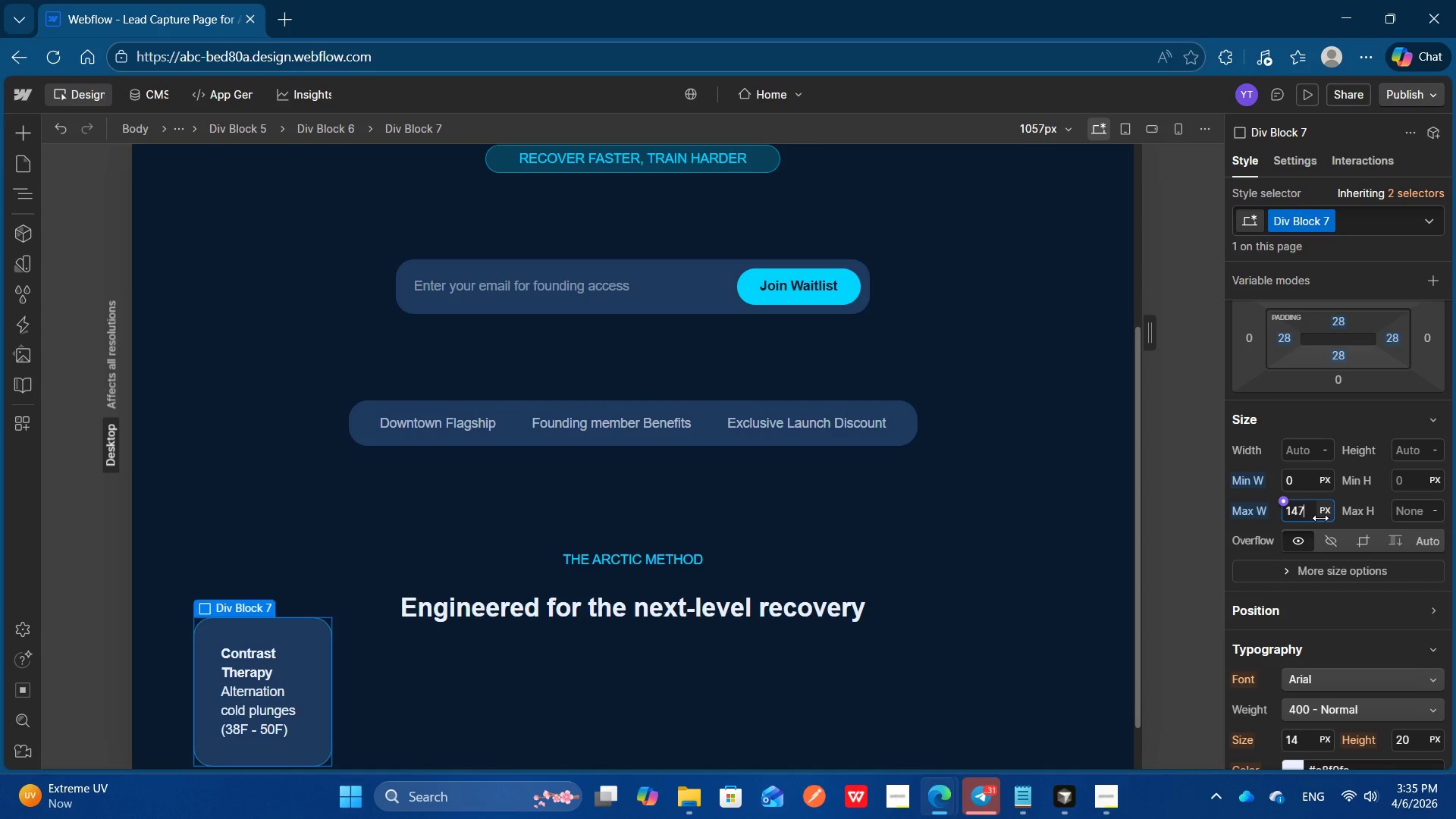 
key(ArrowUp)
 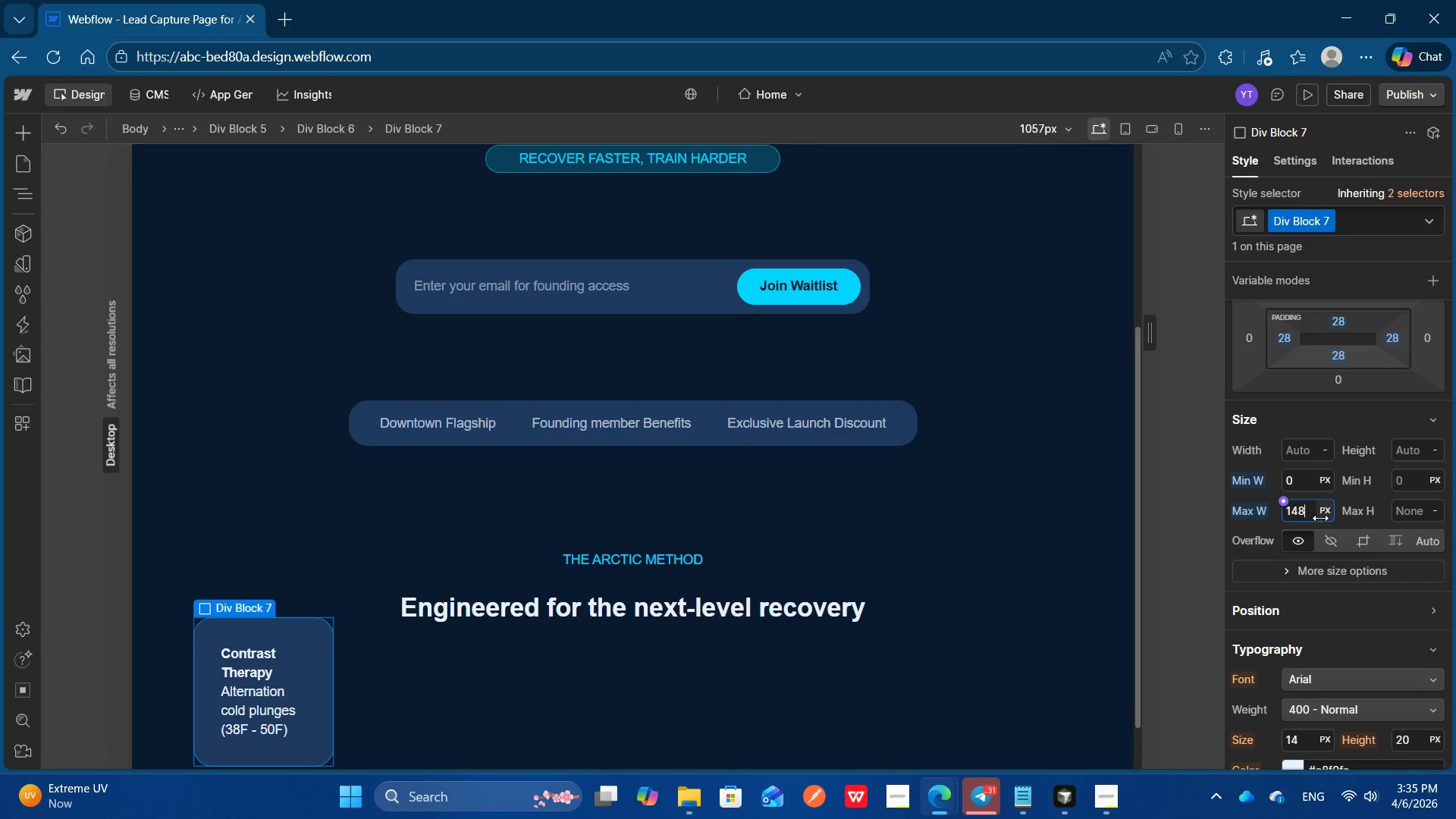 
hold_key(key=ArrowUp, duration=0.67)
 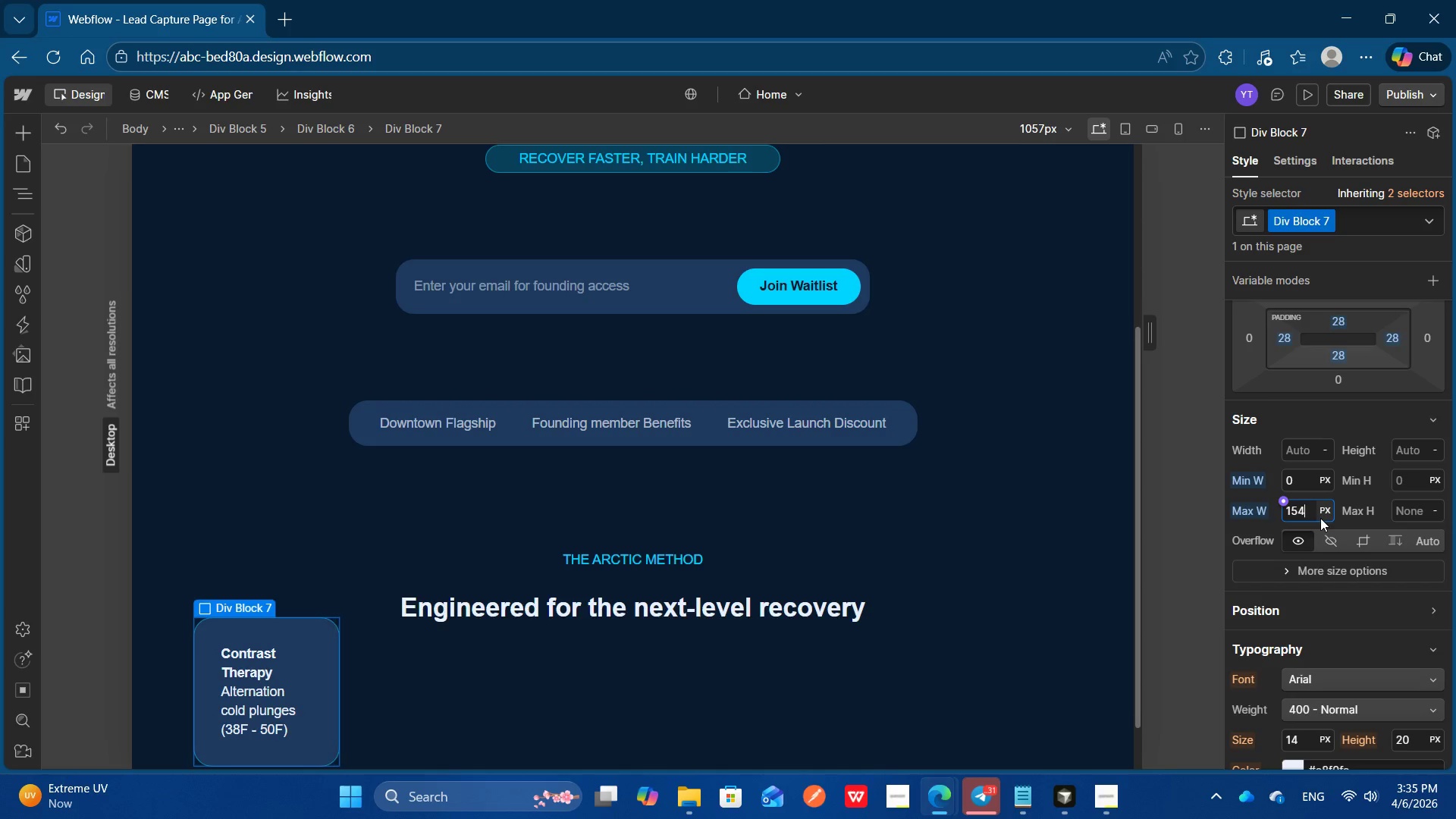 
key(ArrowUp)
 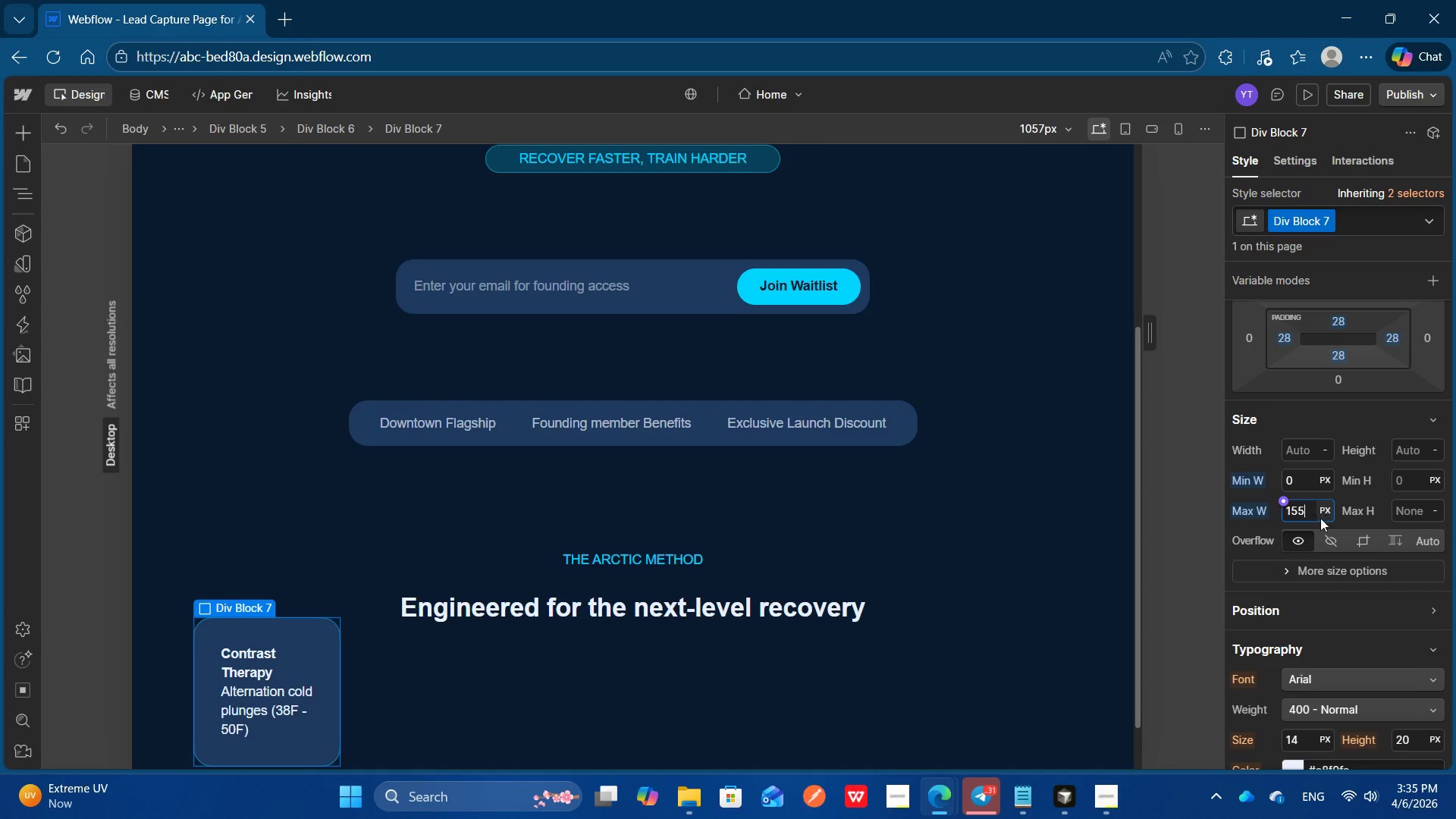 
key(ArrowUp)
 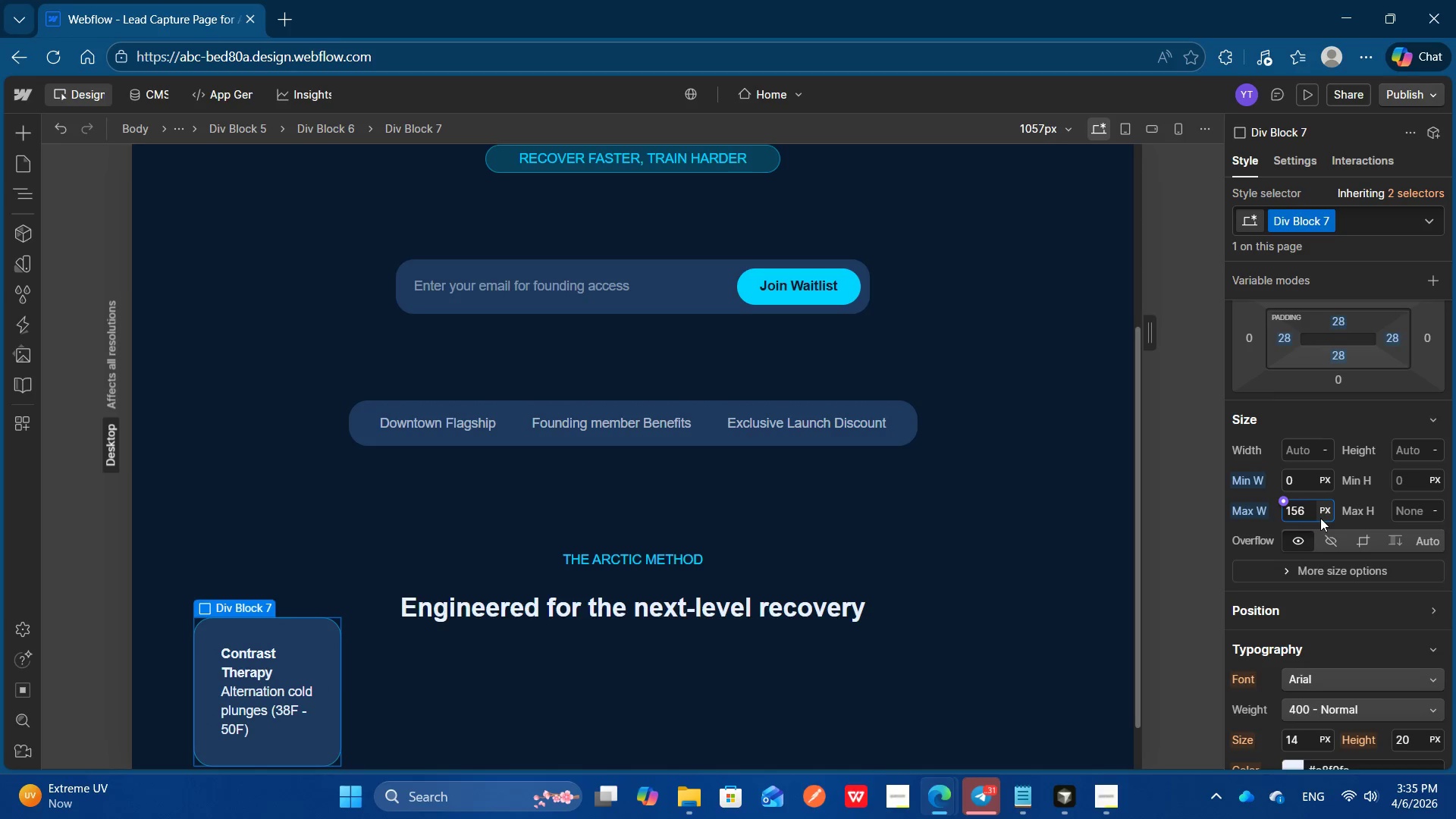 
key(ArrowUp)
 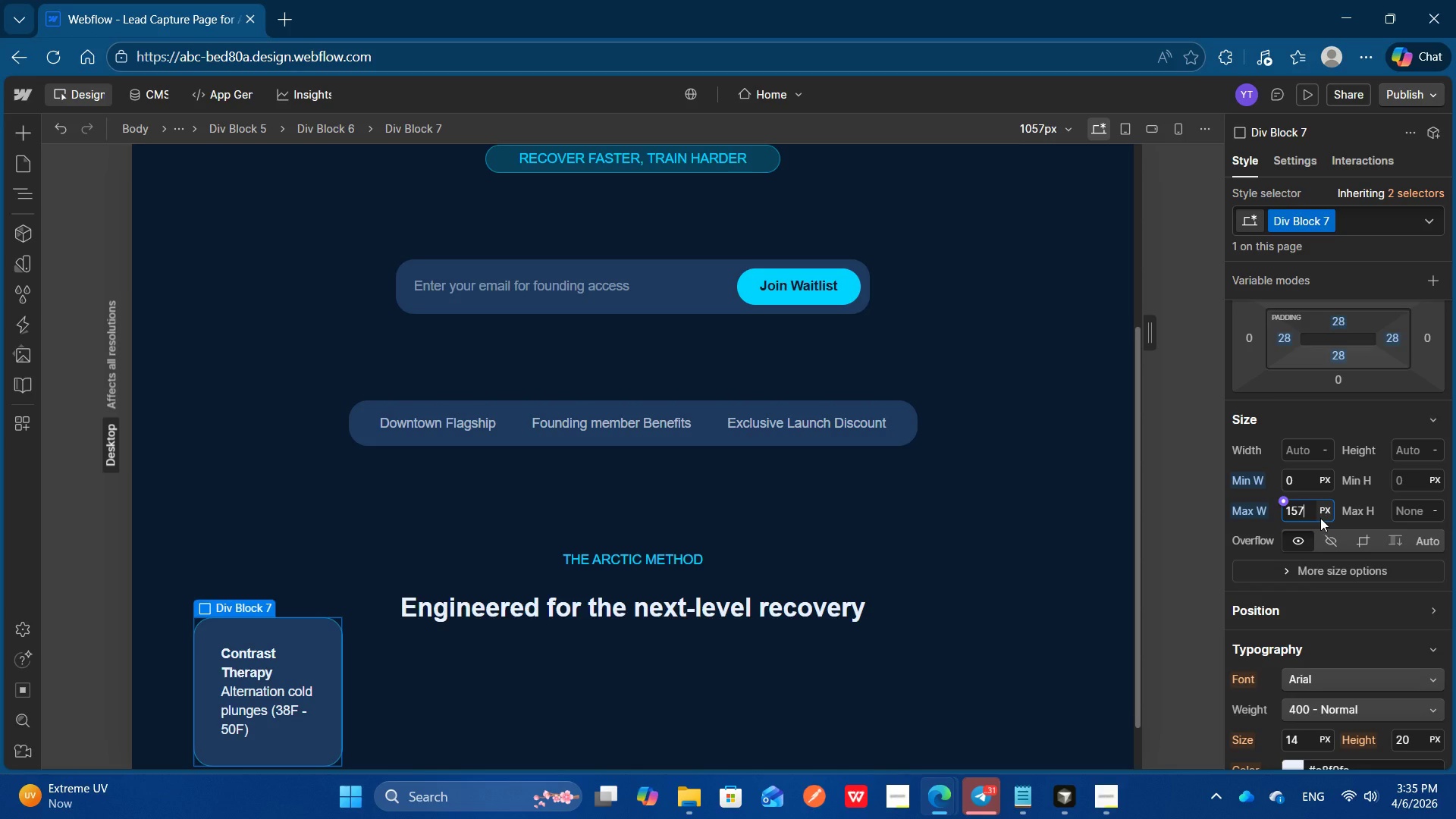 
key(ArrowUp)
 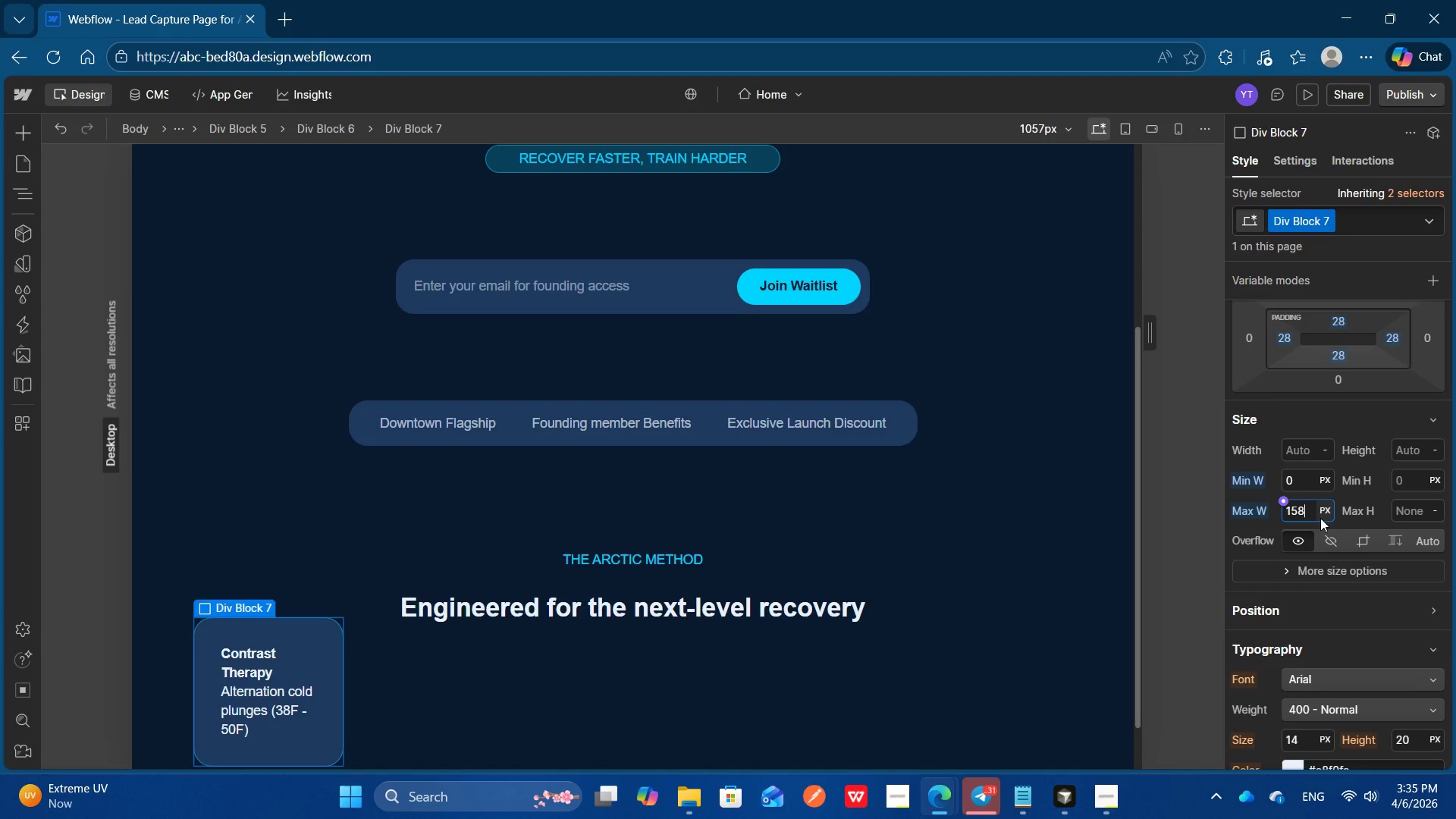 
key(ArrowUp)
 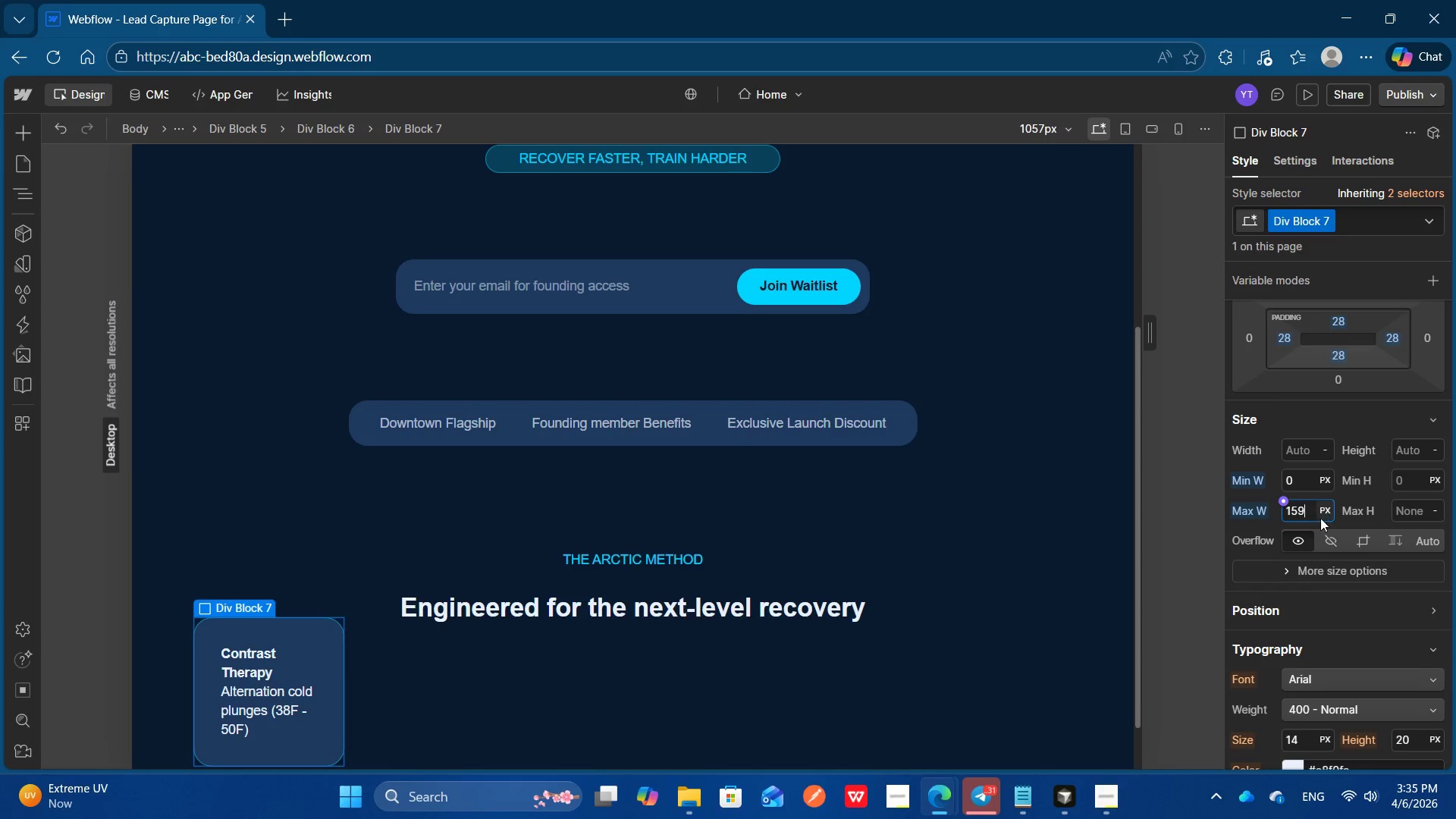 
key(ArrowUp)
 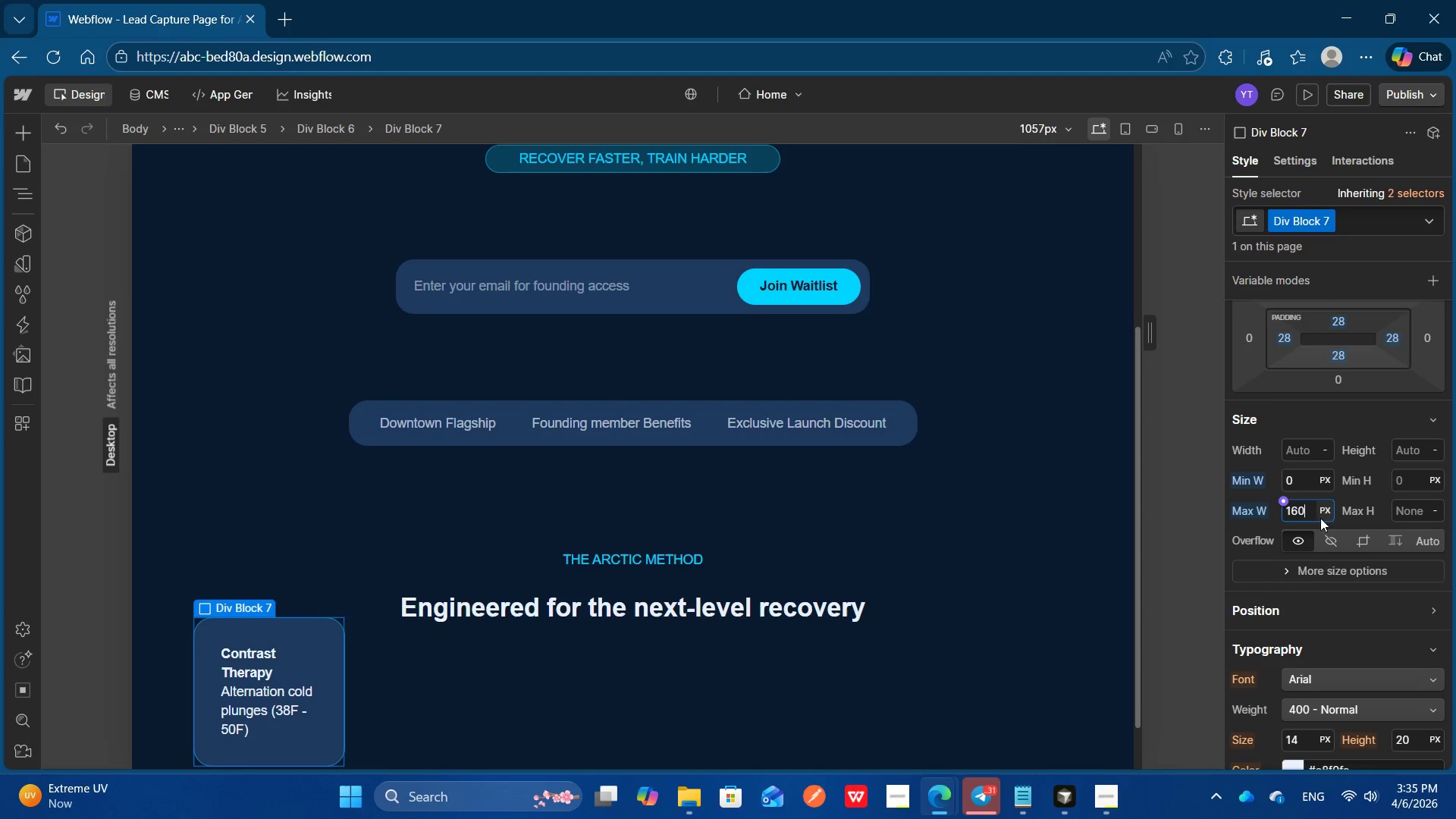 
key(ArrowUp)
 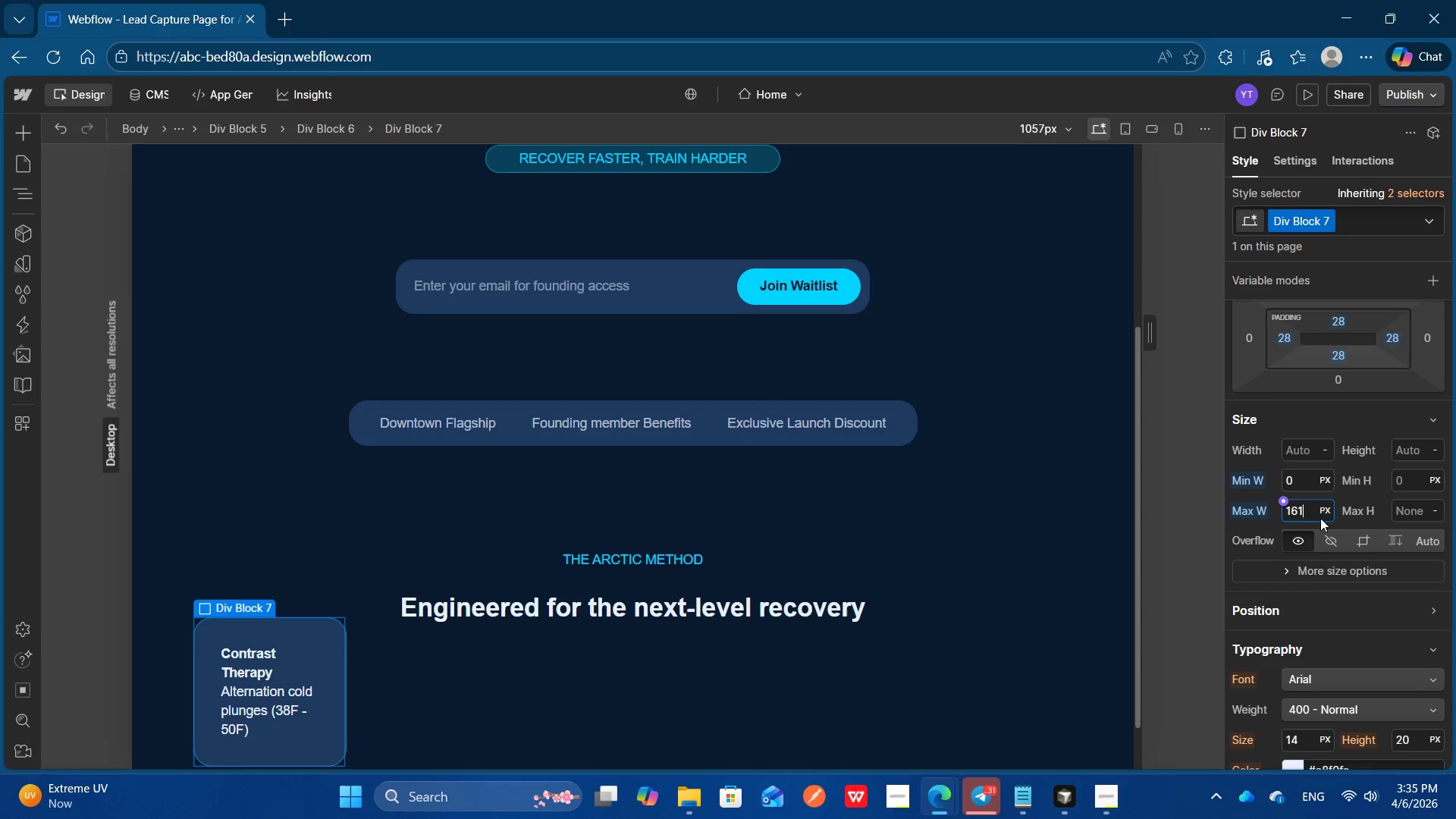 
key(ArrowUp)
 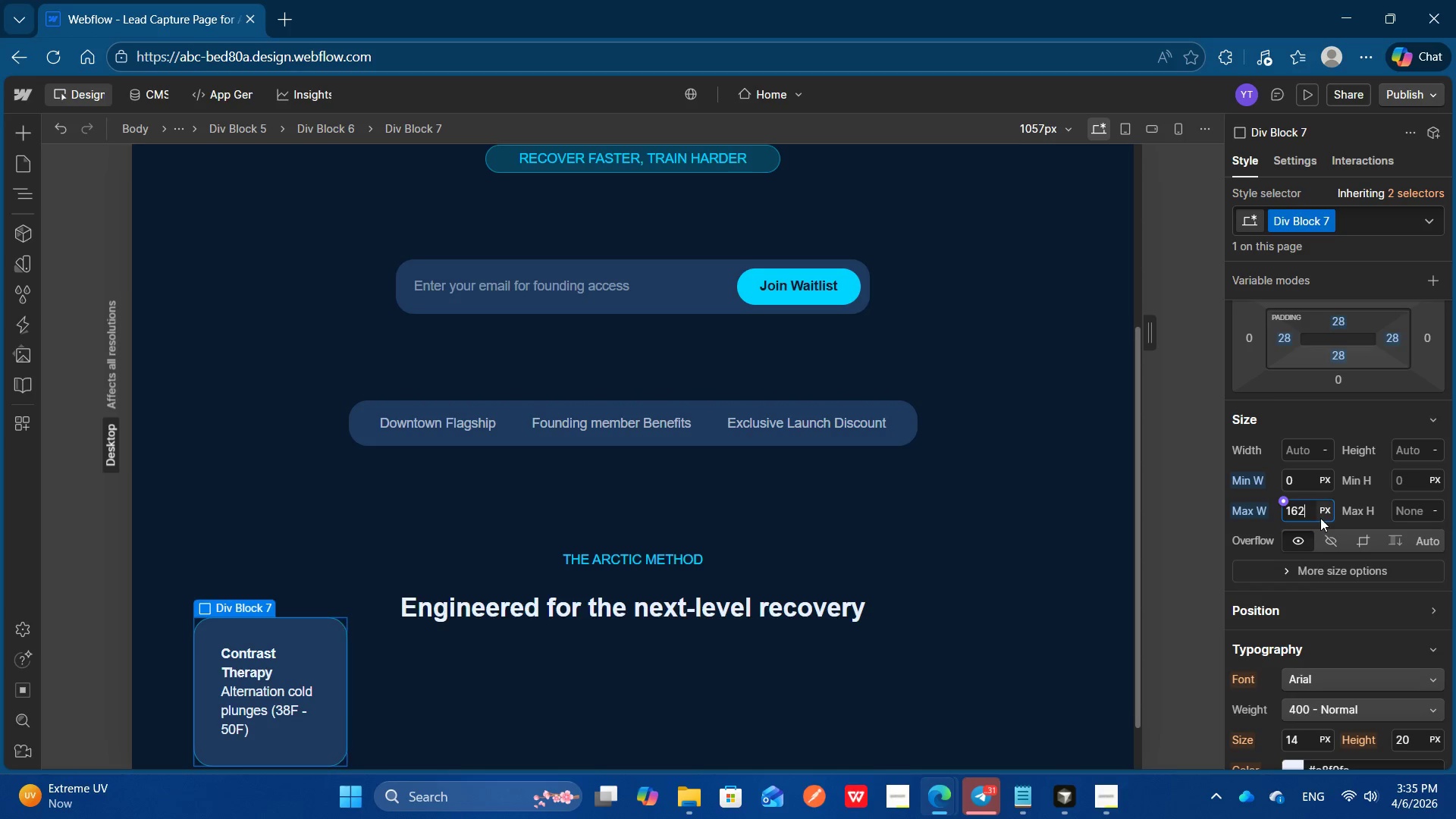 
key(ArrowUp)
 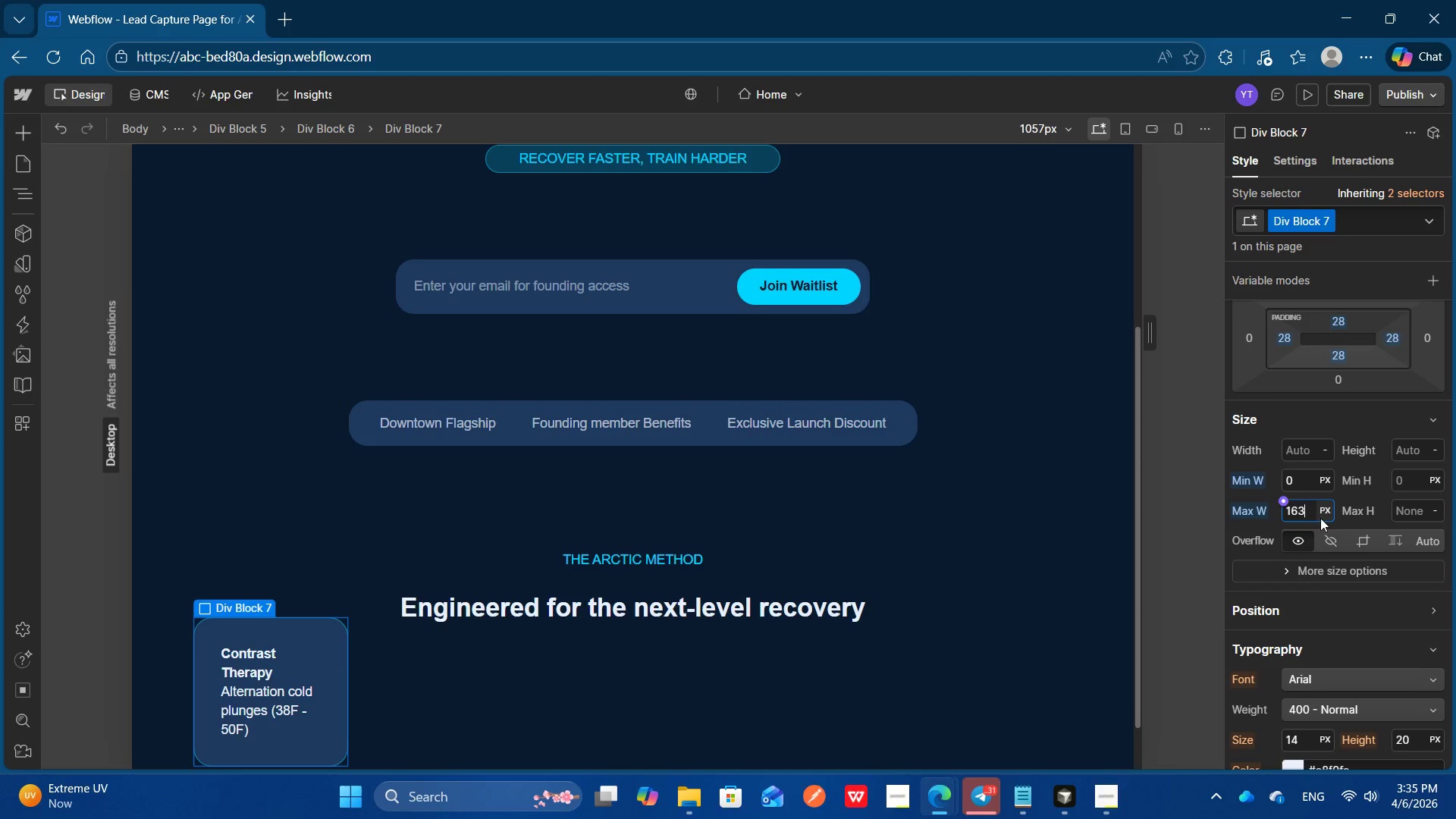 
key(ArrowUp)
 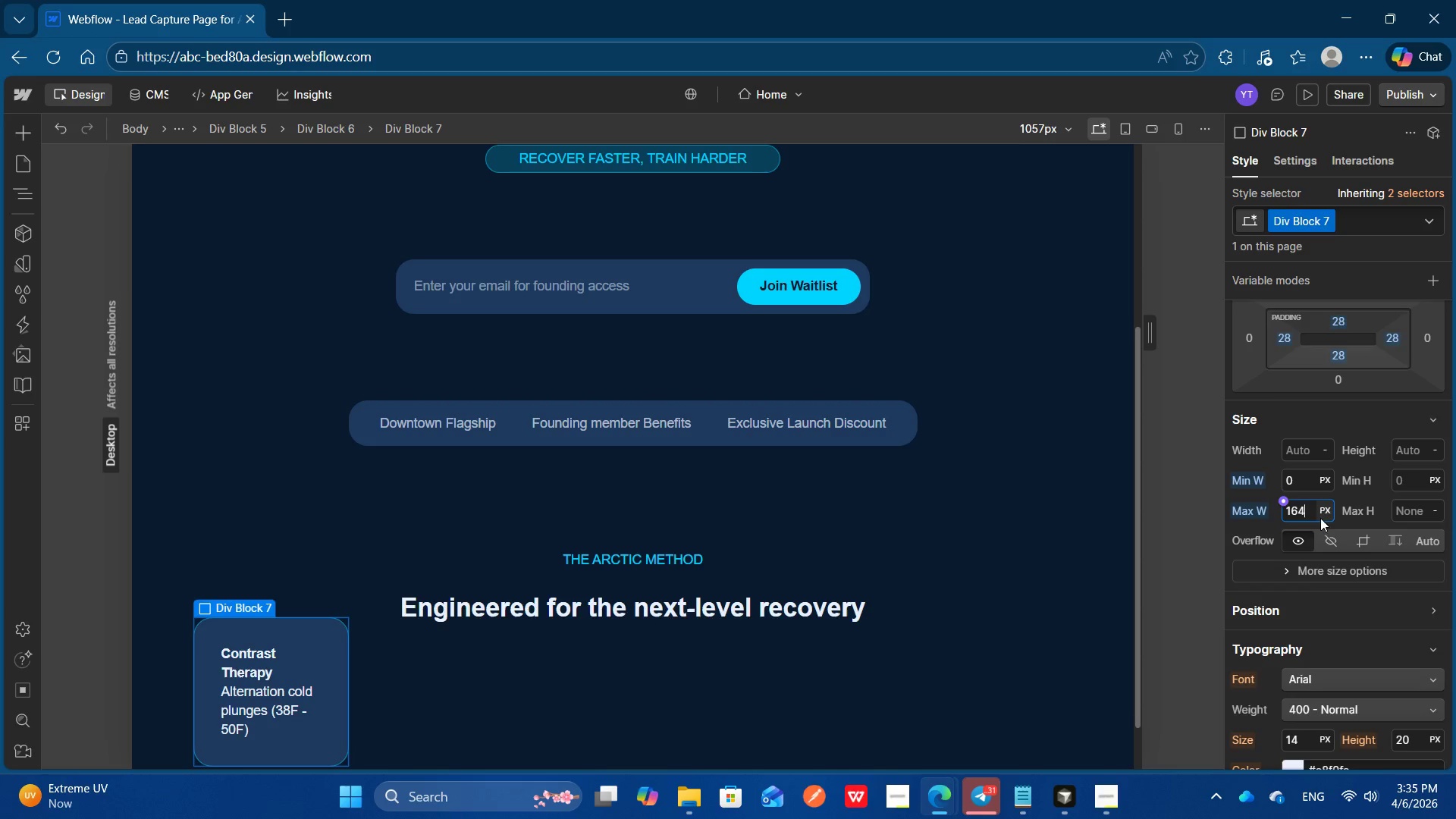 
key(ArrowUp)
 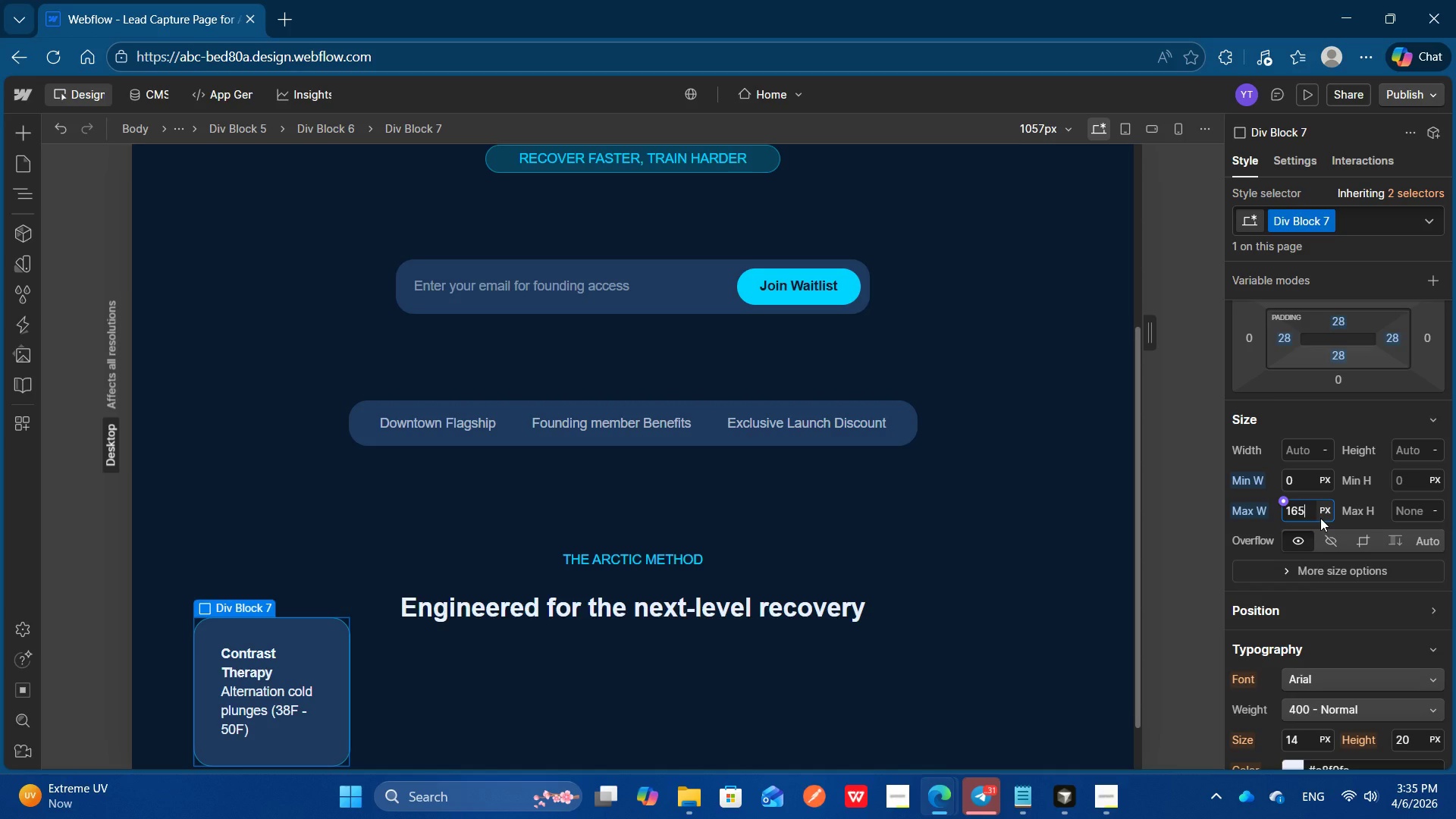 
key(Control+Backspace)
 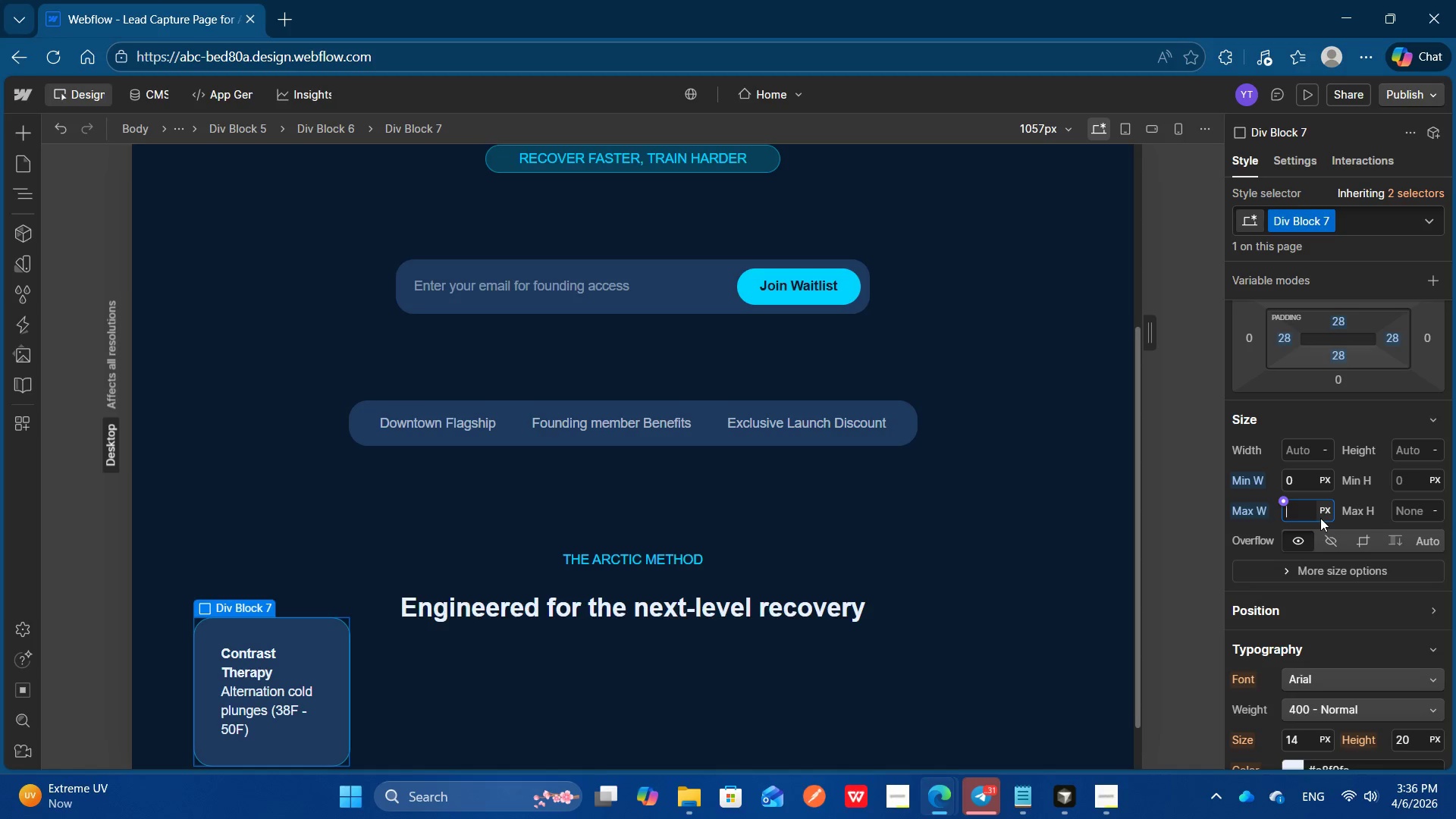 
wait(36.97)
 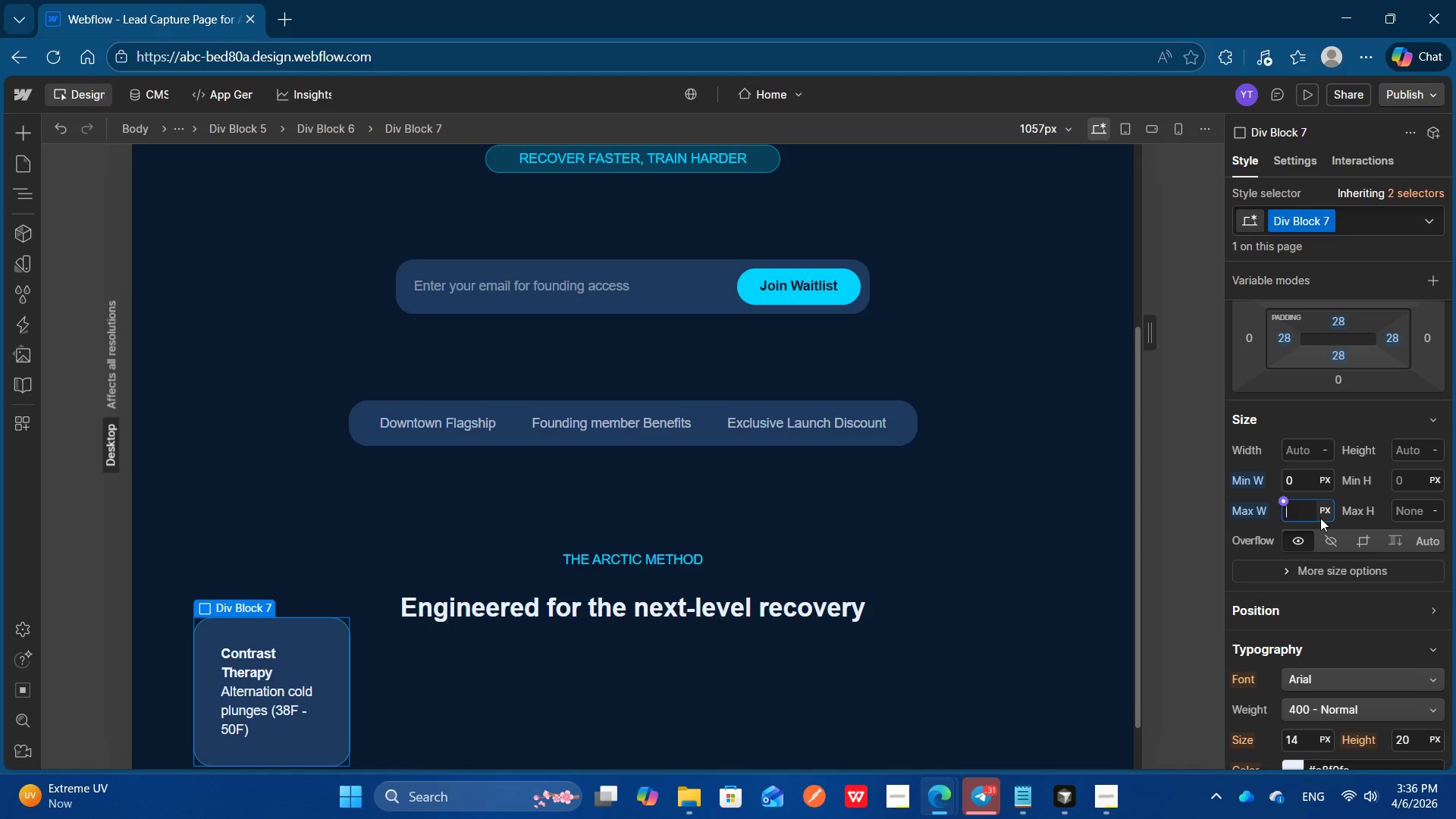 
type(30%)
 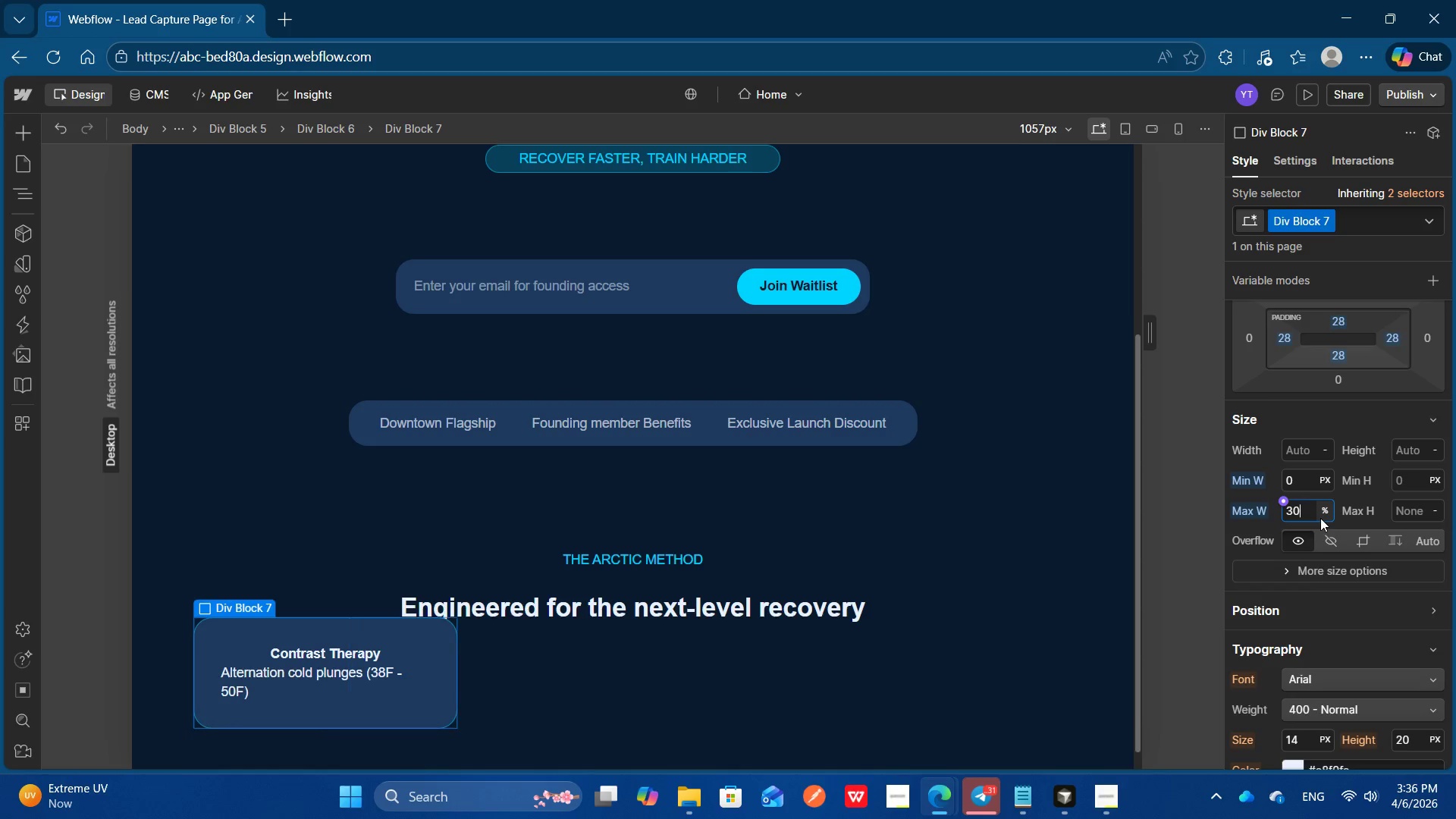 
 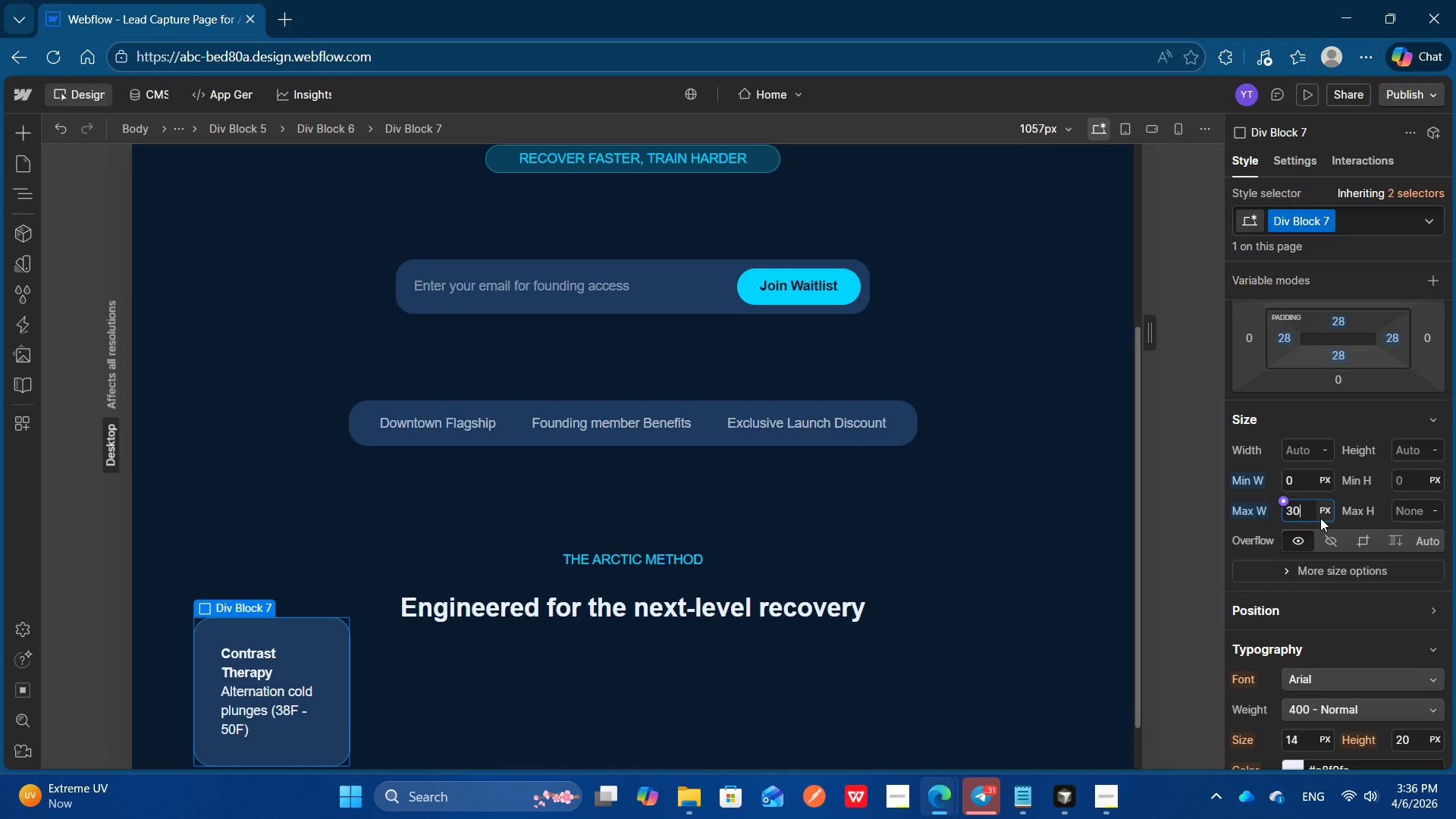 
key(Enter)
 